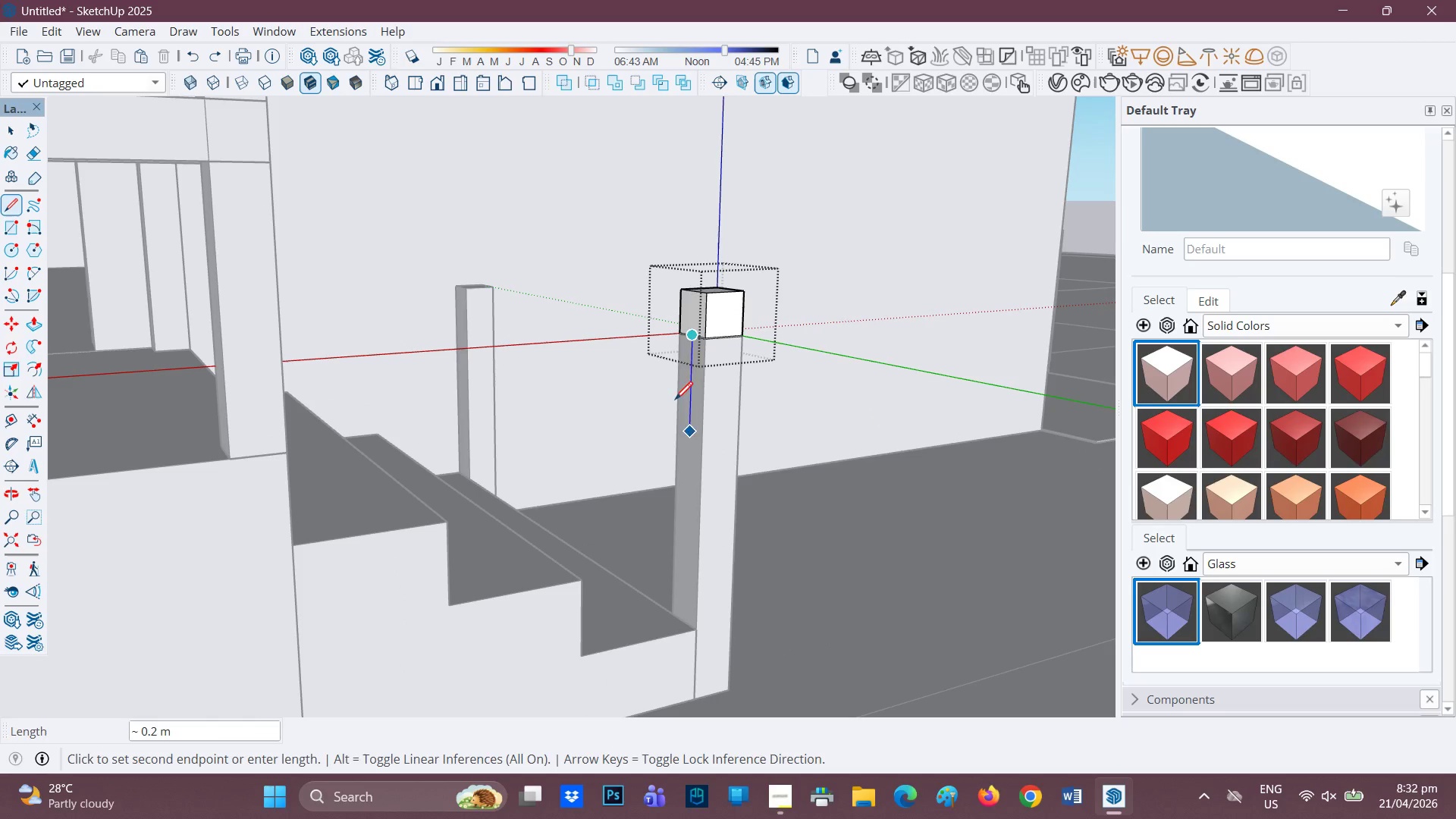 
key(Space)
 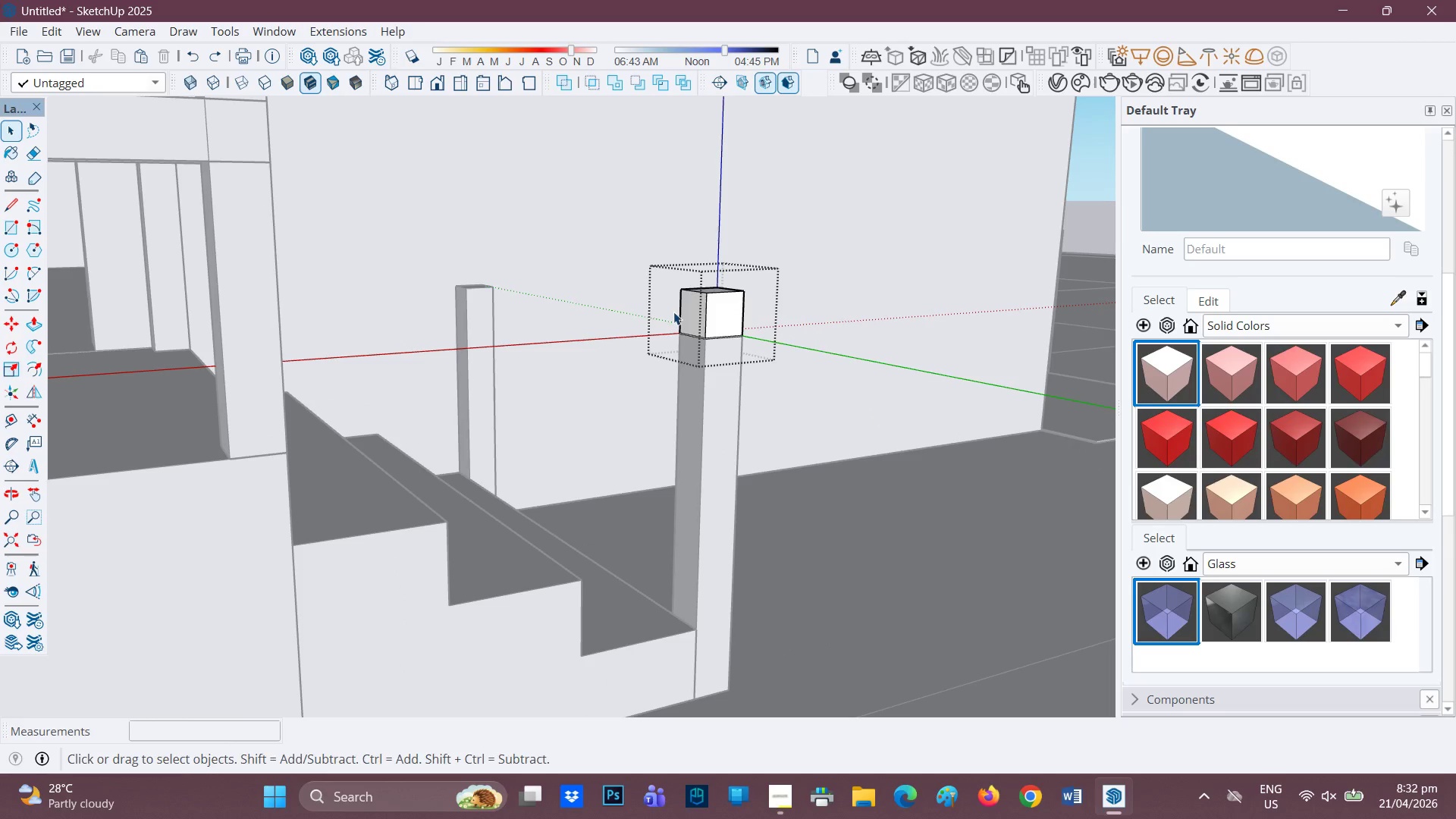 
key(L)
 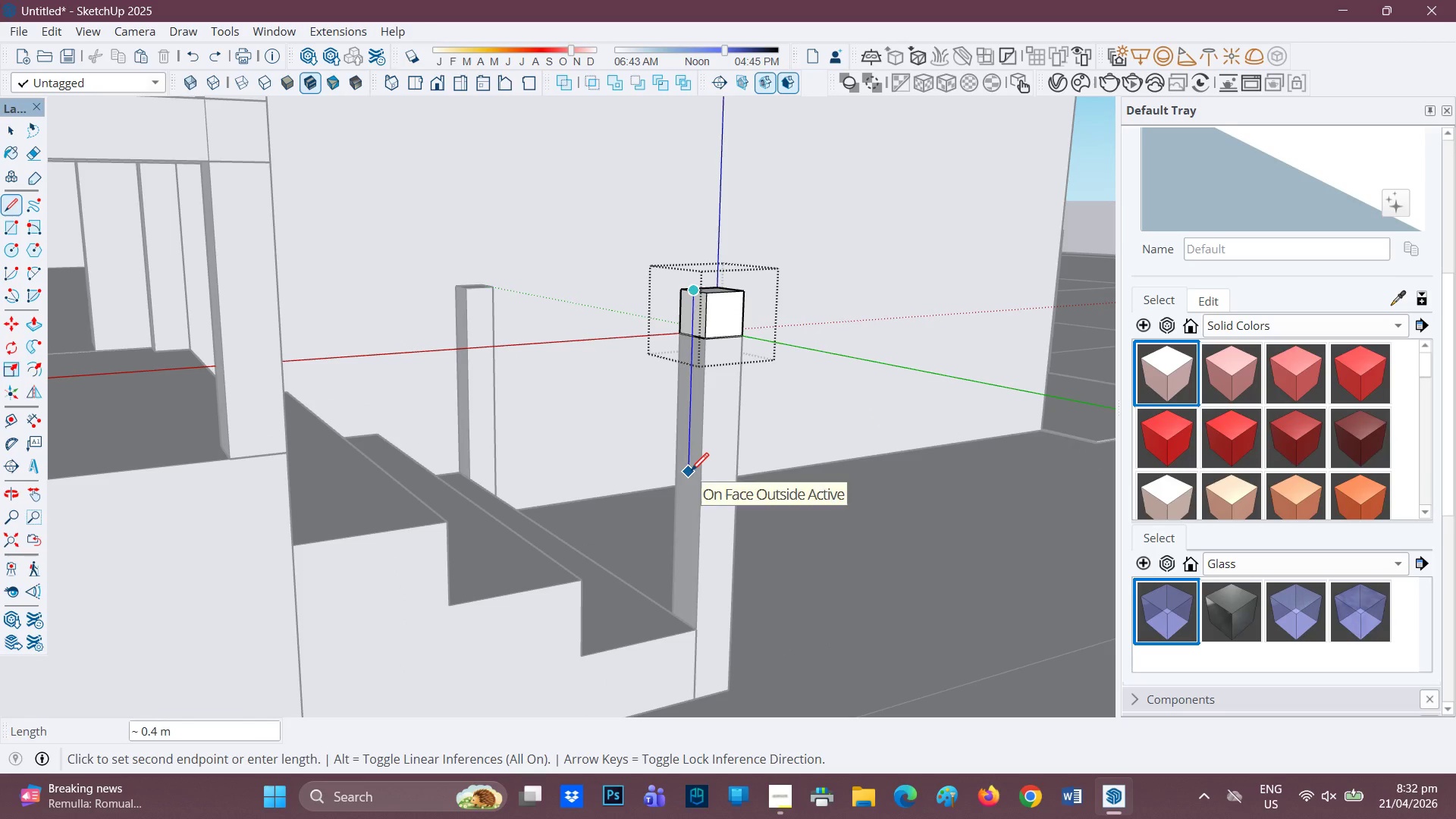 
key(Period)
 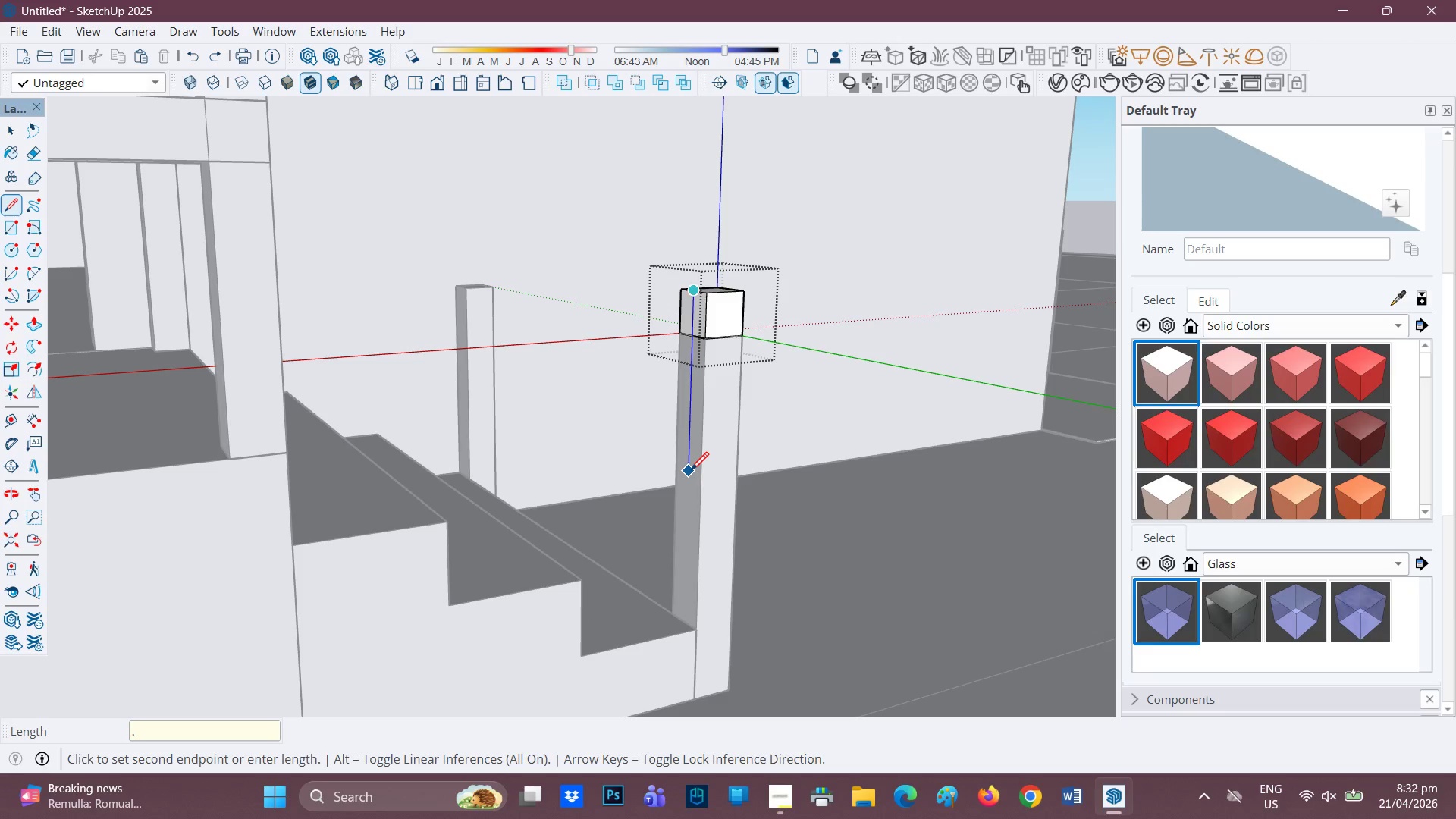 
key(5)
 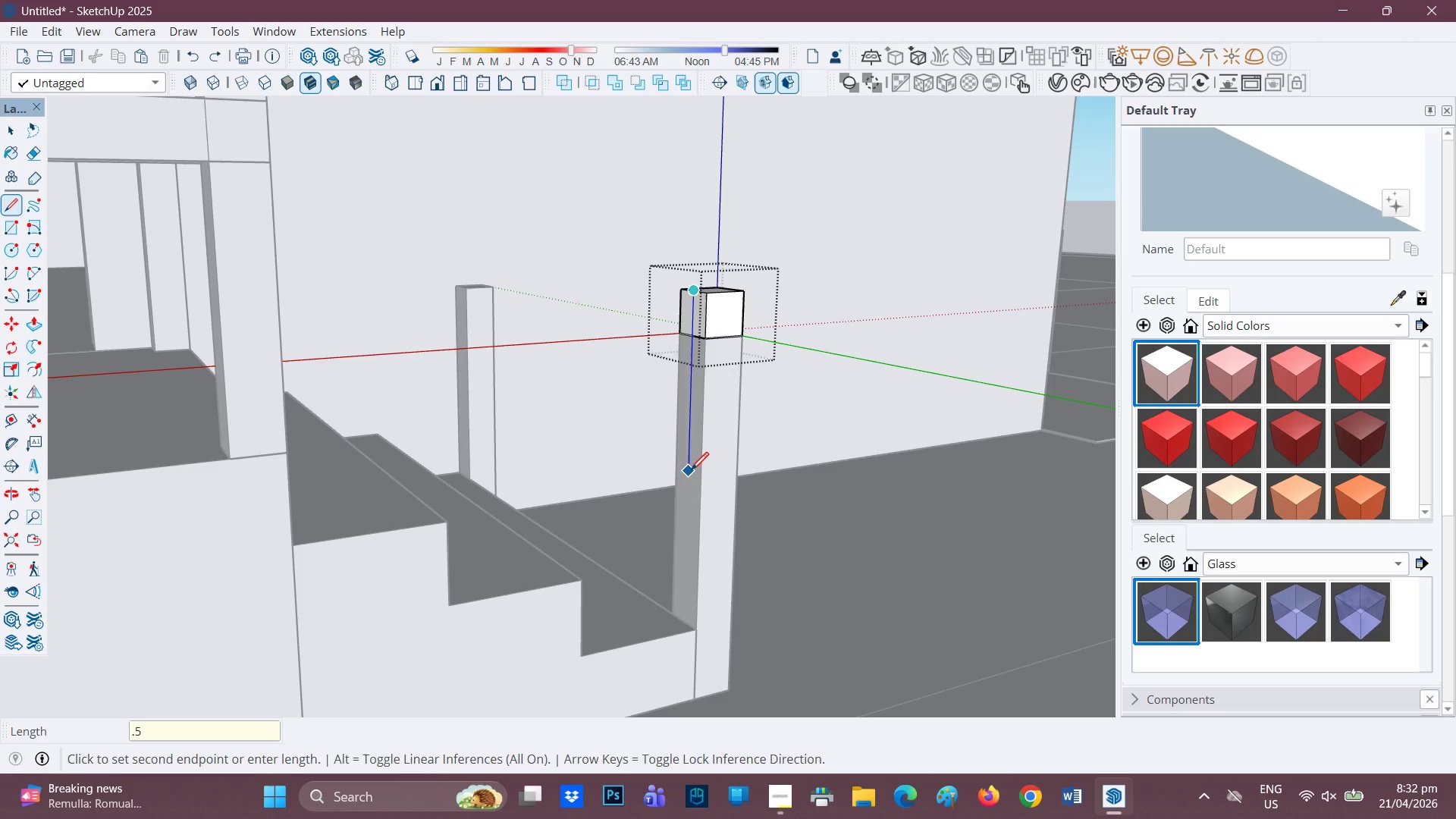 
key(Enter)
 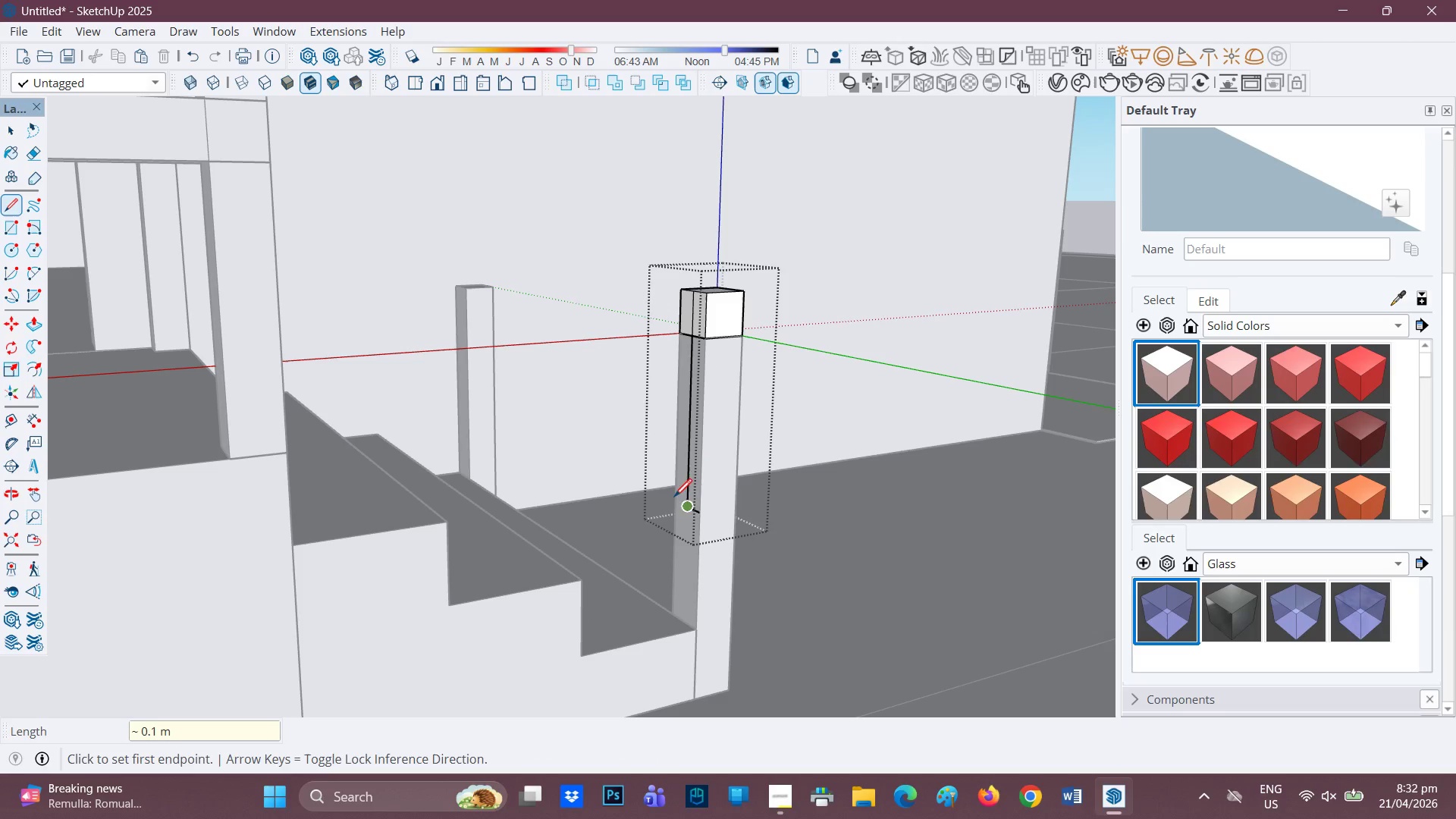 
left_click([670, 504])
 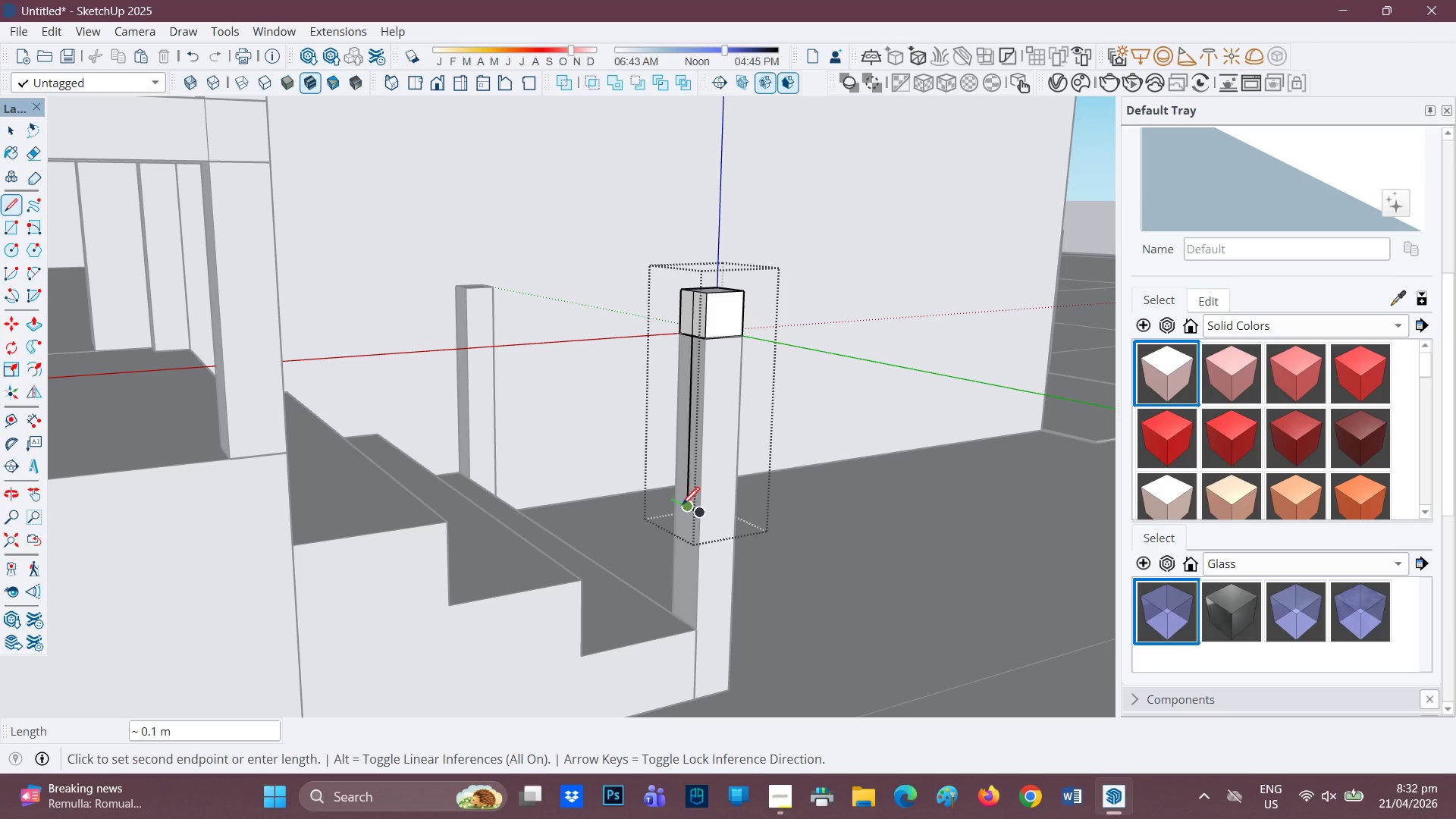 
left_click([682, 507])
 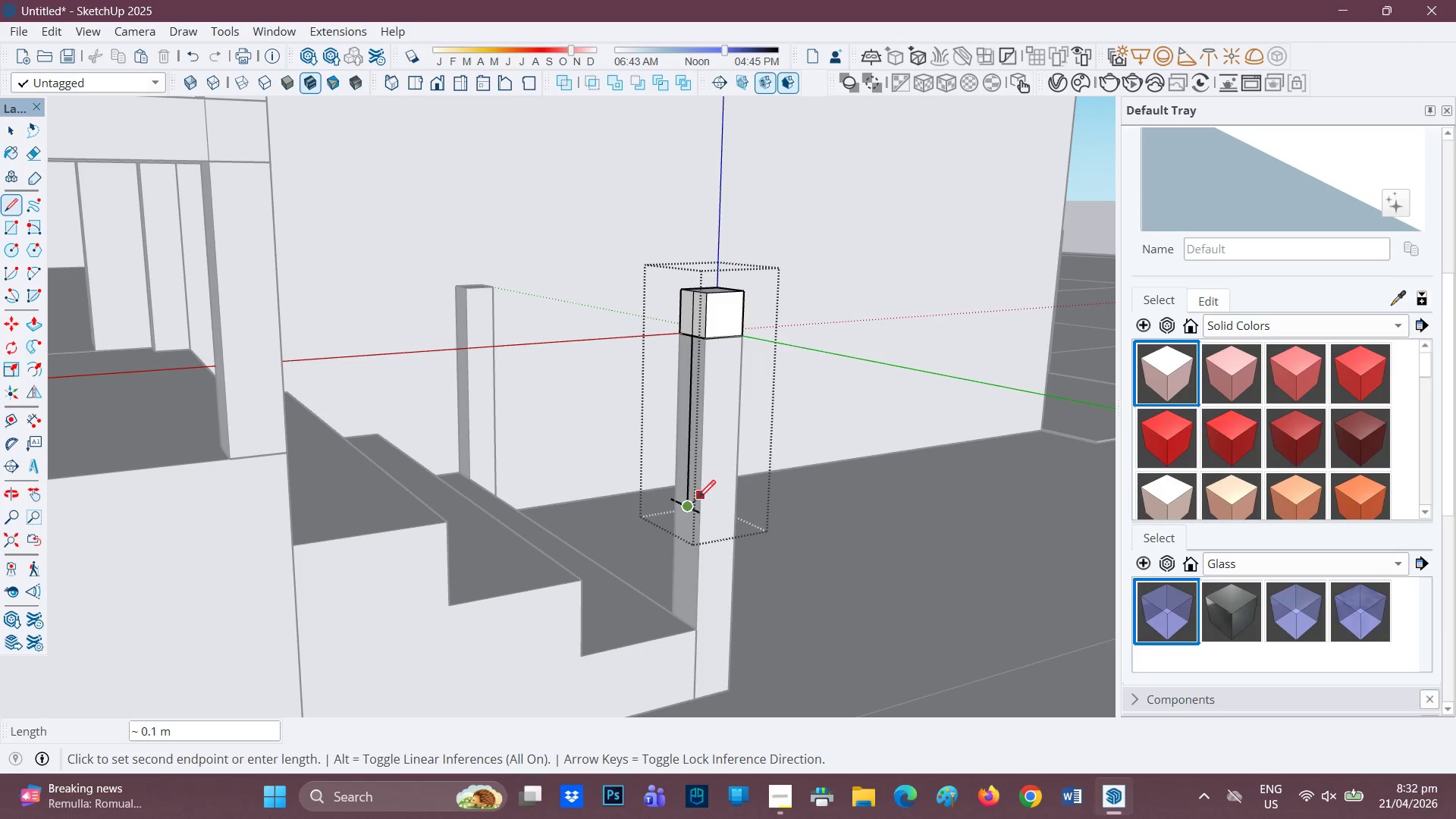 
scroll: coordinate [681, 482], scroll_direction: up, amount: 8.0
 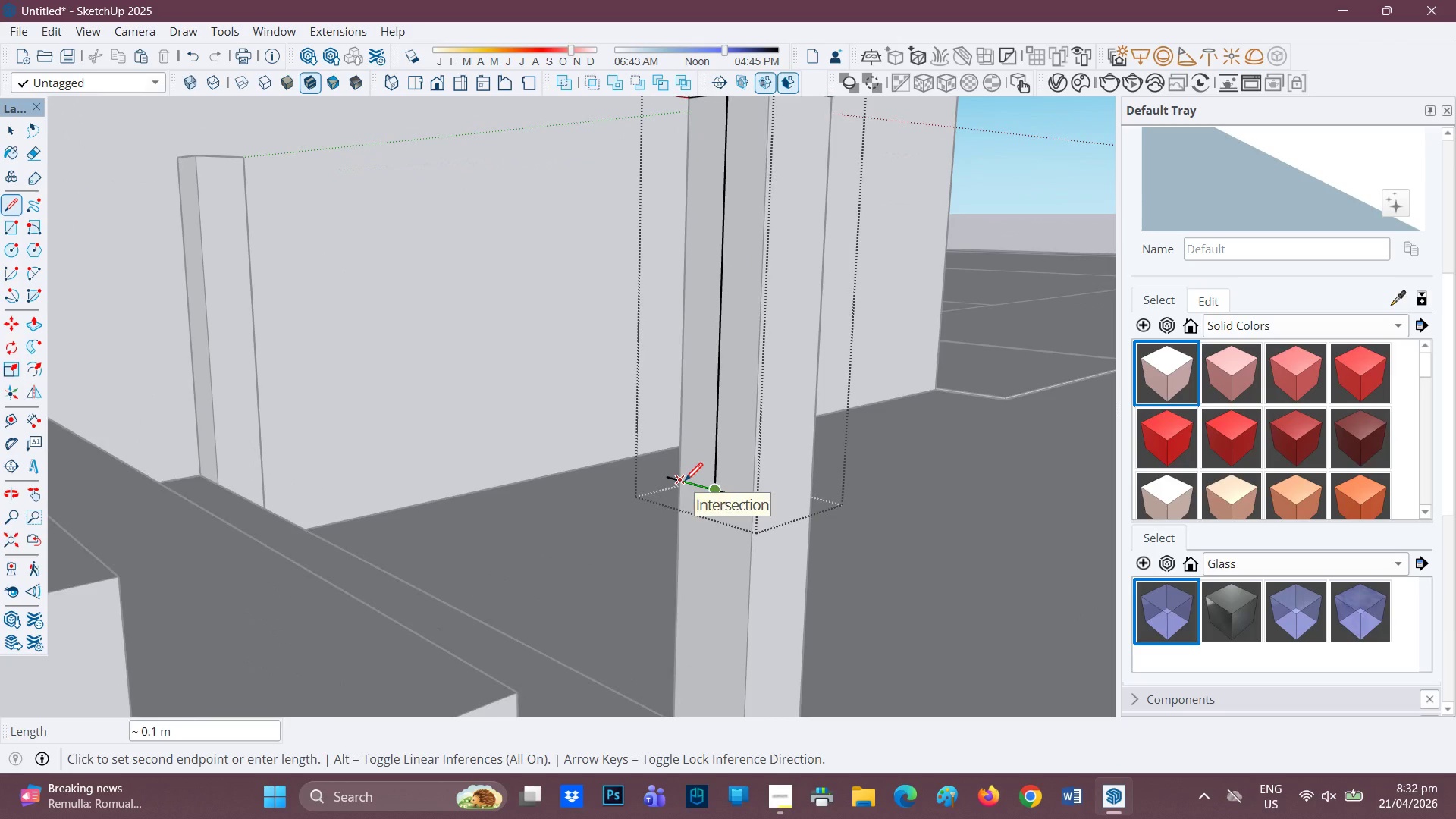 
key(Control+Z)
 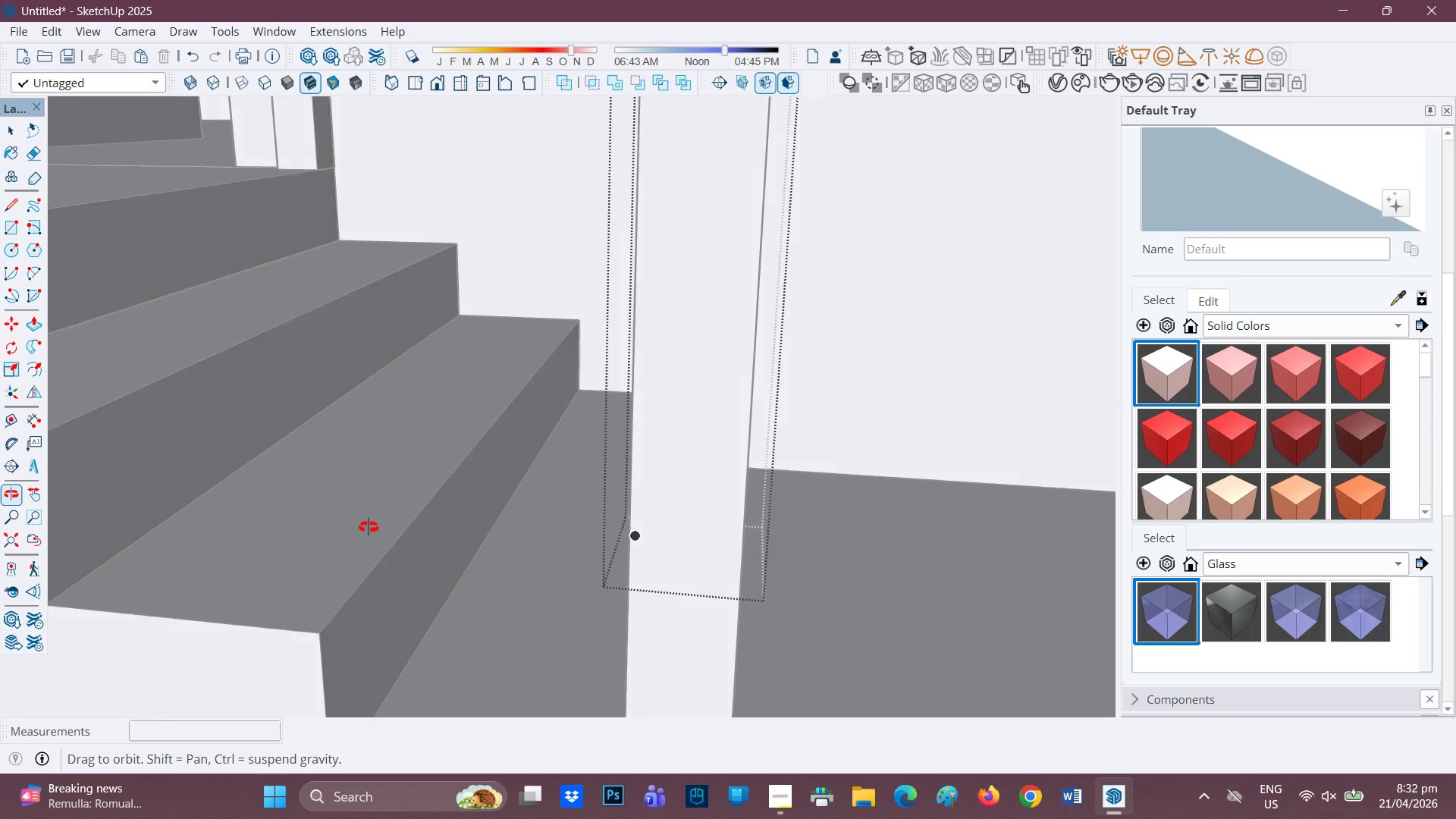 
wait(5.39)
 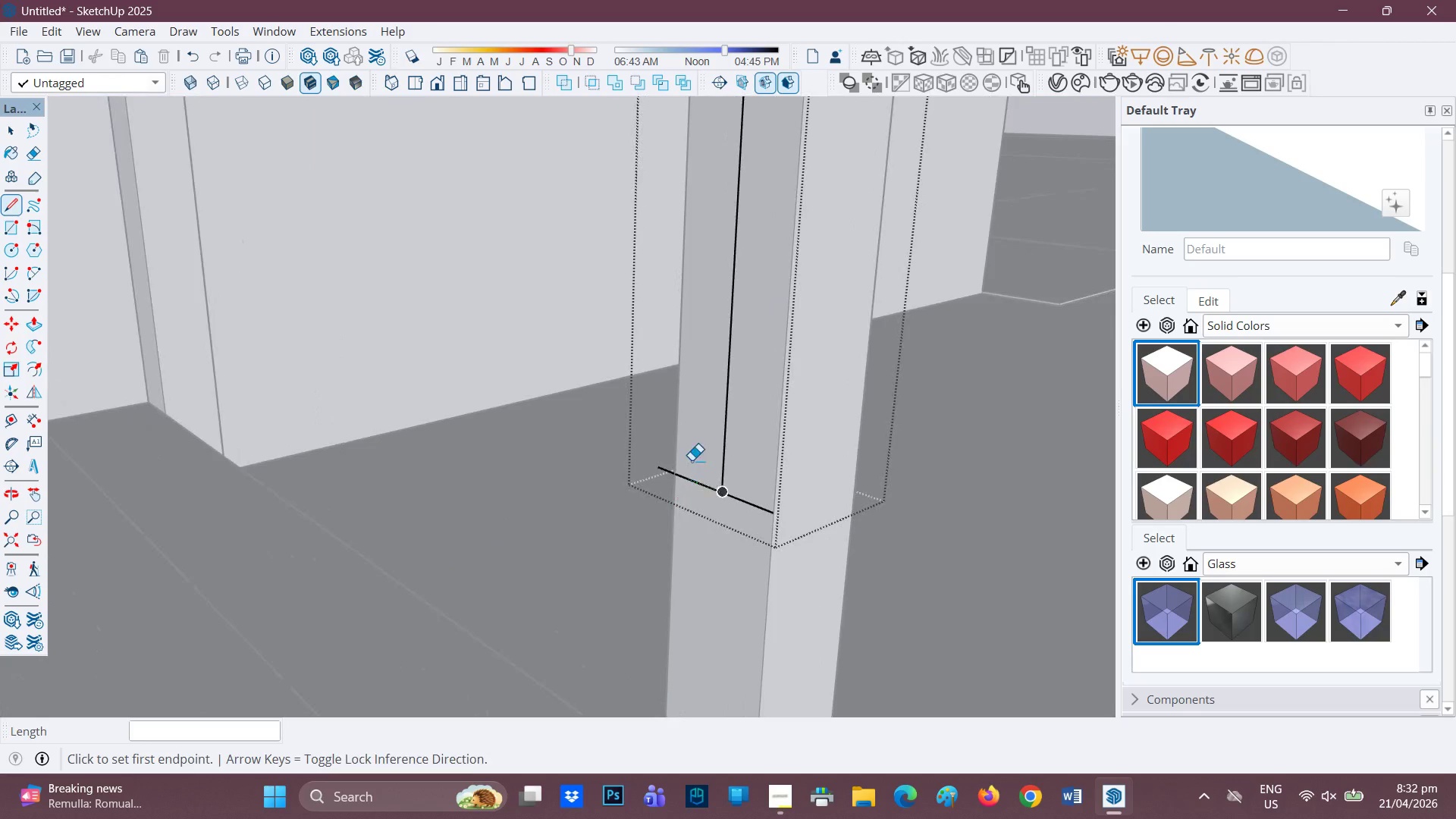 
key(E)
 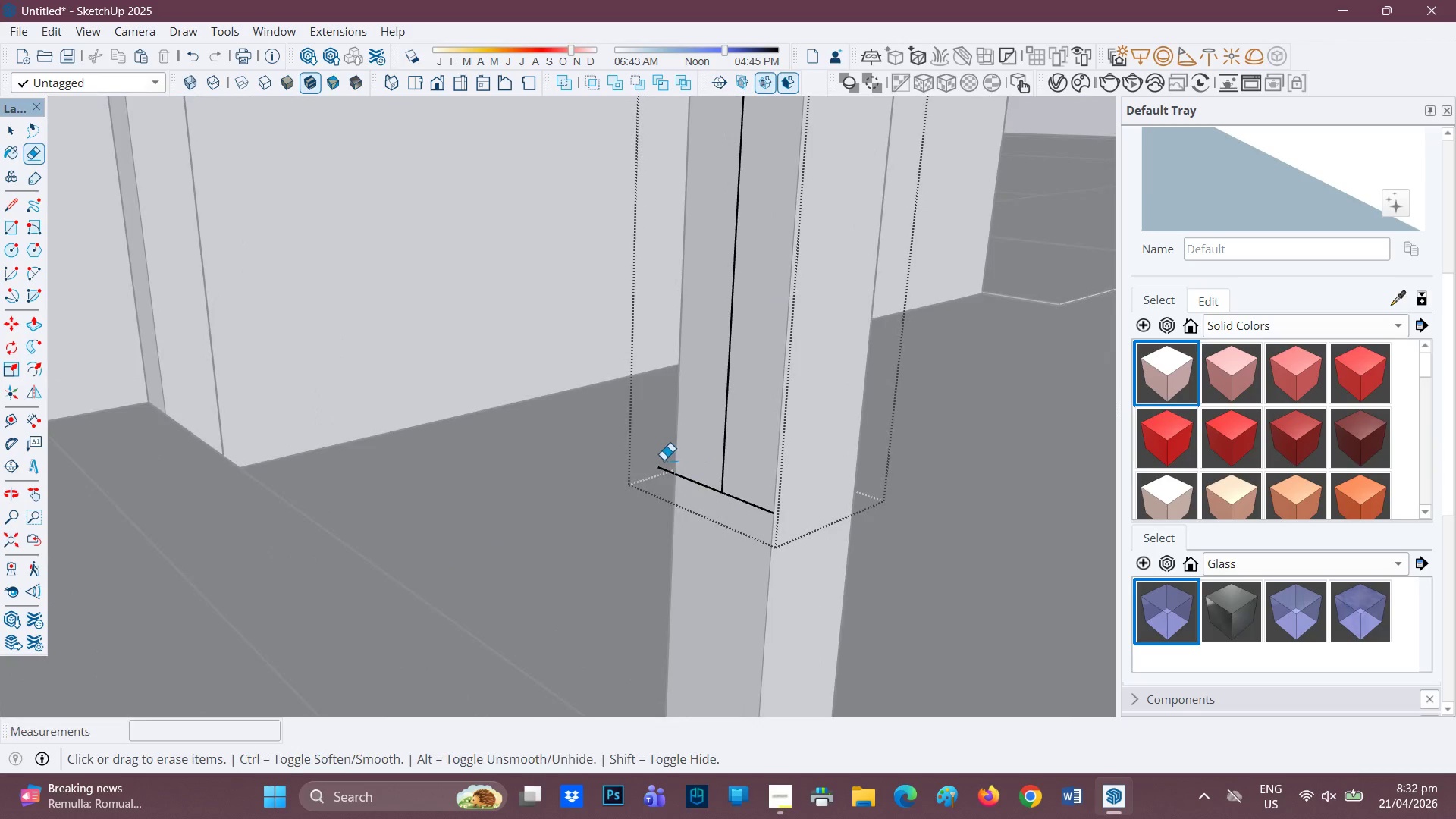 
scroll: coordinate [692, 481], scroll_direction: up, amount: 3.0
 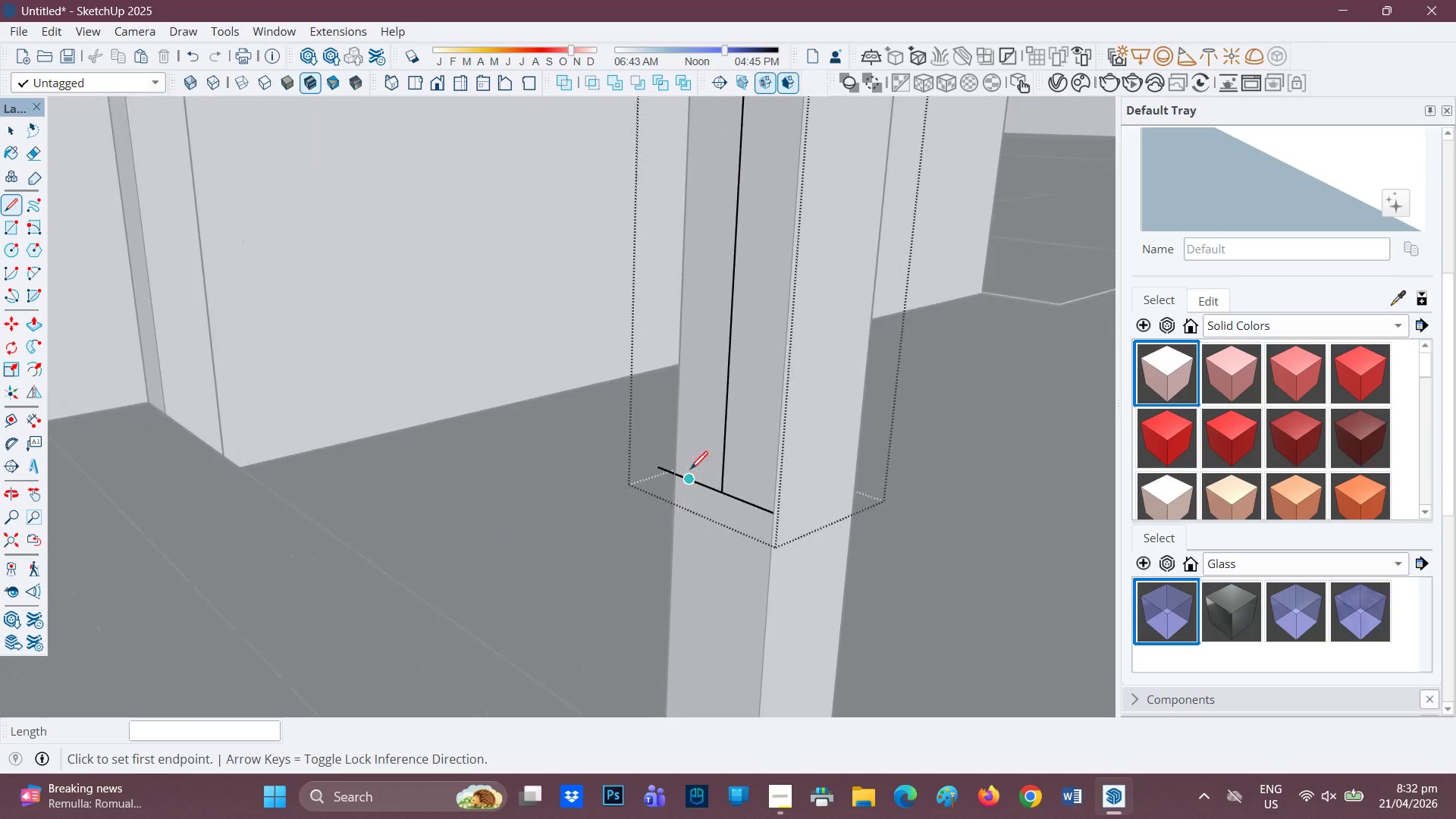 
left_click_drag(start_coordinate=[664, 460], to_coordinate=[657, 481])
 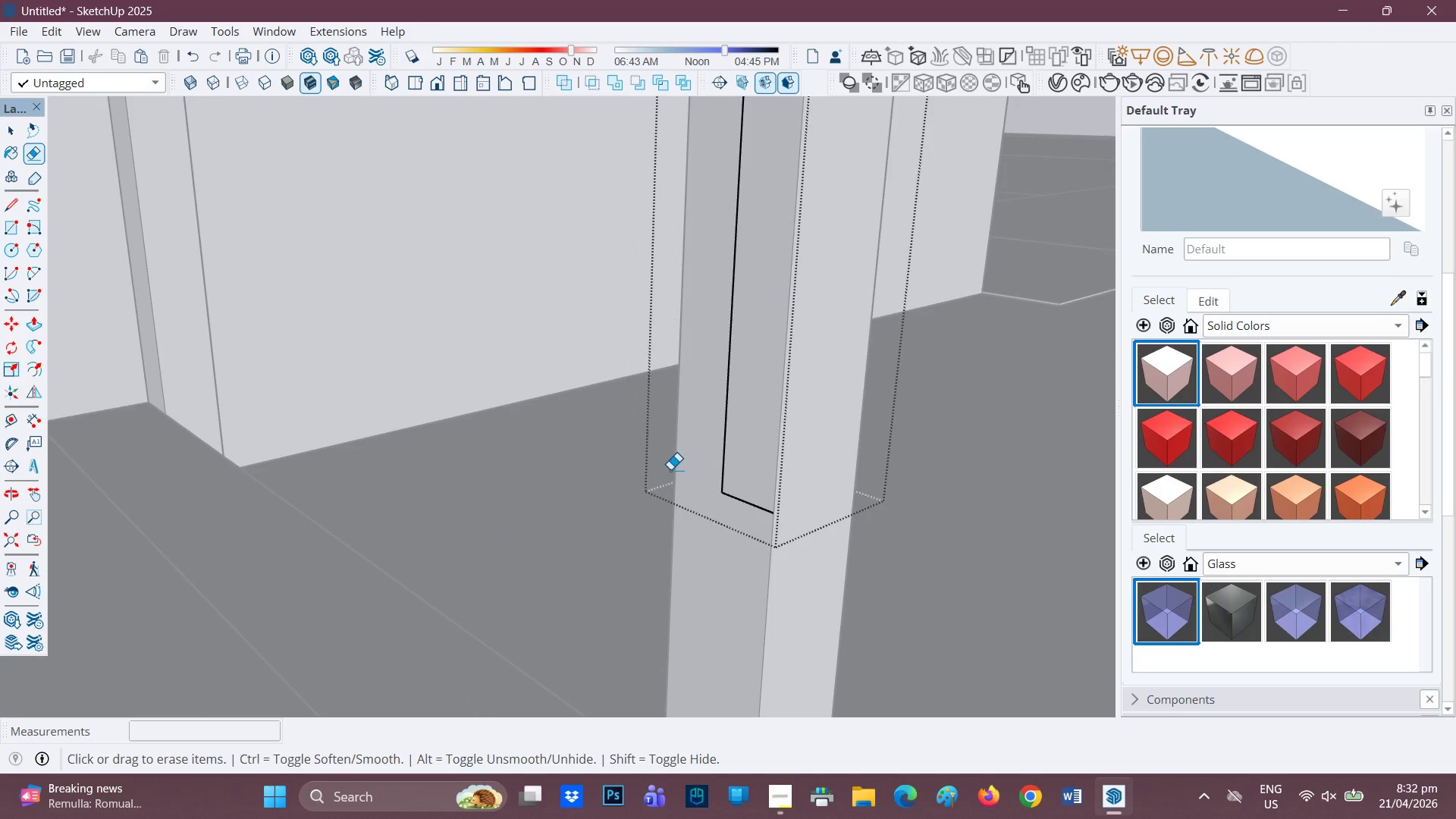 
scroll: coordinate [673, 469], scroll_direction: down, amount: 1.0
 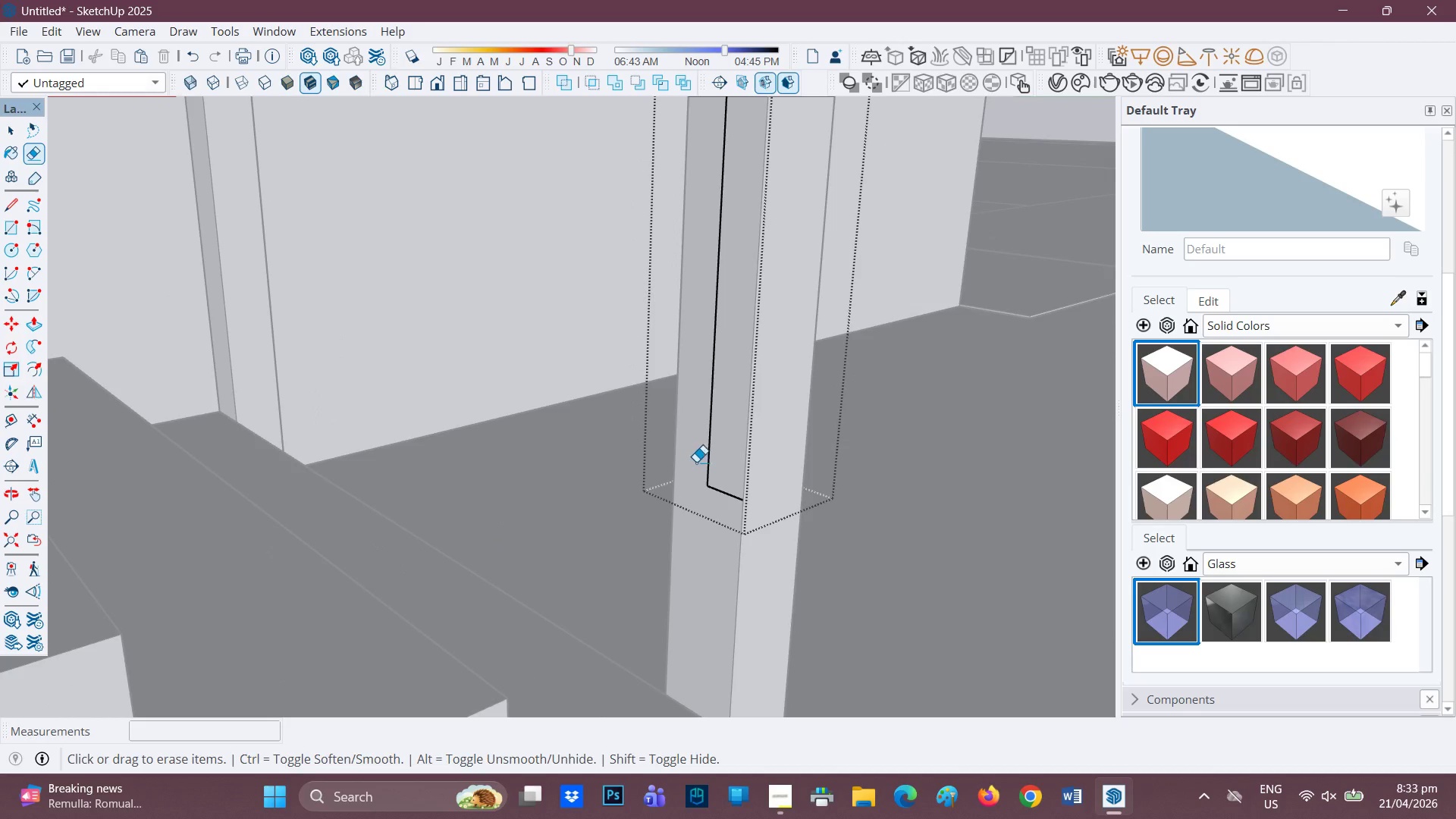 
scroll: coordinate [709, 458], scroll_direction: none, amount: 0.0
 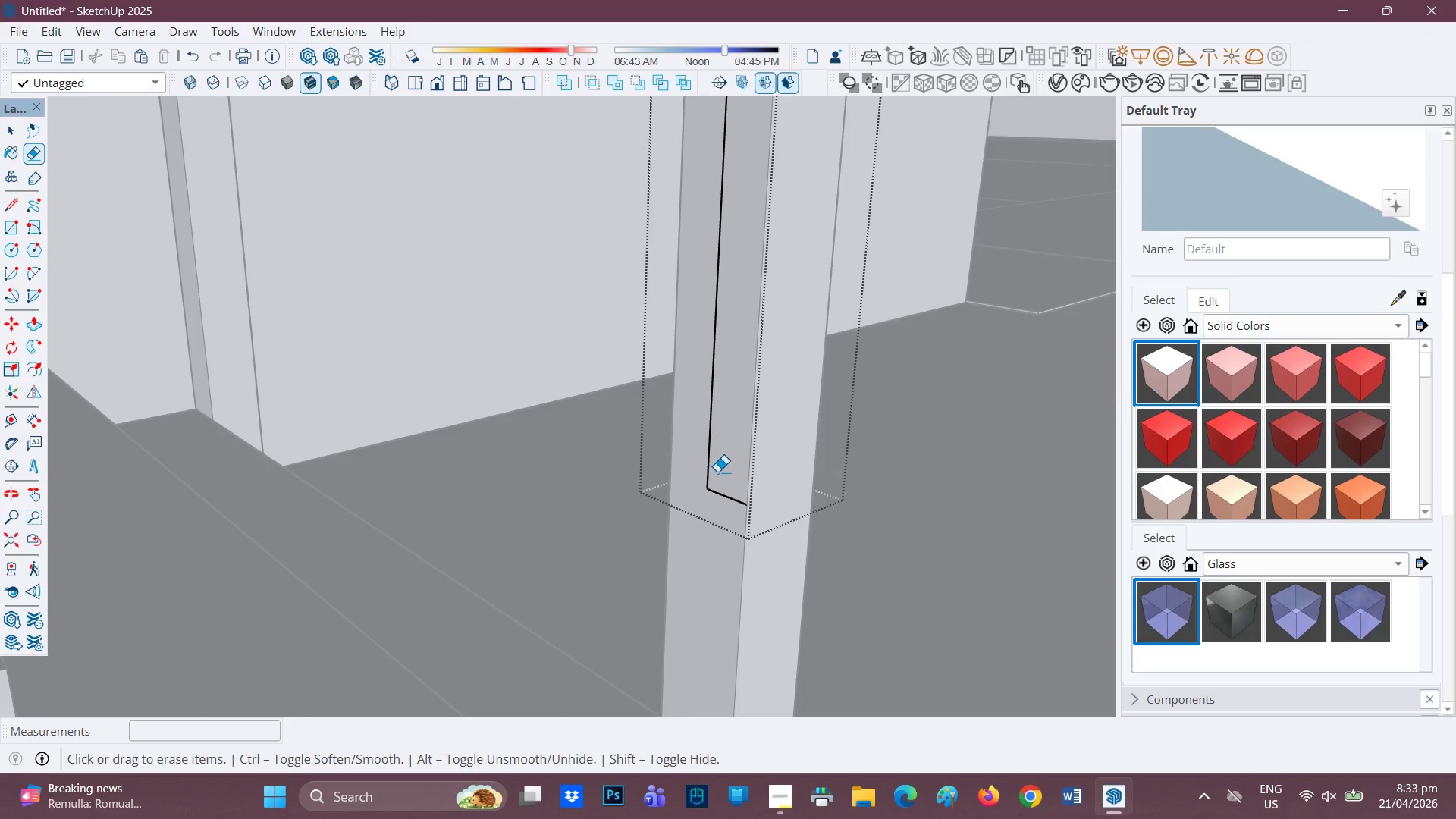 
key(L)
 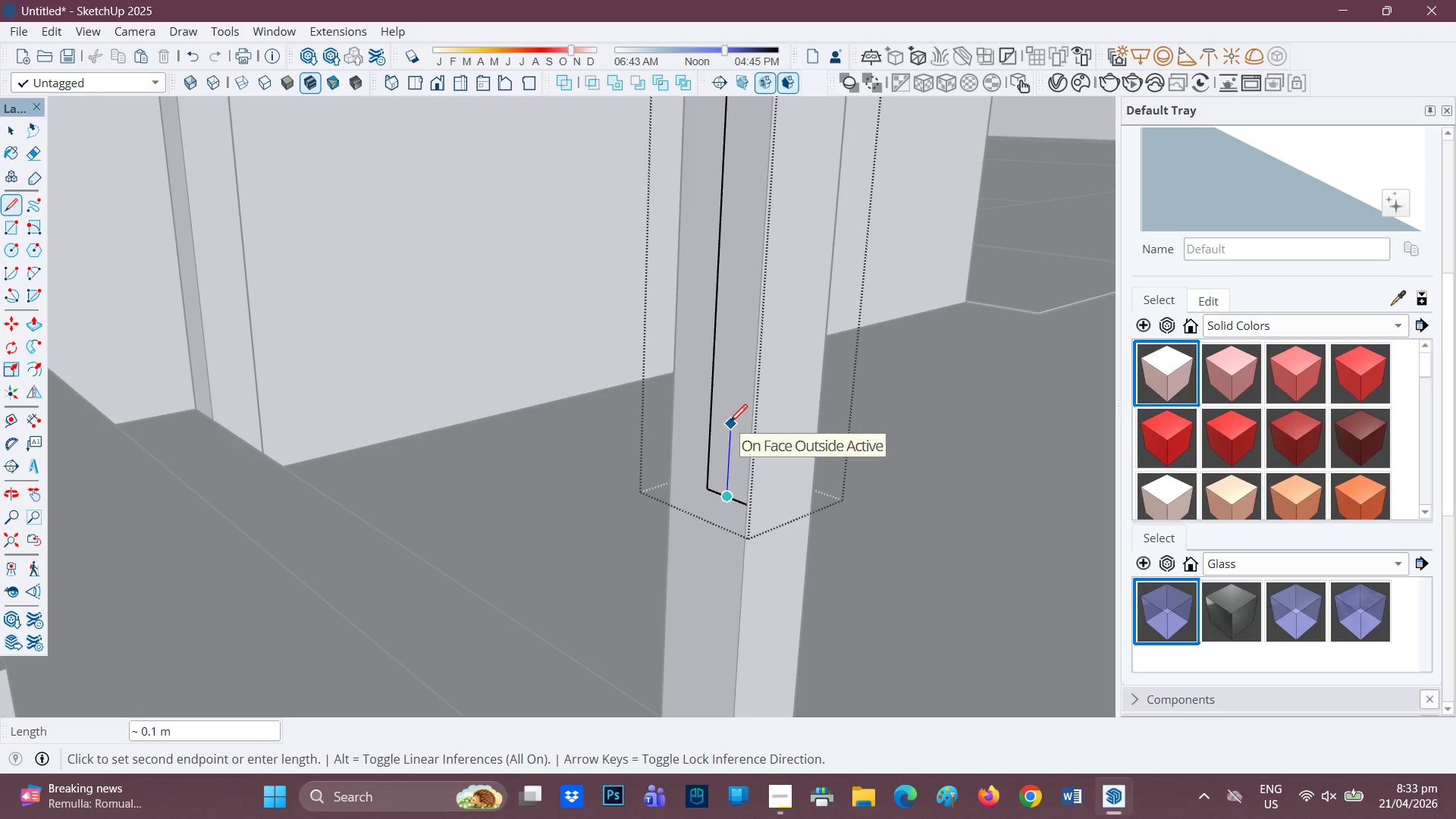 
key(Period)
 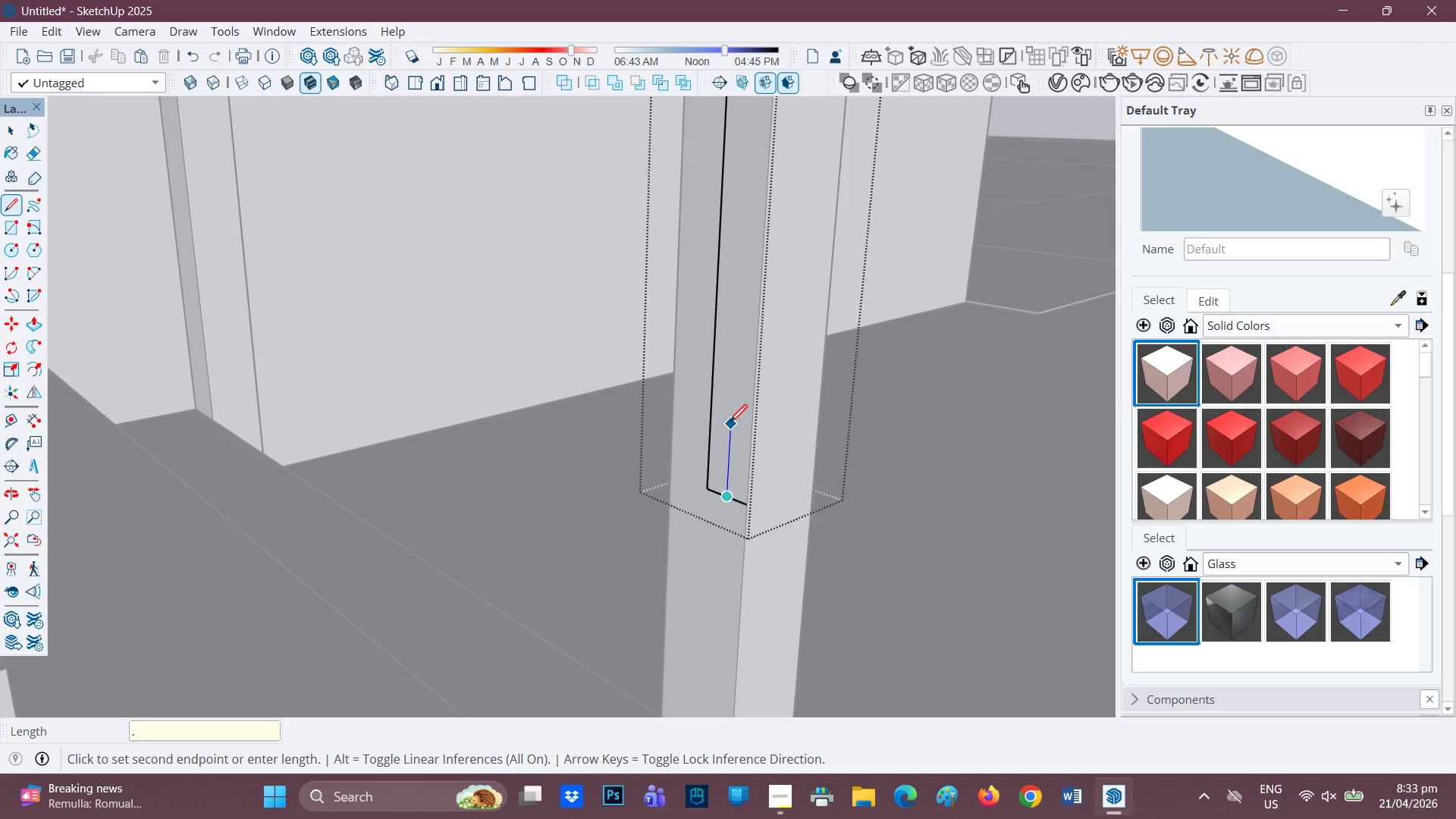 
key(1)
 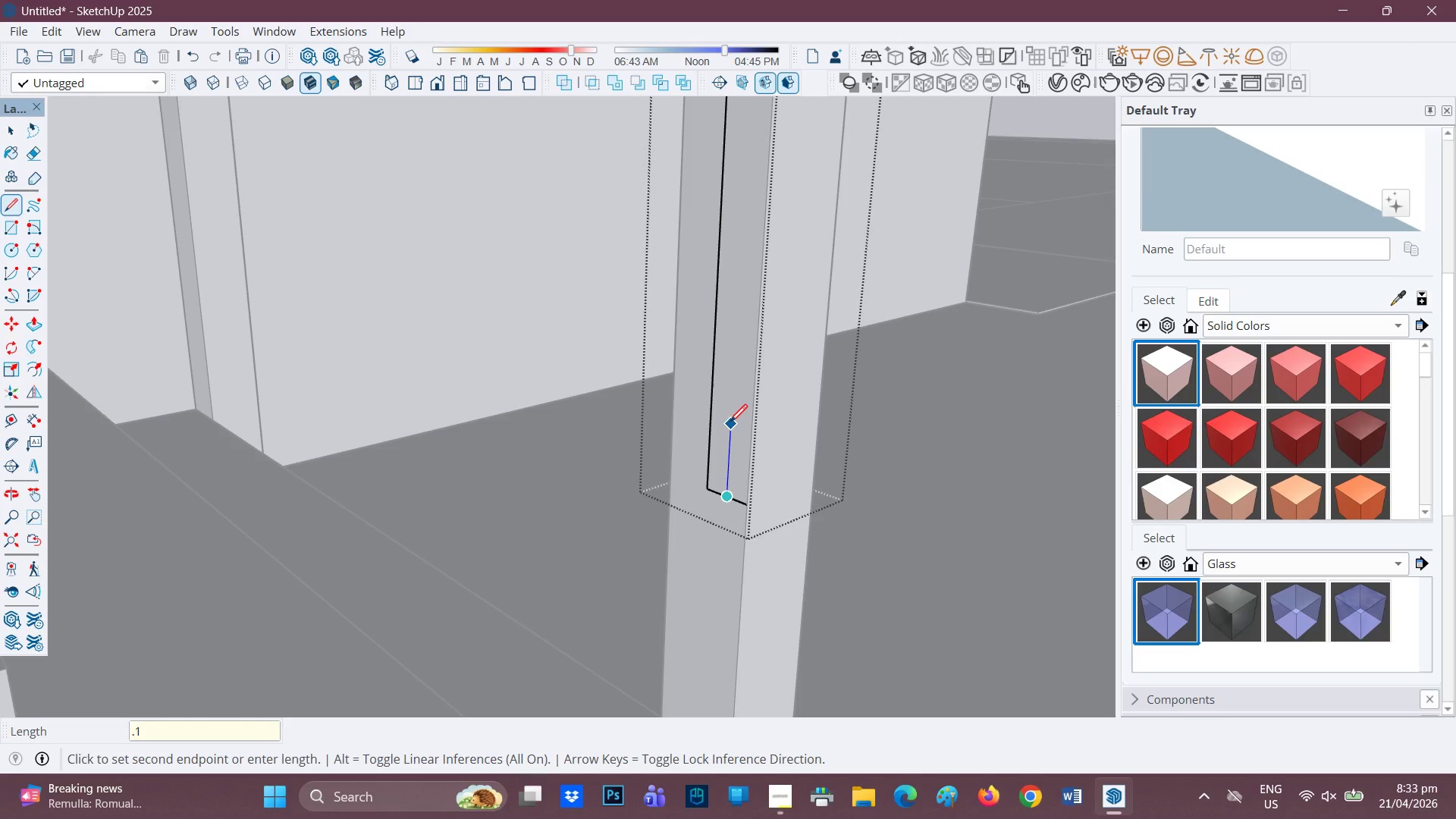 
key(Enter)
 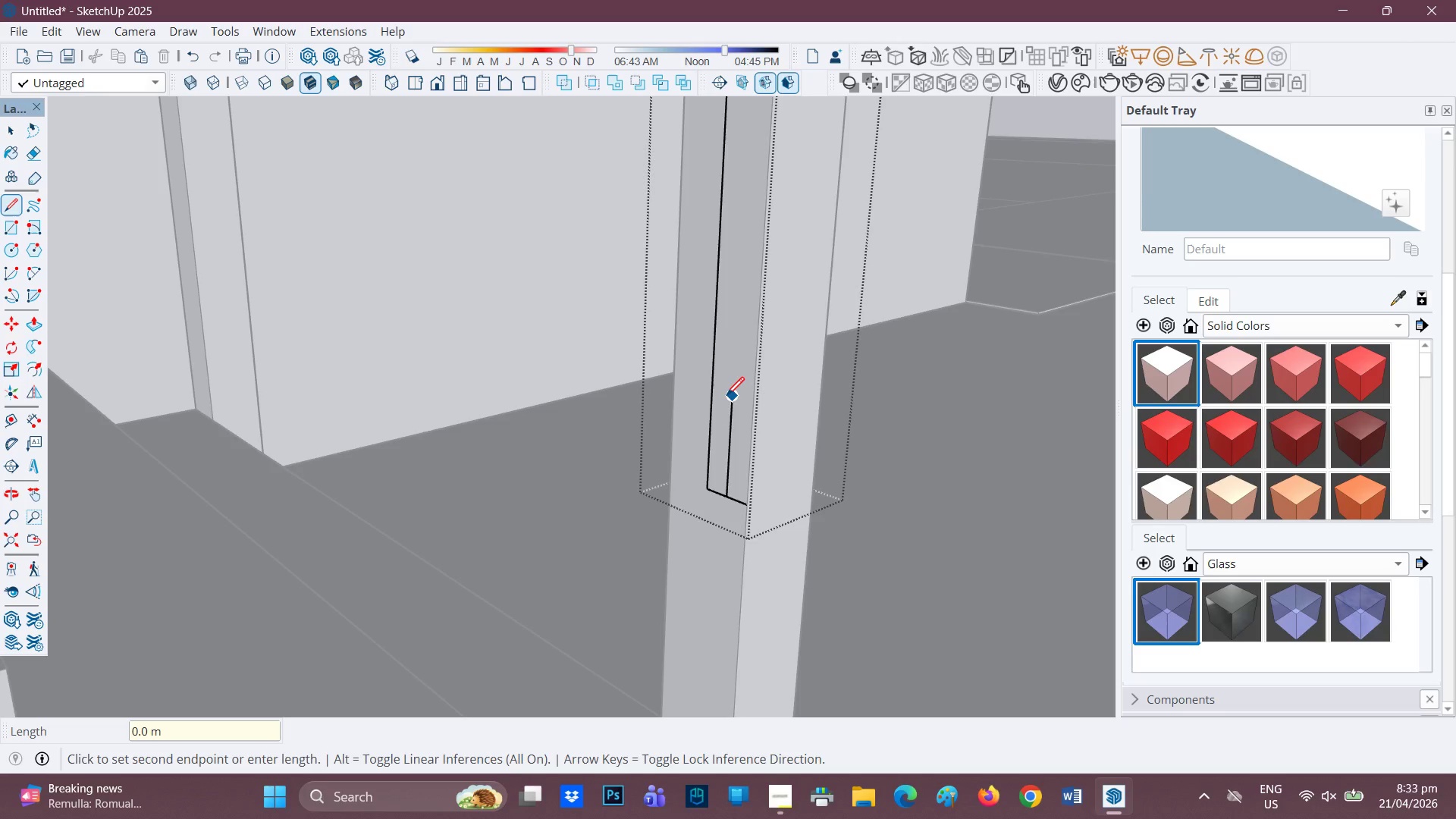 
left_click([726, 397])
 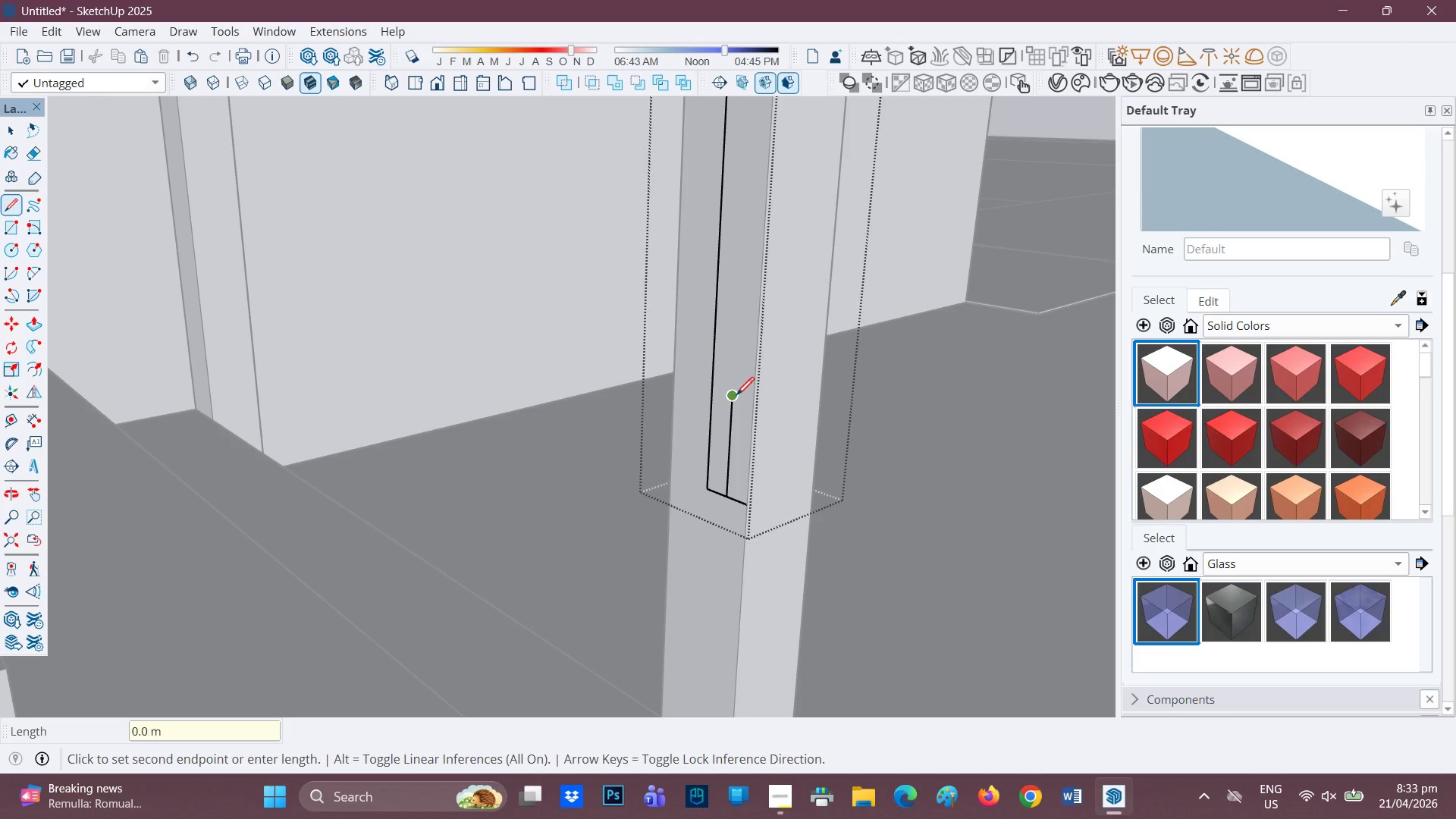 
left_click([735, 396])
 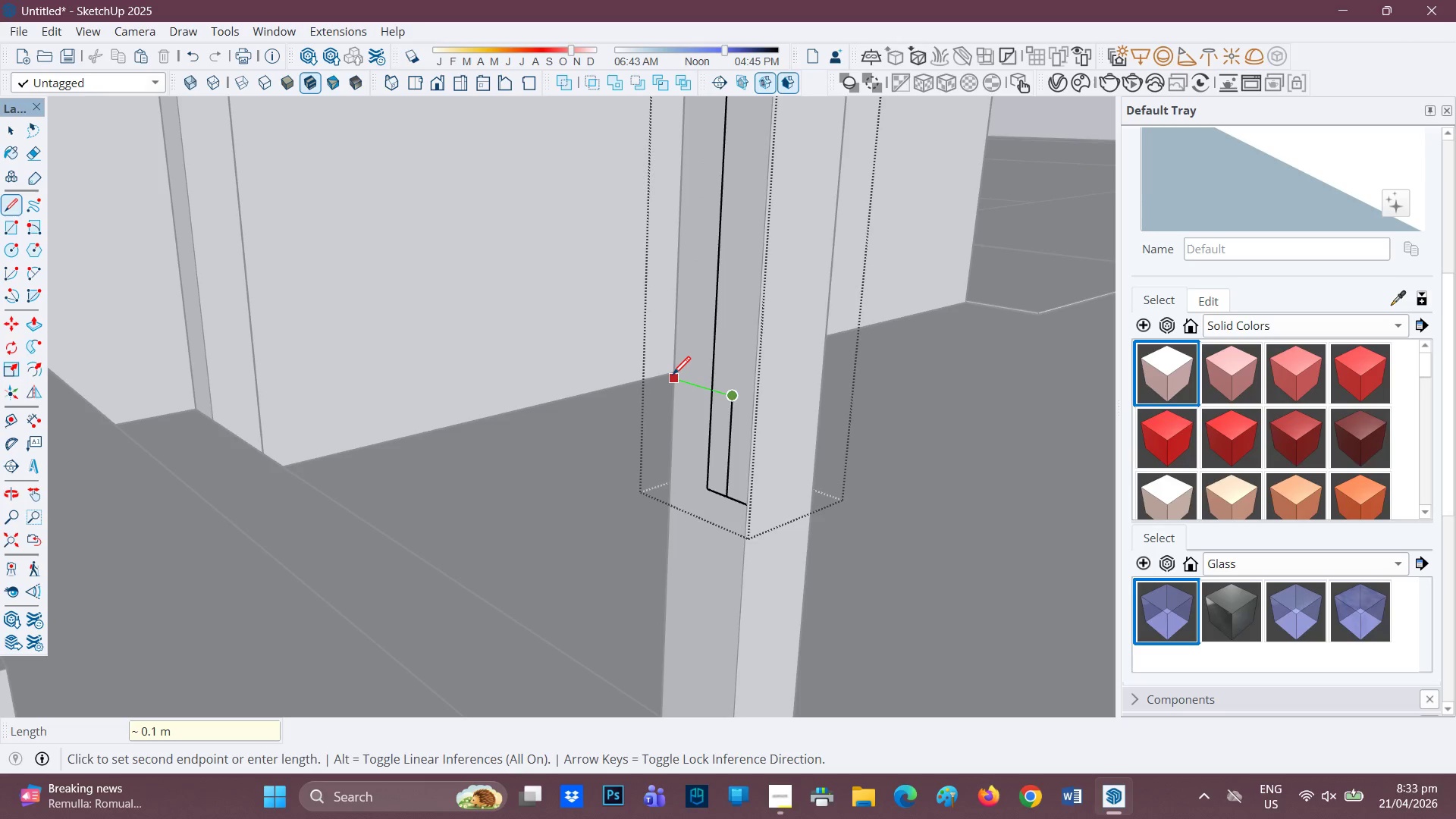 
left_click([673, 376])
 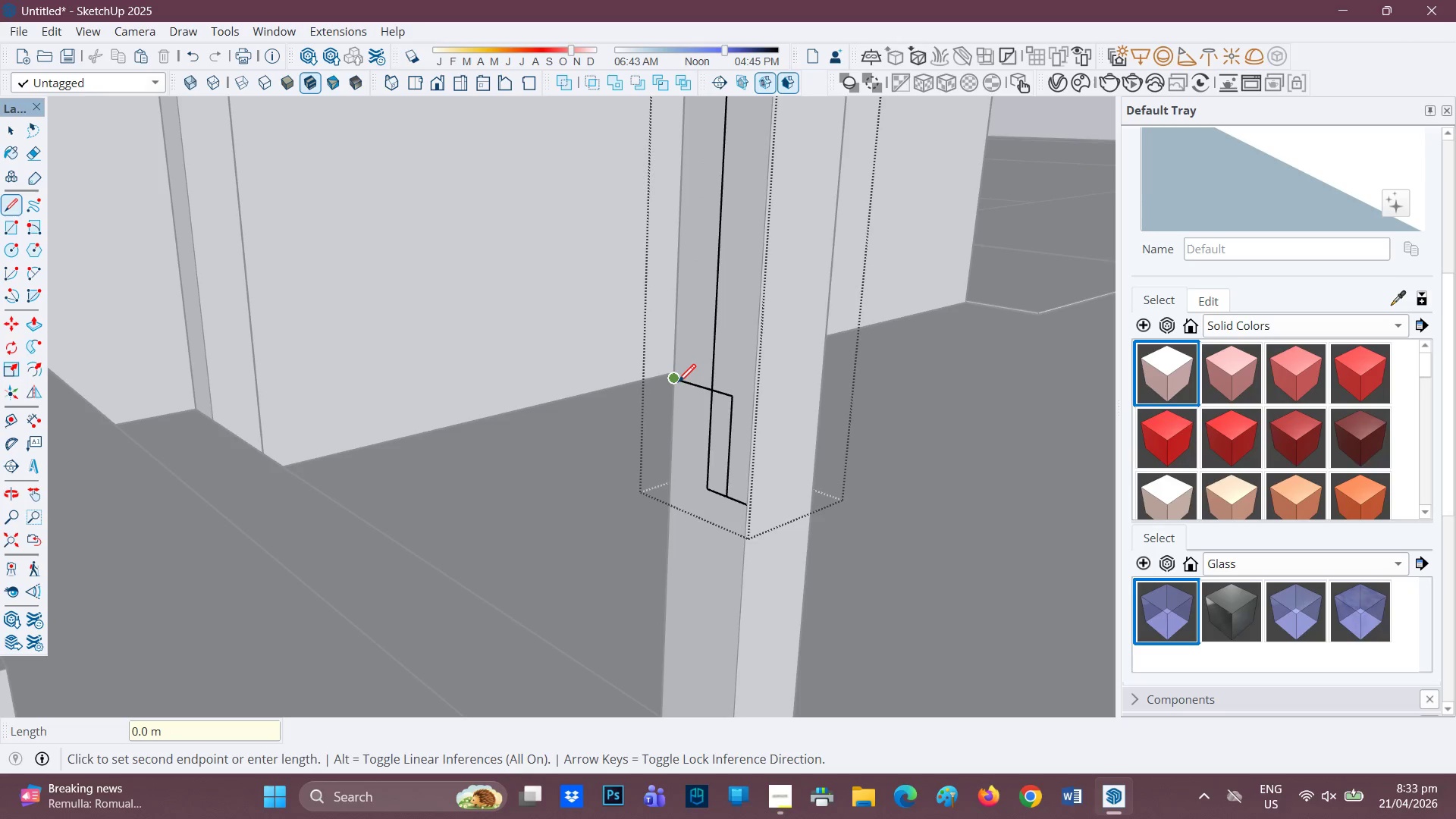 
key(R)
 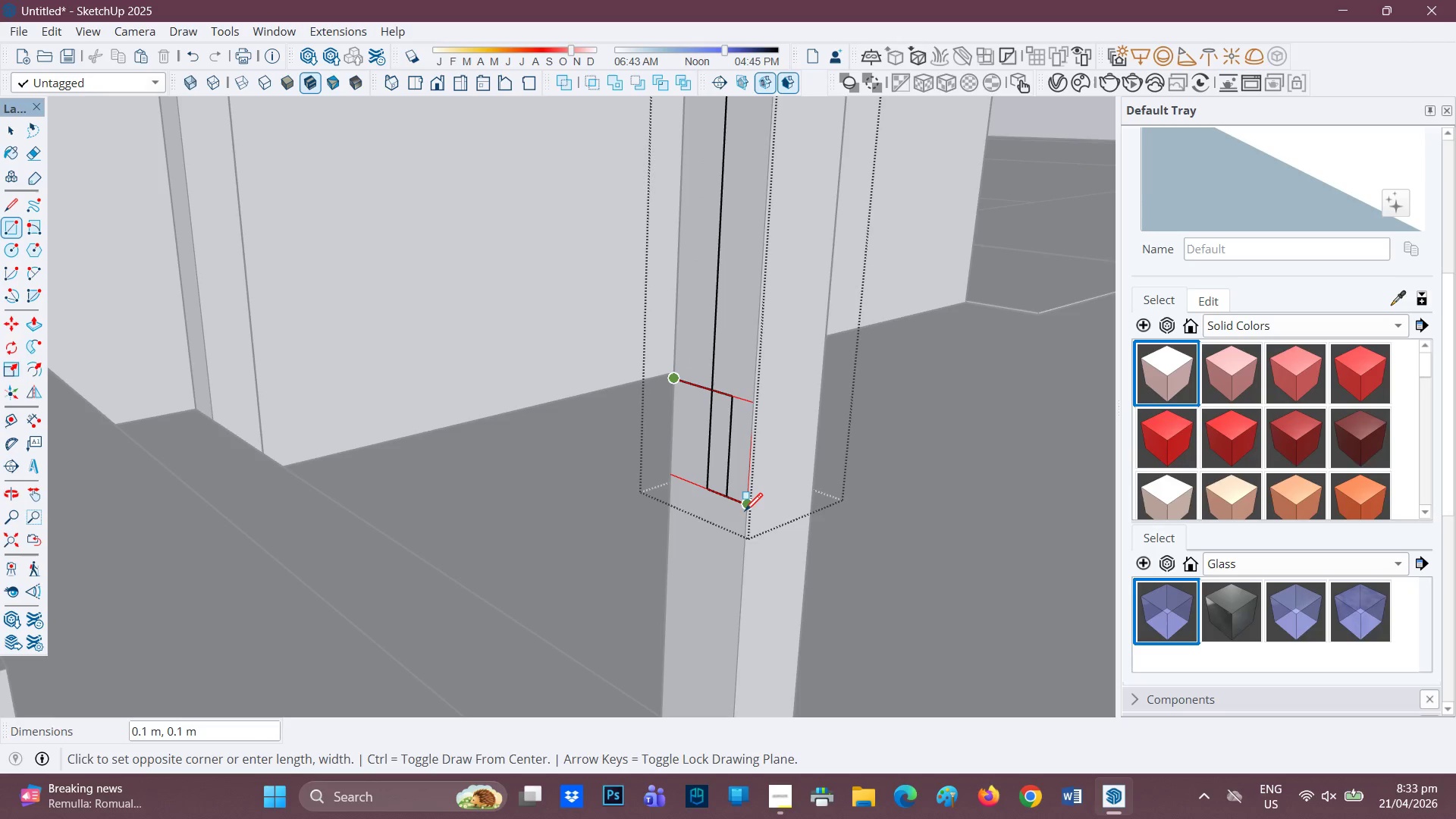 
left_click([745, 513])
 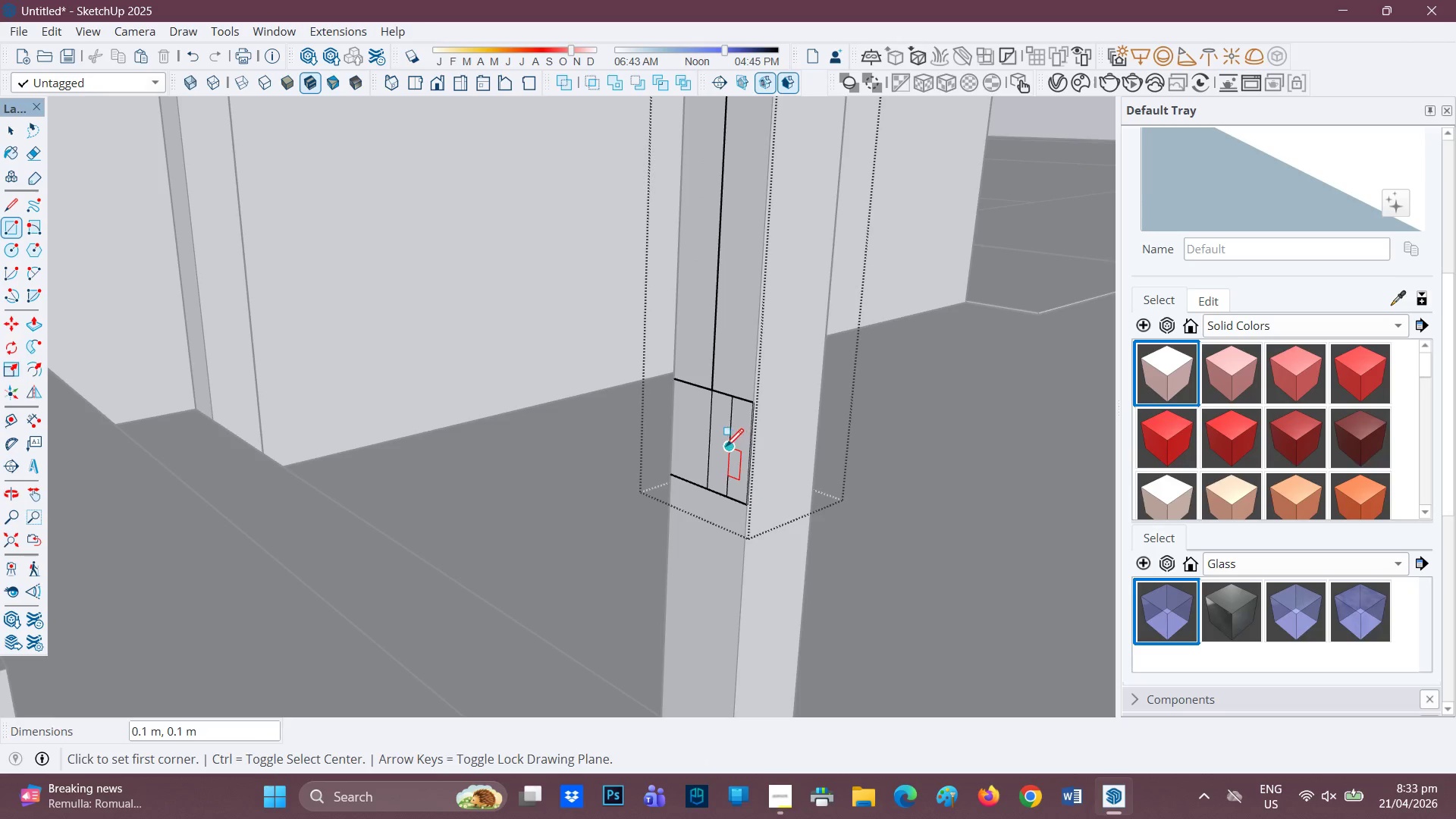 
key(E)
 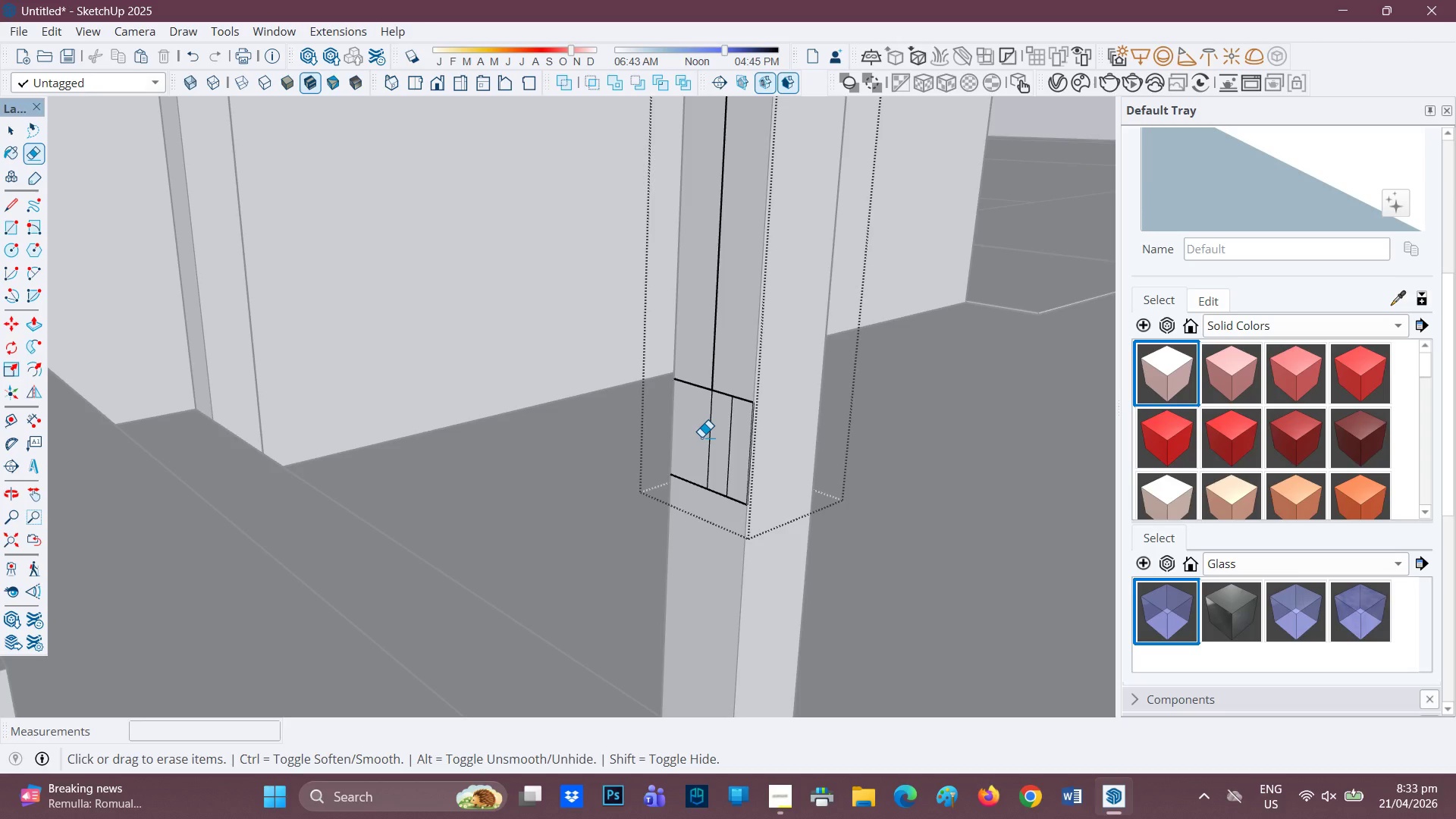 
left_click_drag(start_coordinate=[701, 437], to_coordinate=[732, 460])
 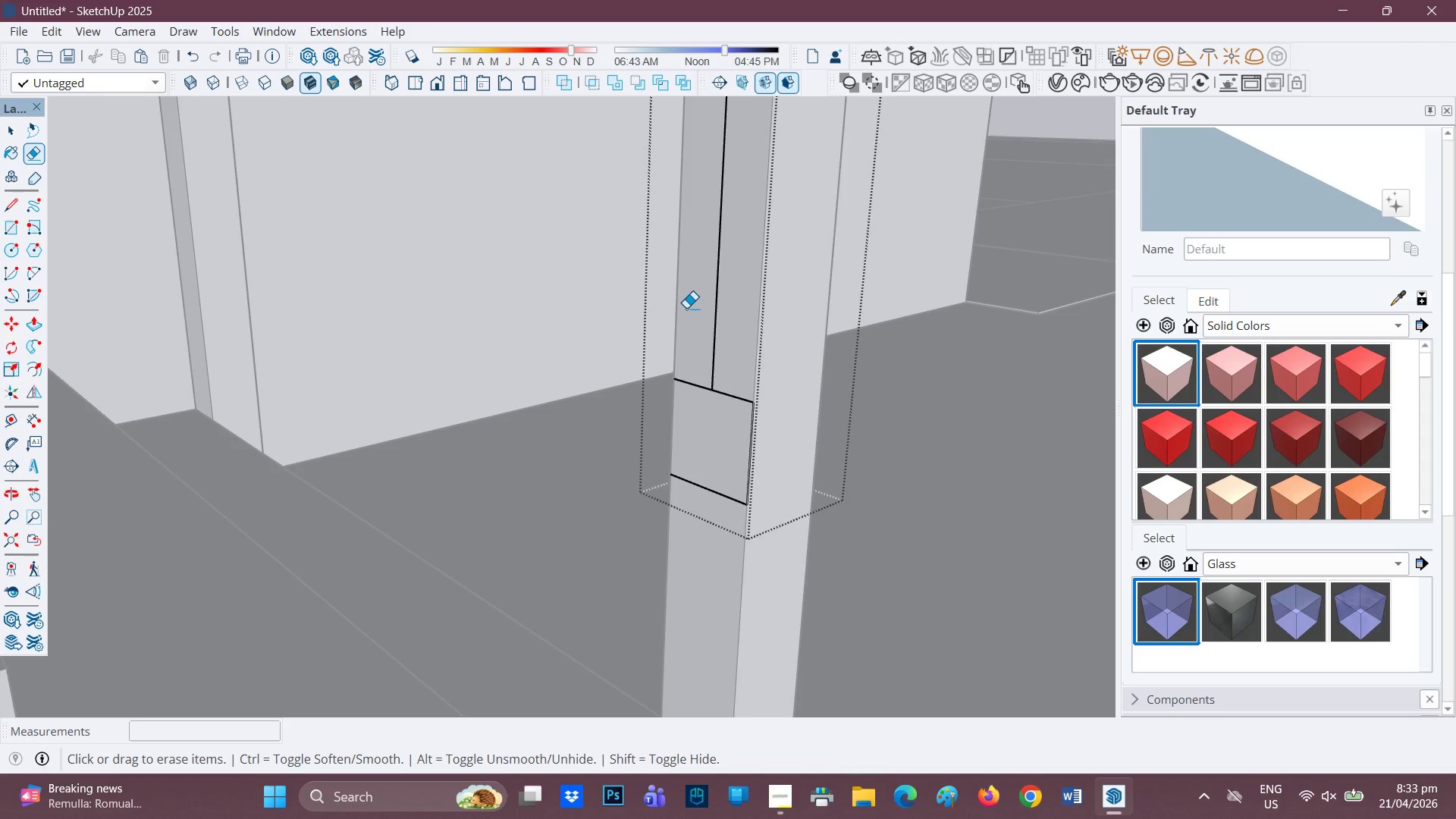 
scroll: coordinate [689, 292], scroll_direction: down, amount: 1.0
 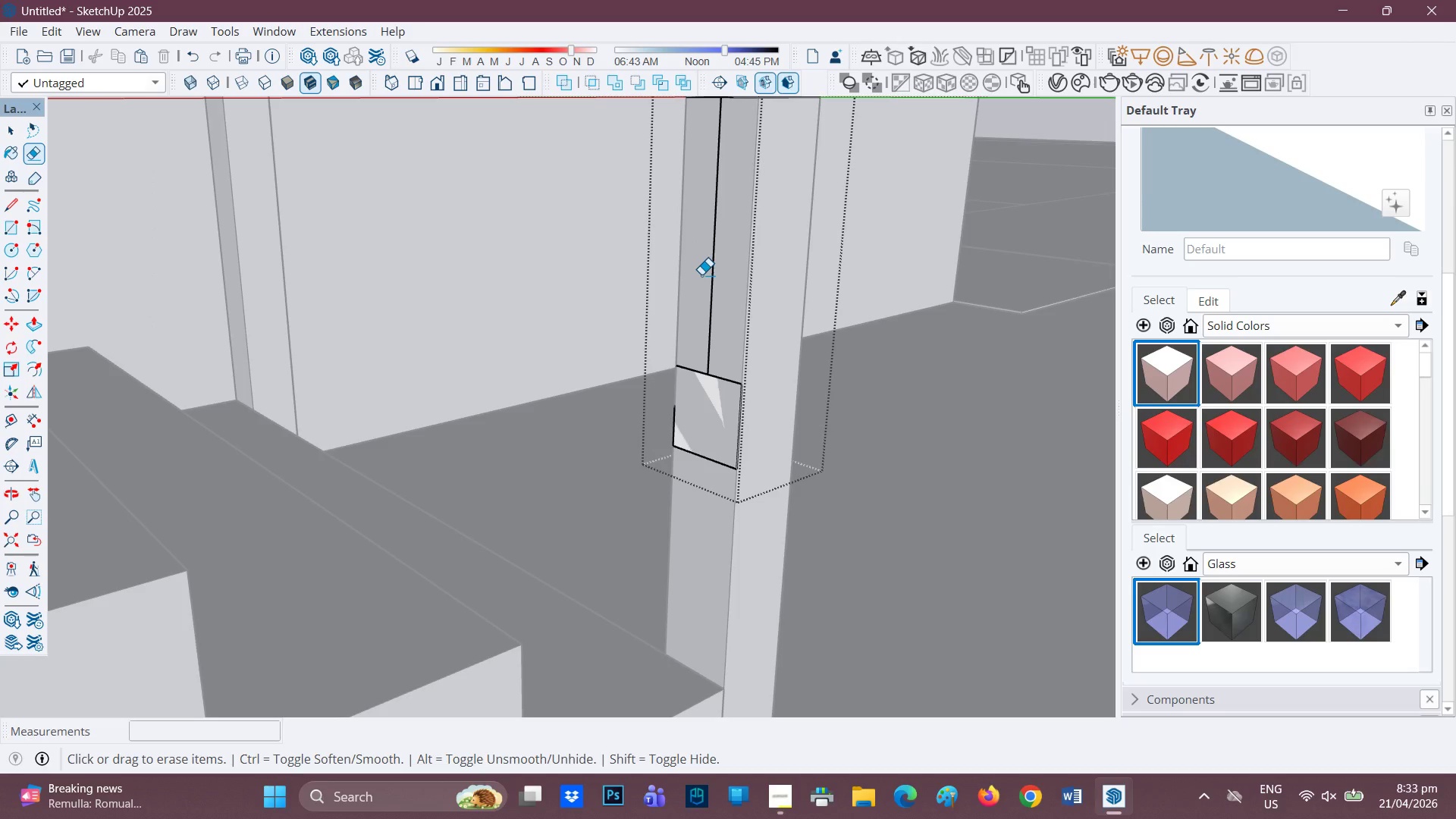 
left_click_drag(start_coordinate=[714, 281], to_coordinate=[720, 285])
 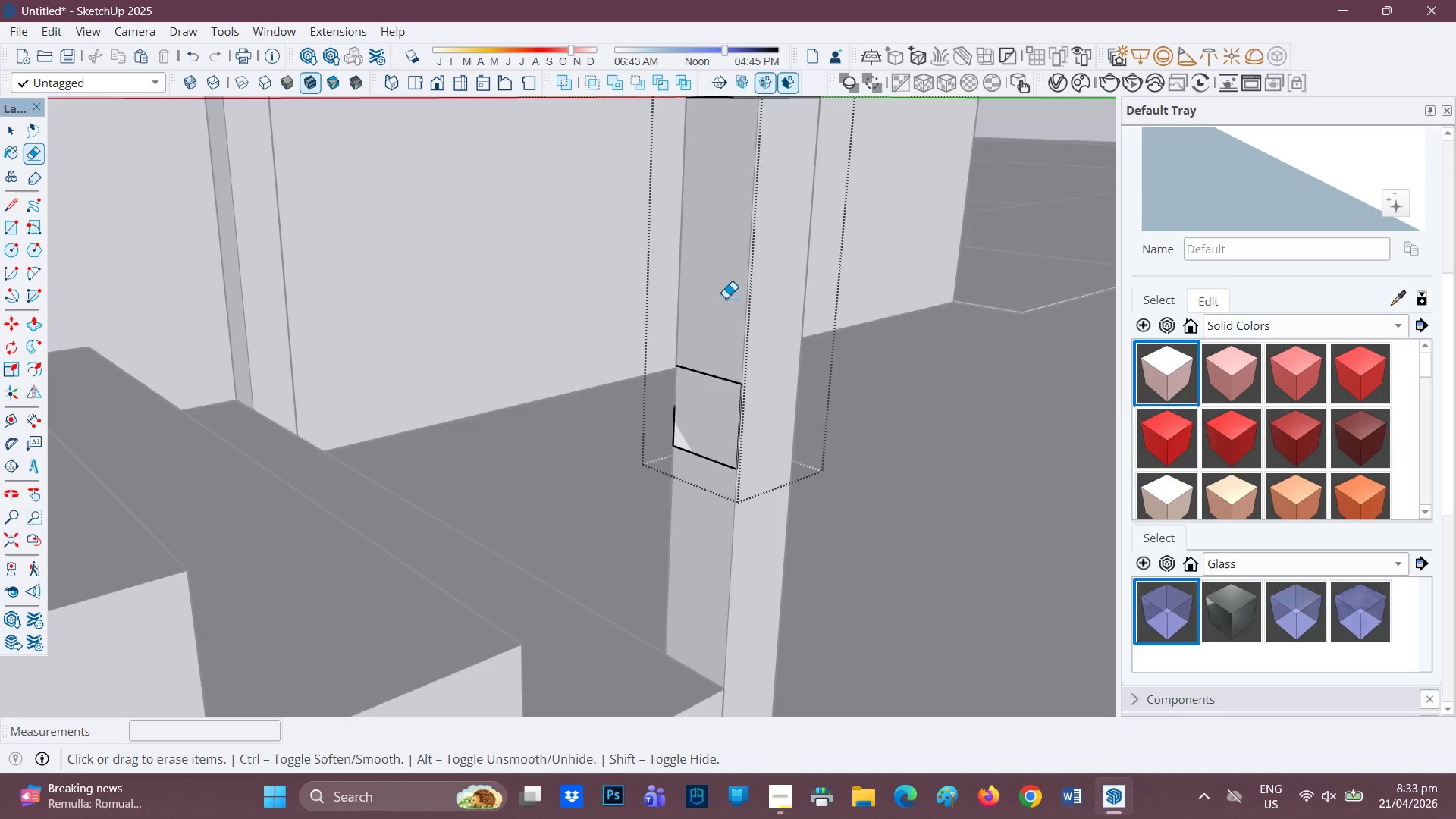 
scroll: coordinate [576, 243], scroll_direction: down, amount: 8.0
 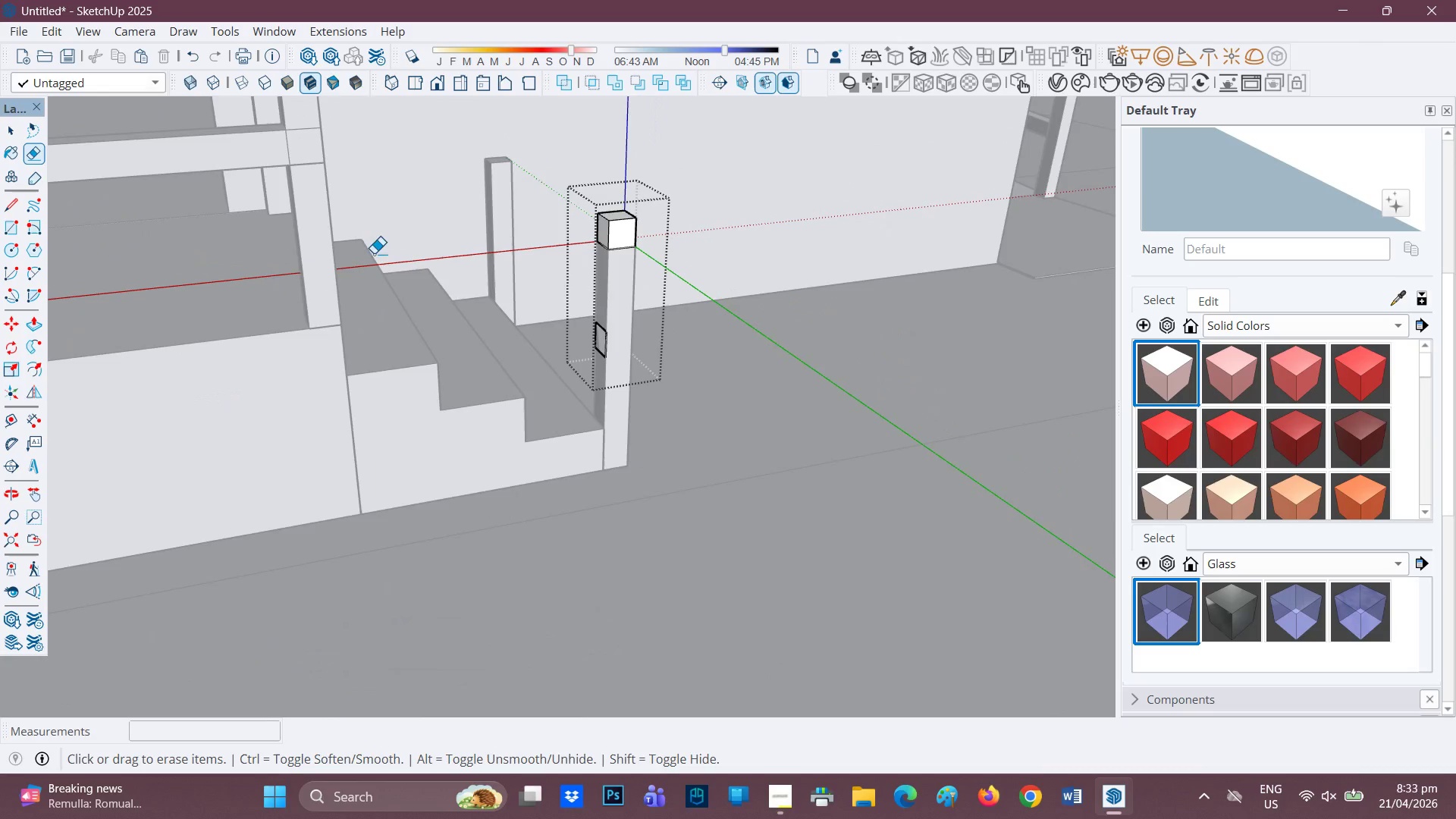 
scroll: coordinate [496, 297], scroll_direction: none, amount: 0.0
 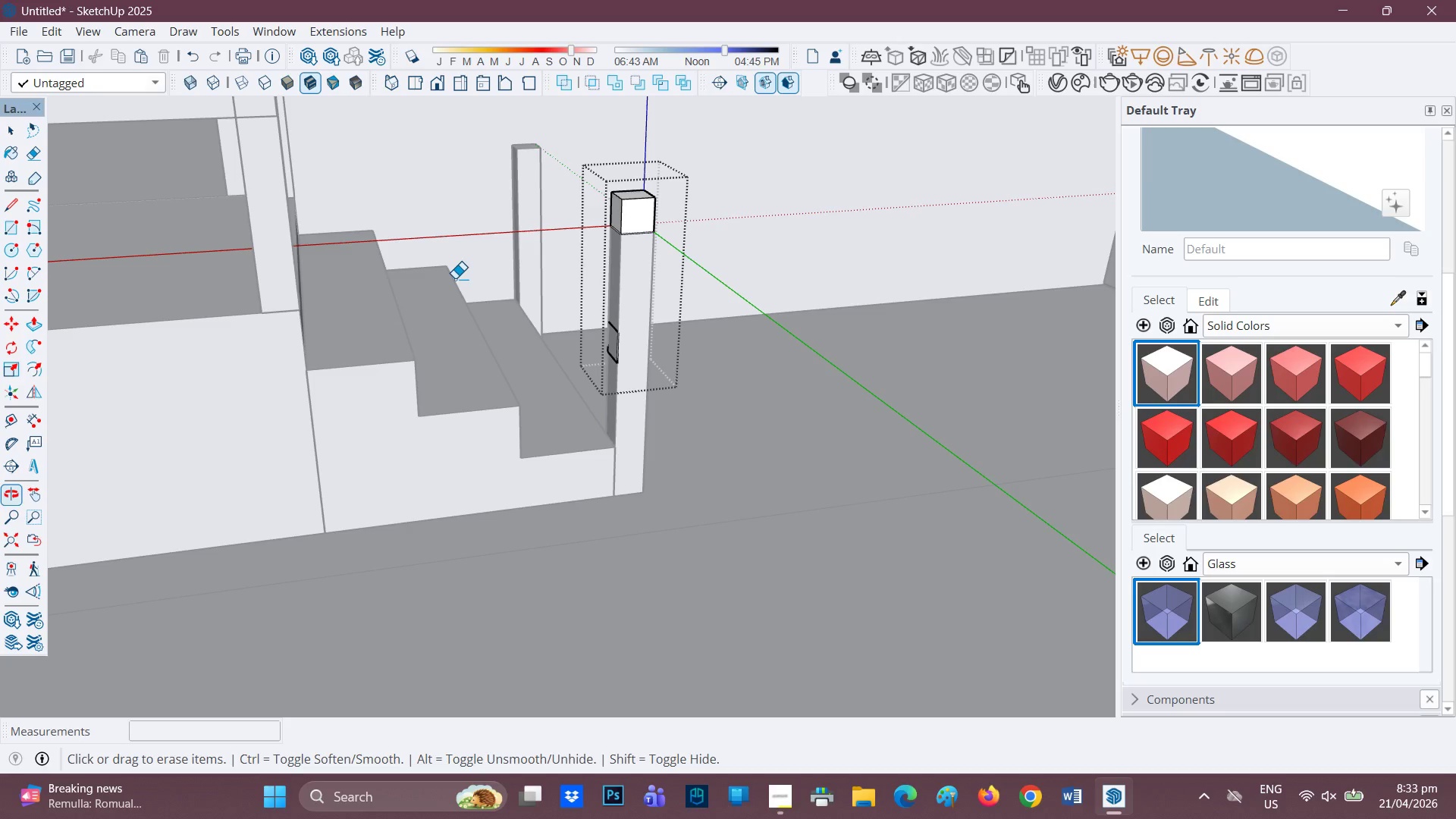 
key(H)
 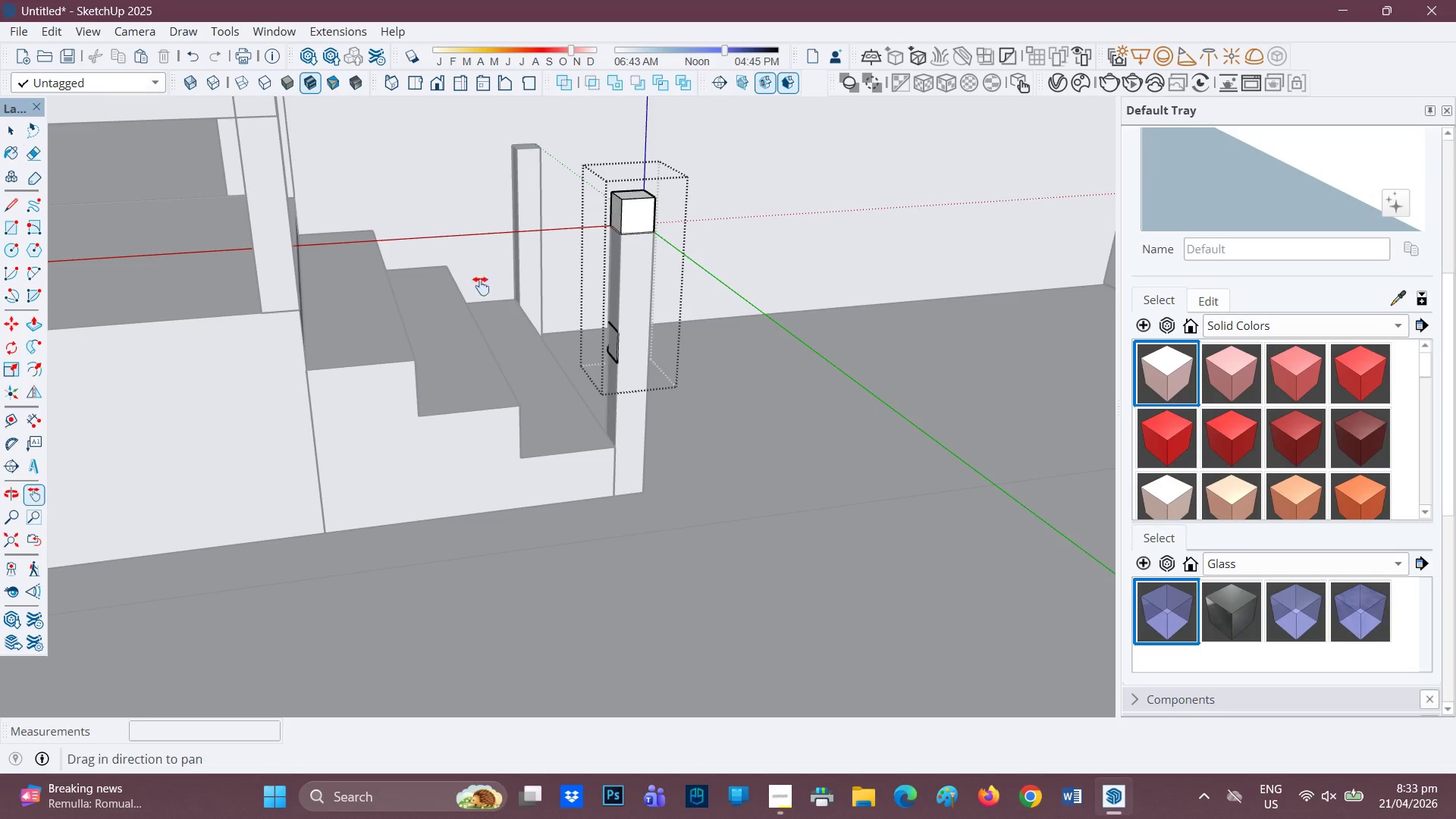 
left_click_drag(start_coordinate=[481, 271], to_coordinate=[462, 410])
 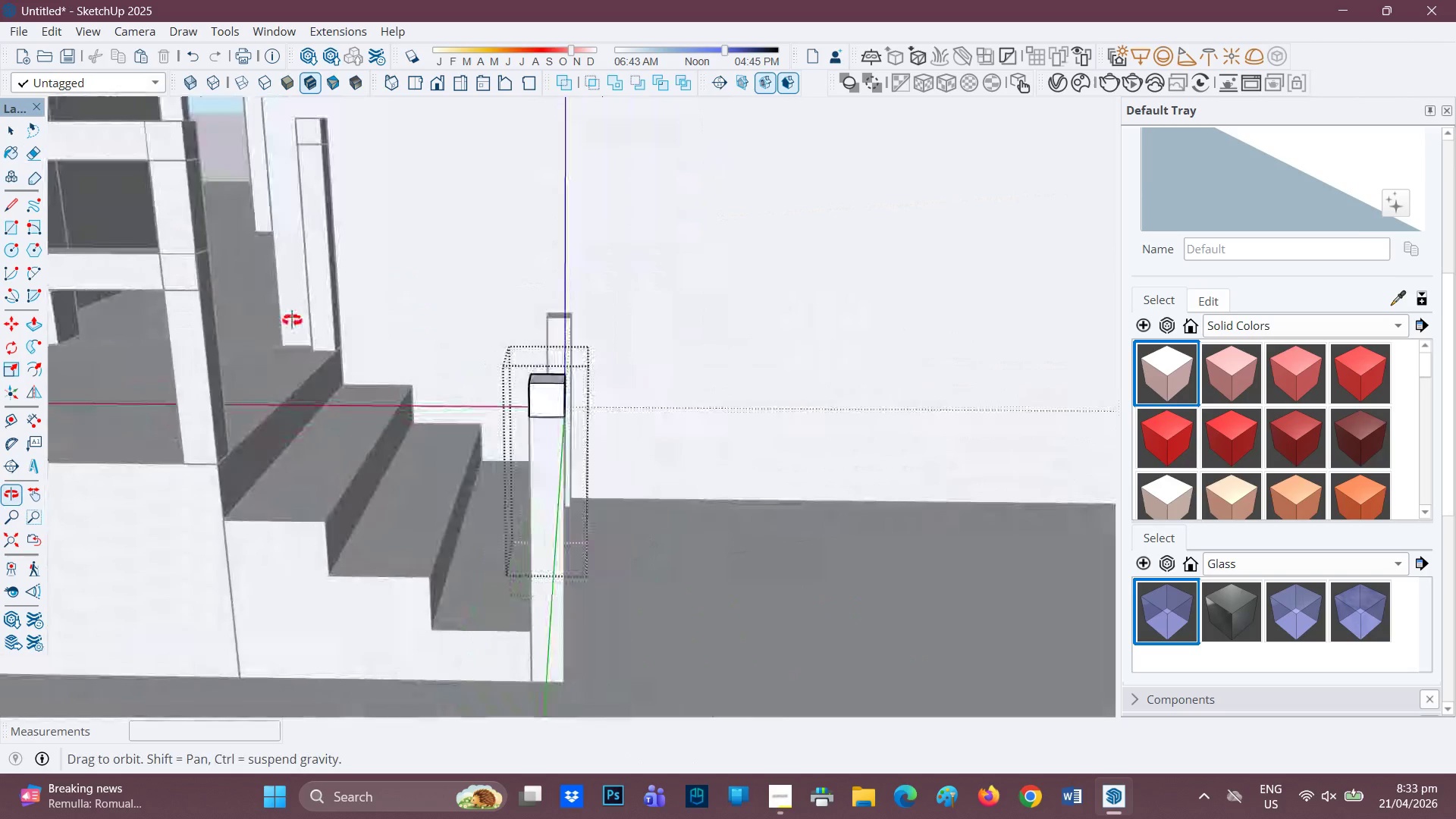 
scroll: coordinate [300, 315], scroll_direction: up, amount: 1.0
 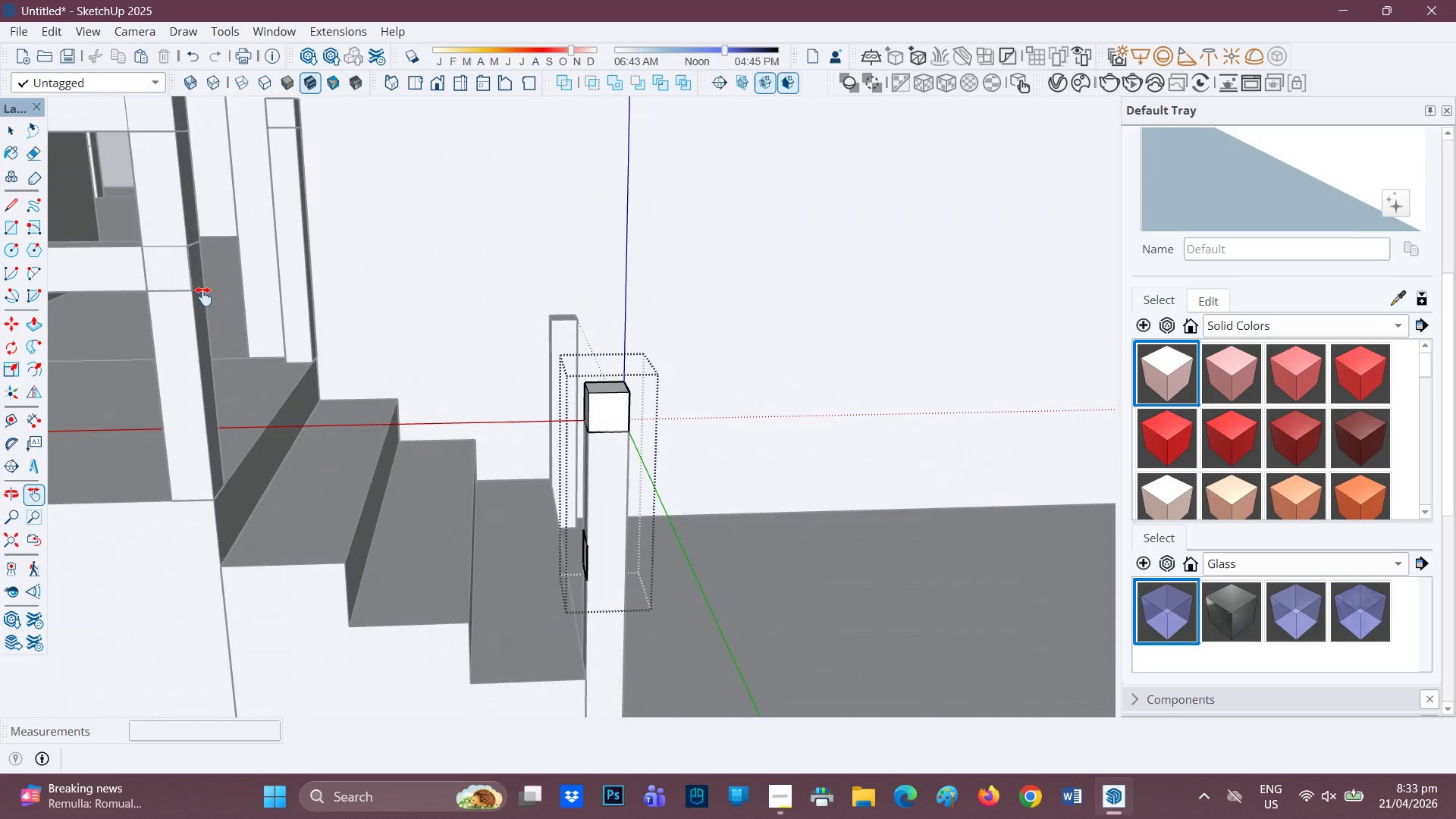 
key(L)
 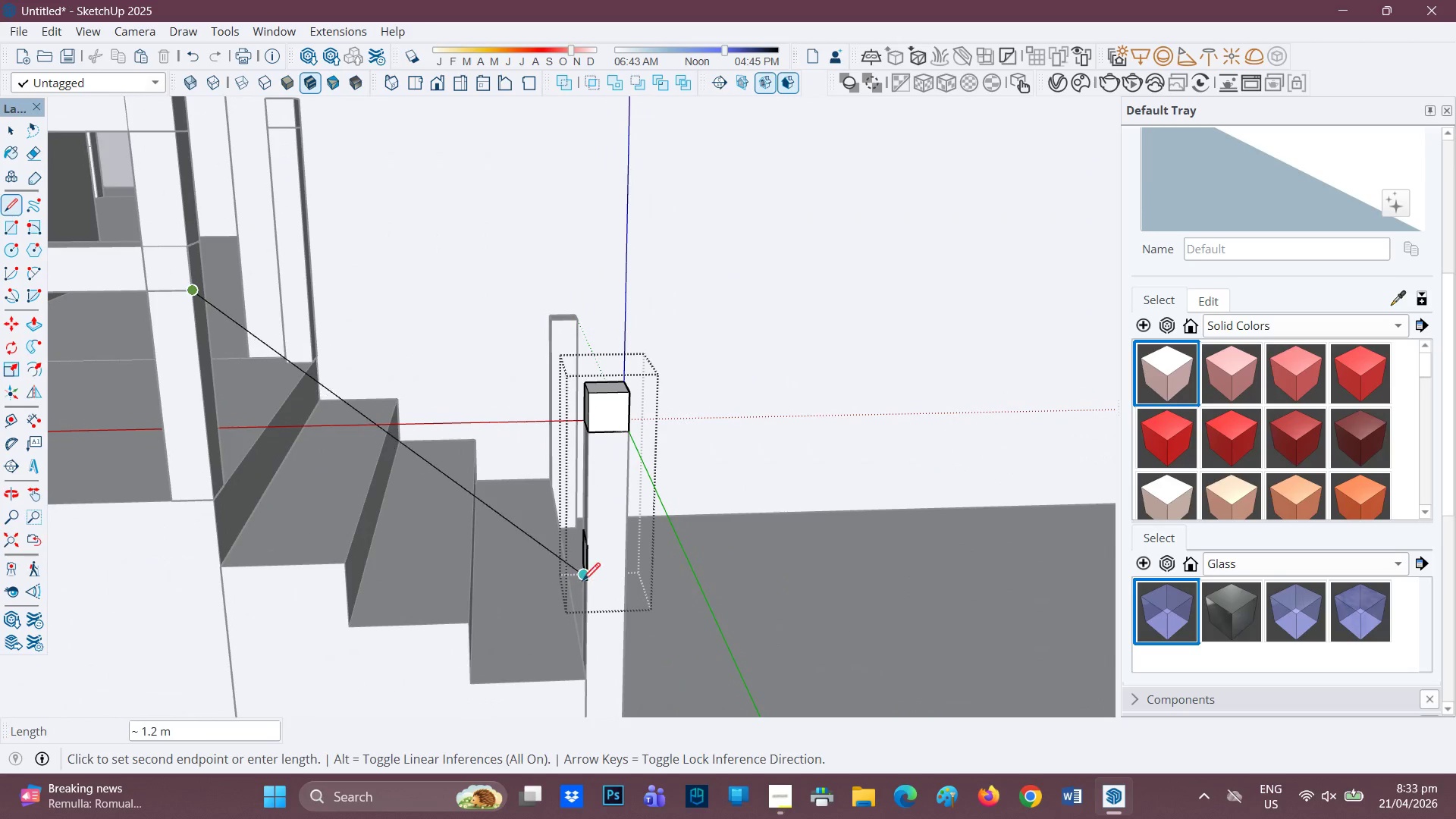 
left_click([584, 580])
 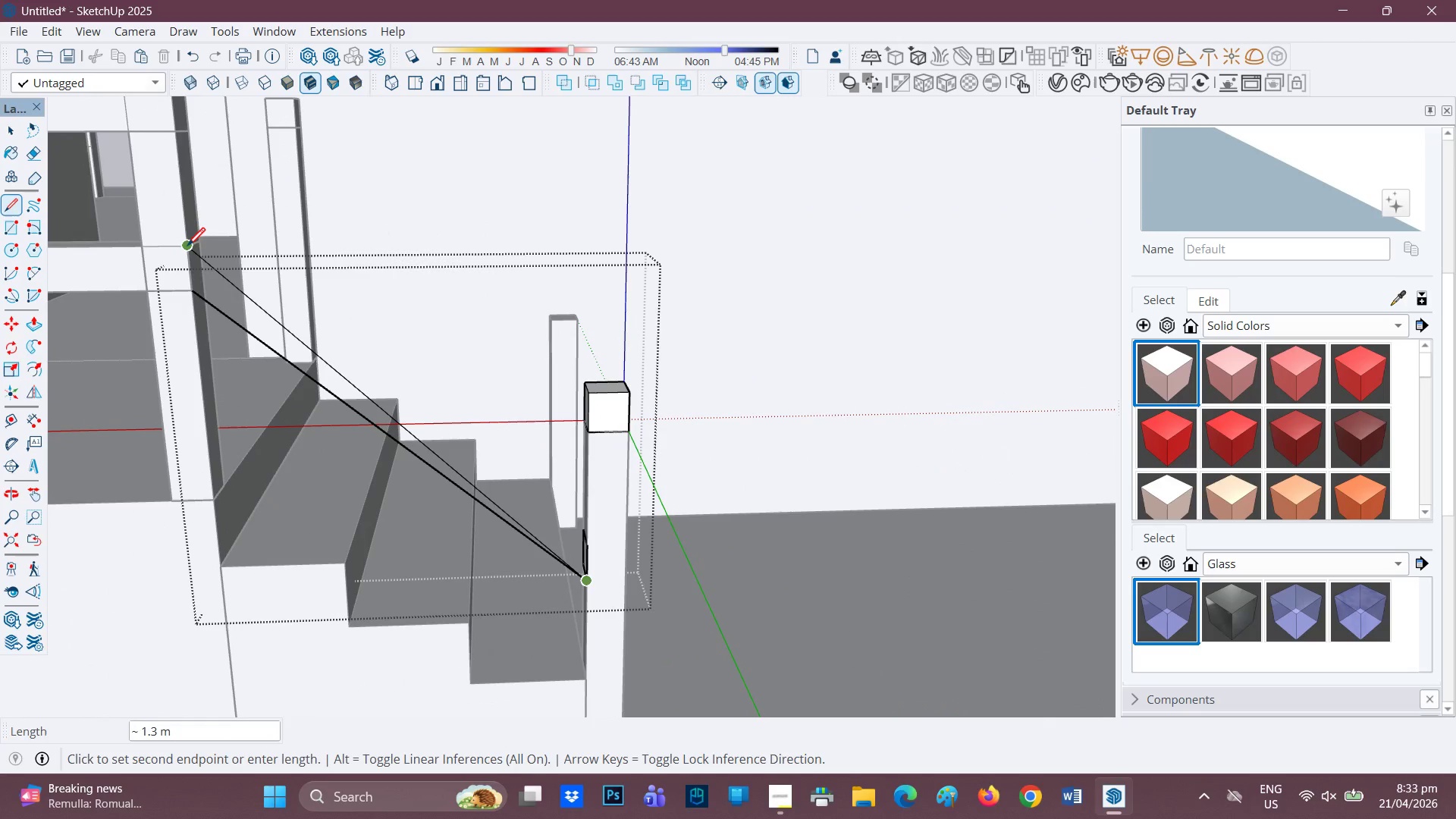 
key(Space)
 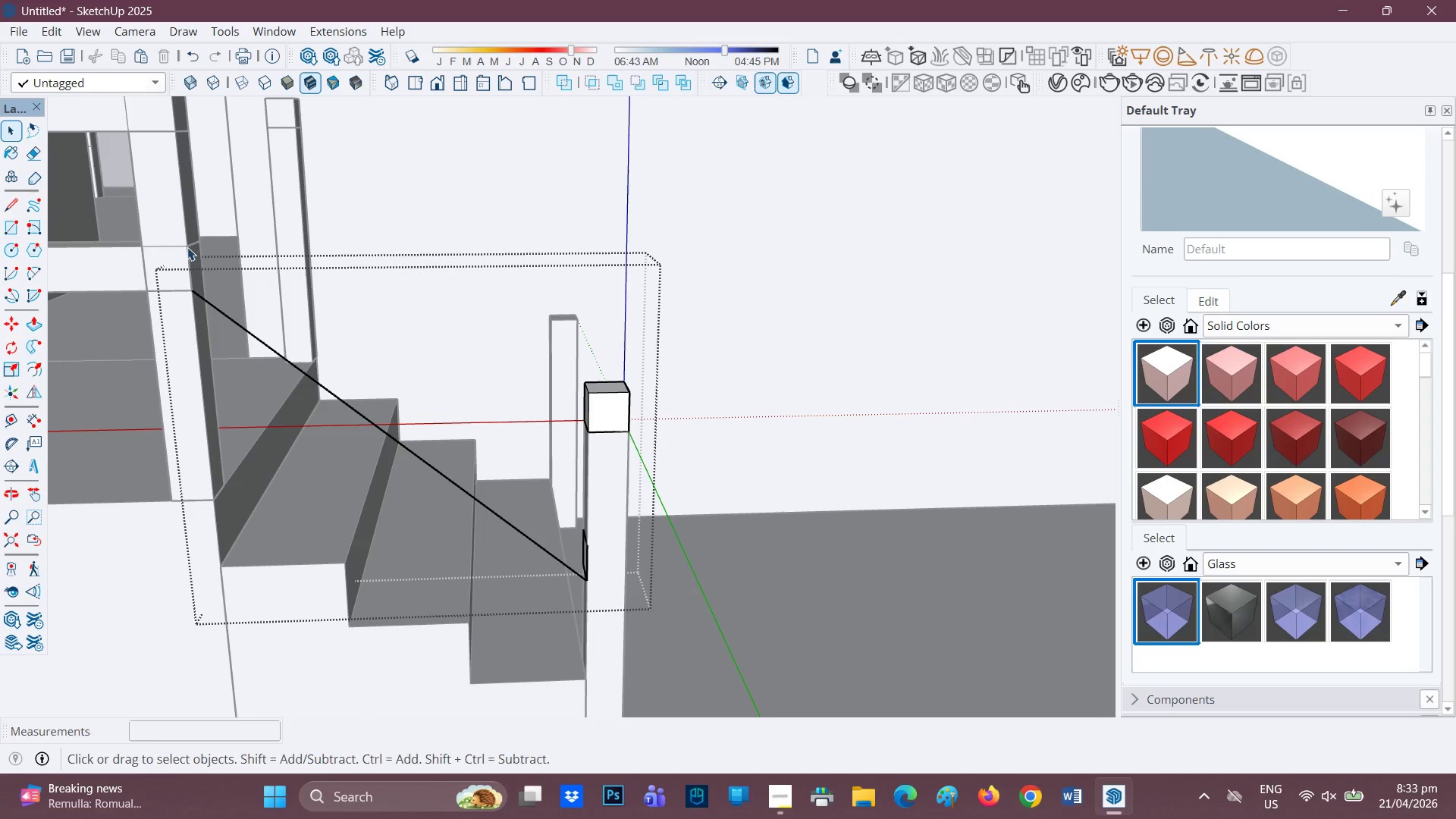 
key(L)
 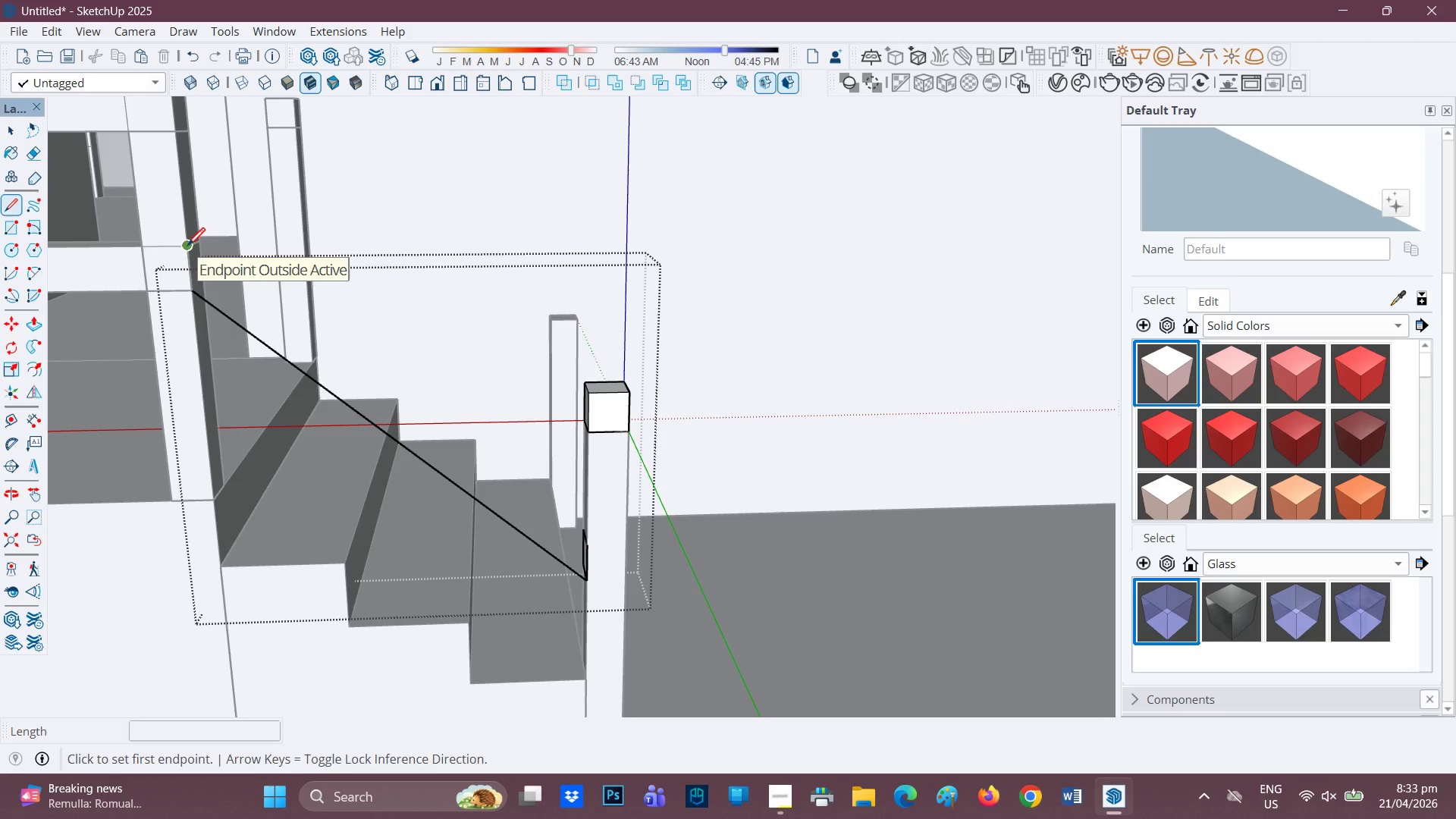 
left_click([187, 247])
 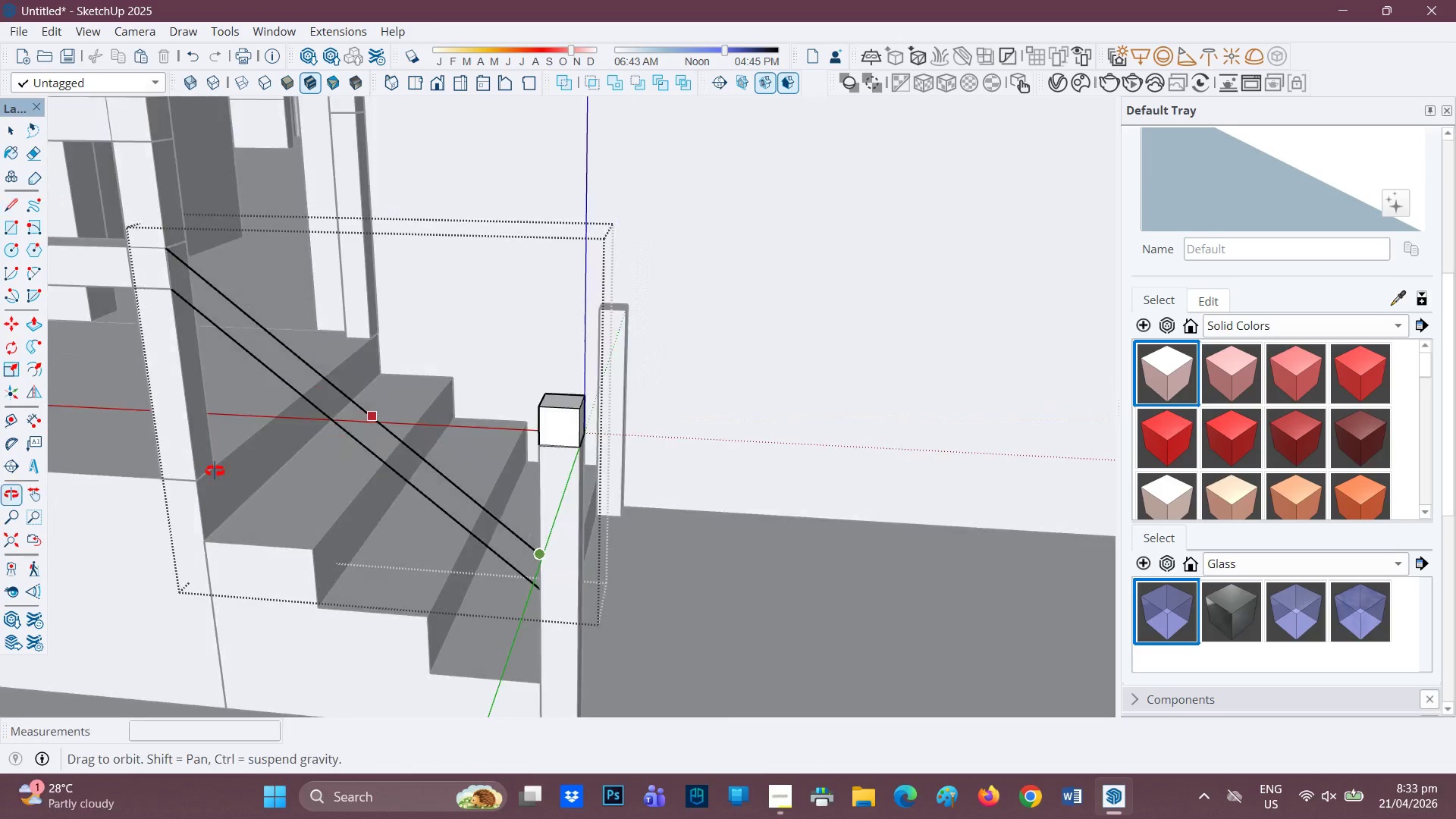 
scroll: coordinate [209, 182], scroll_direction: up, amount: 2.0
 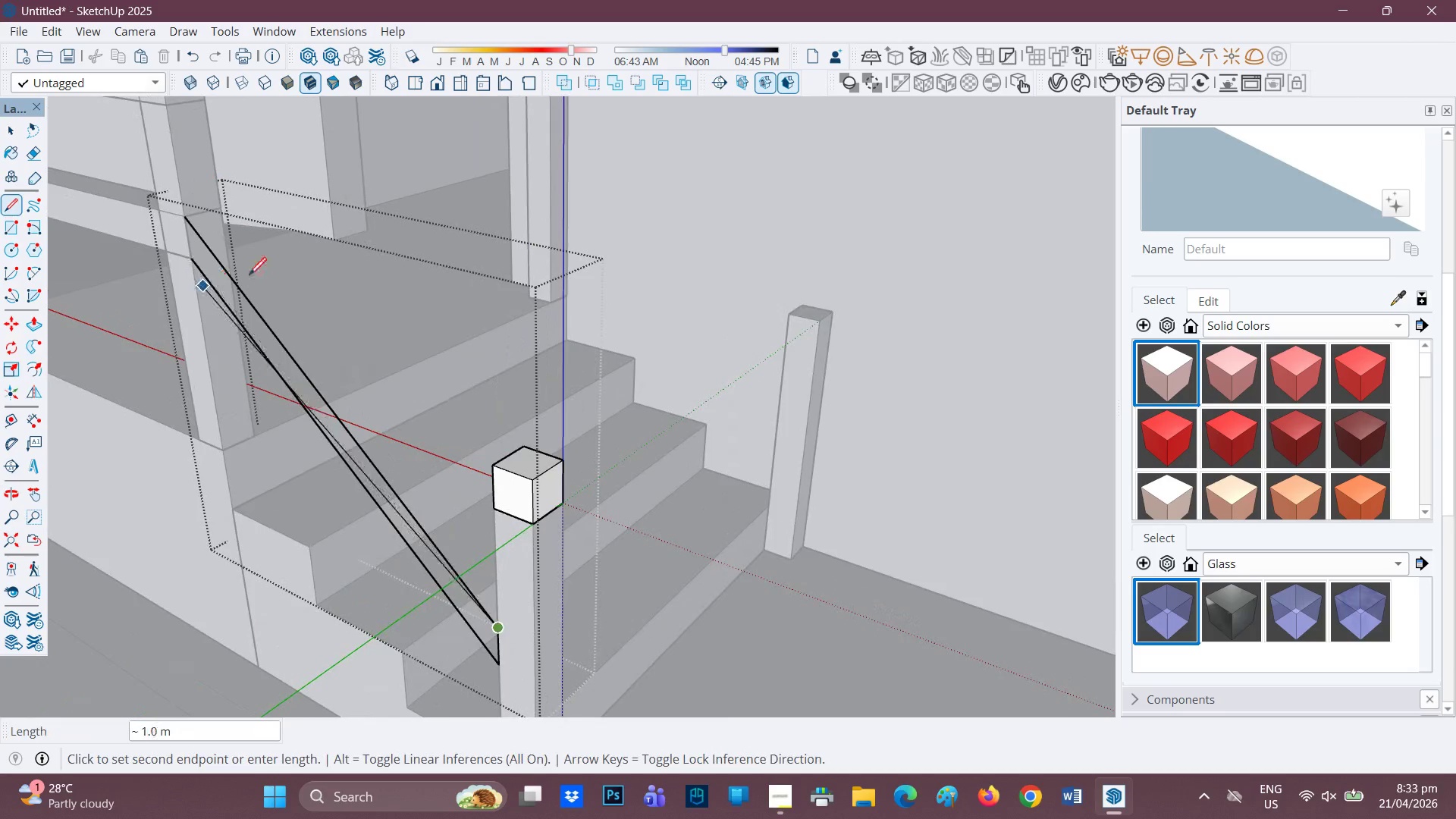 
key(Space)
 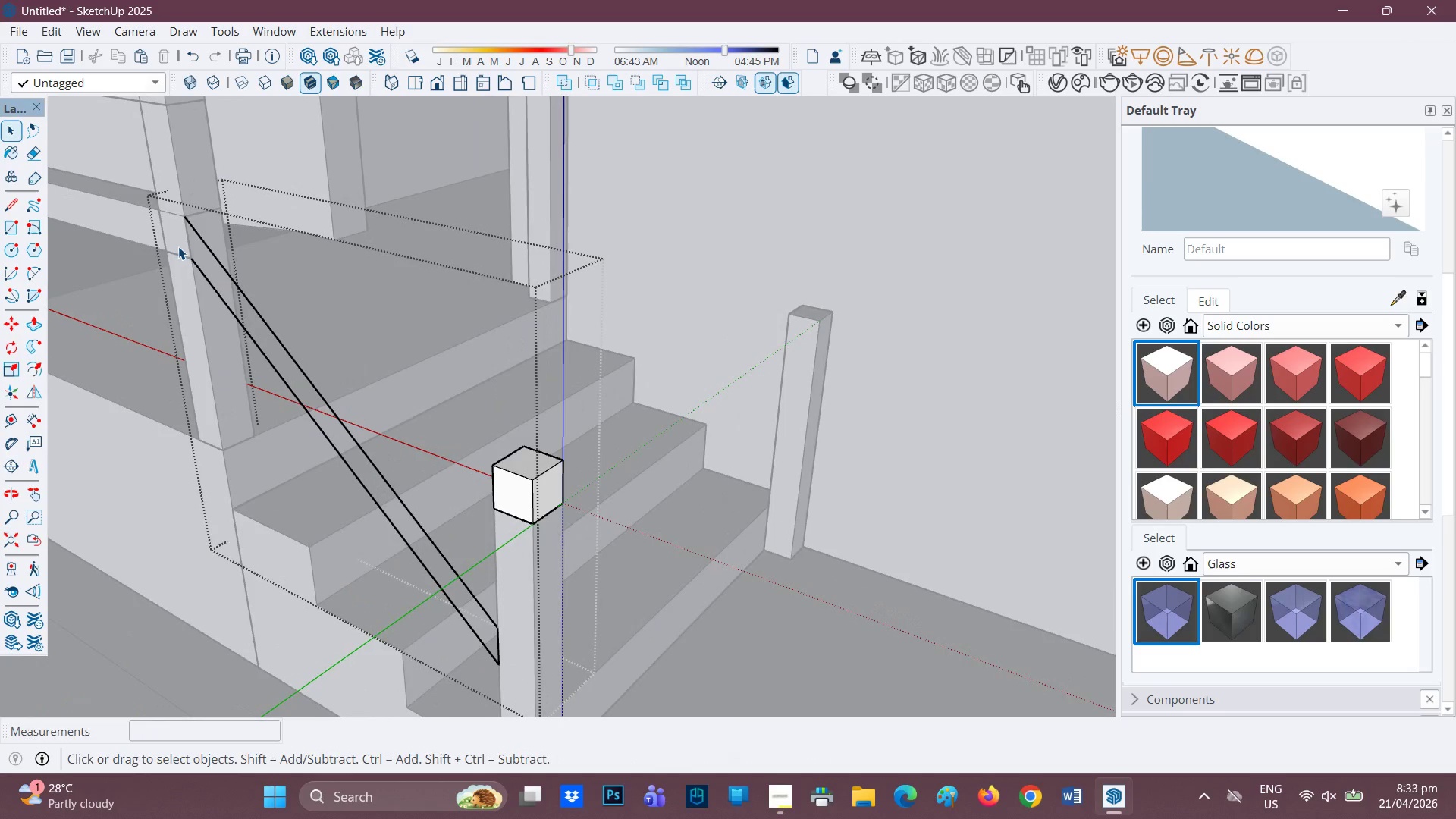 
key(L)
 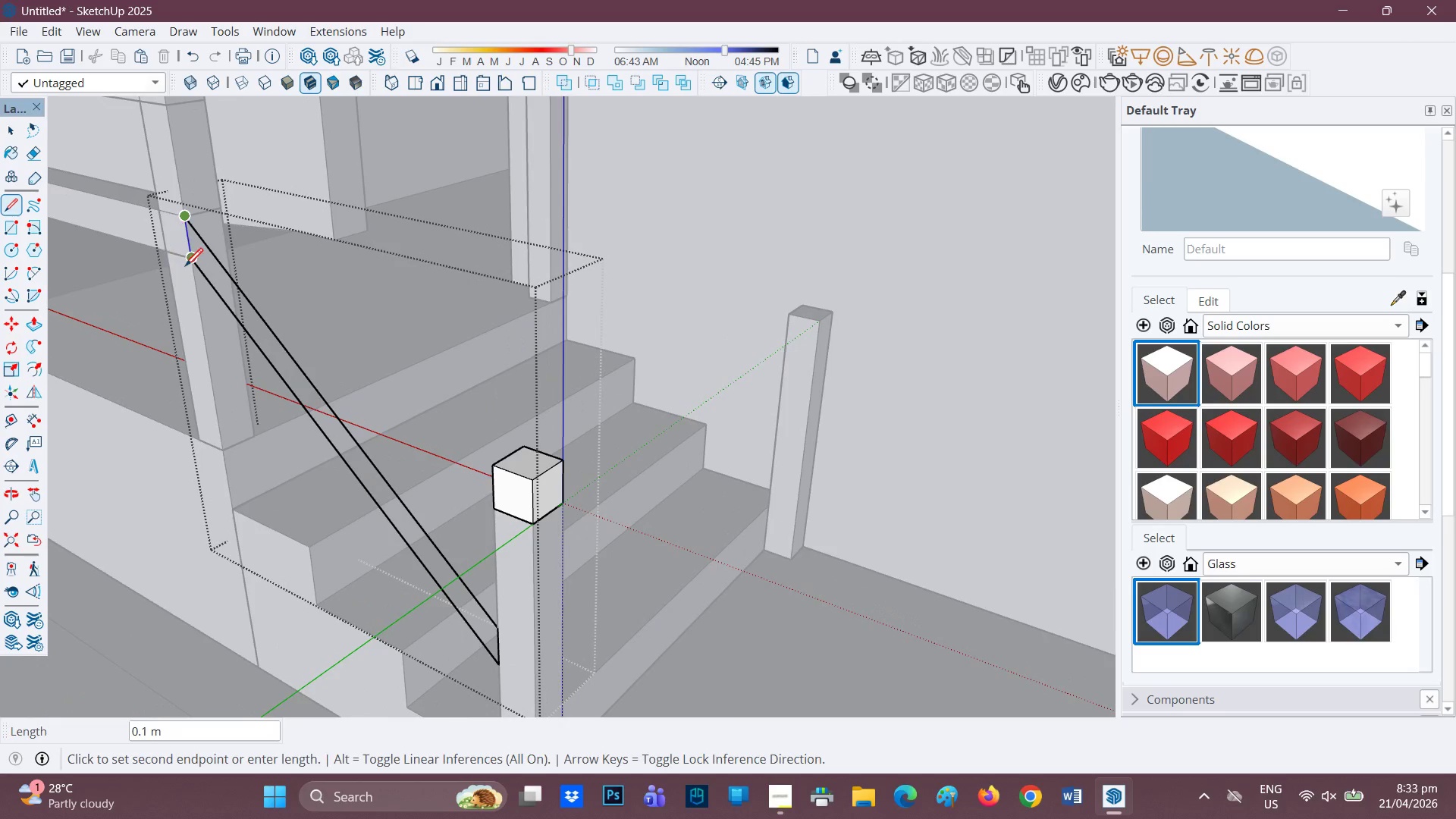 
left_click([184, 262])
 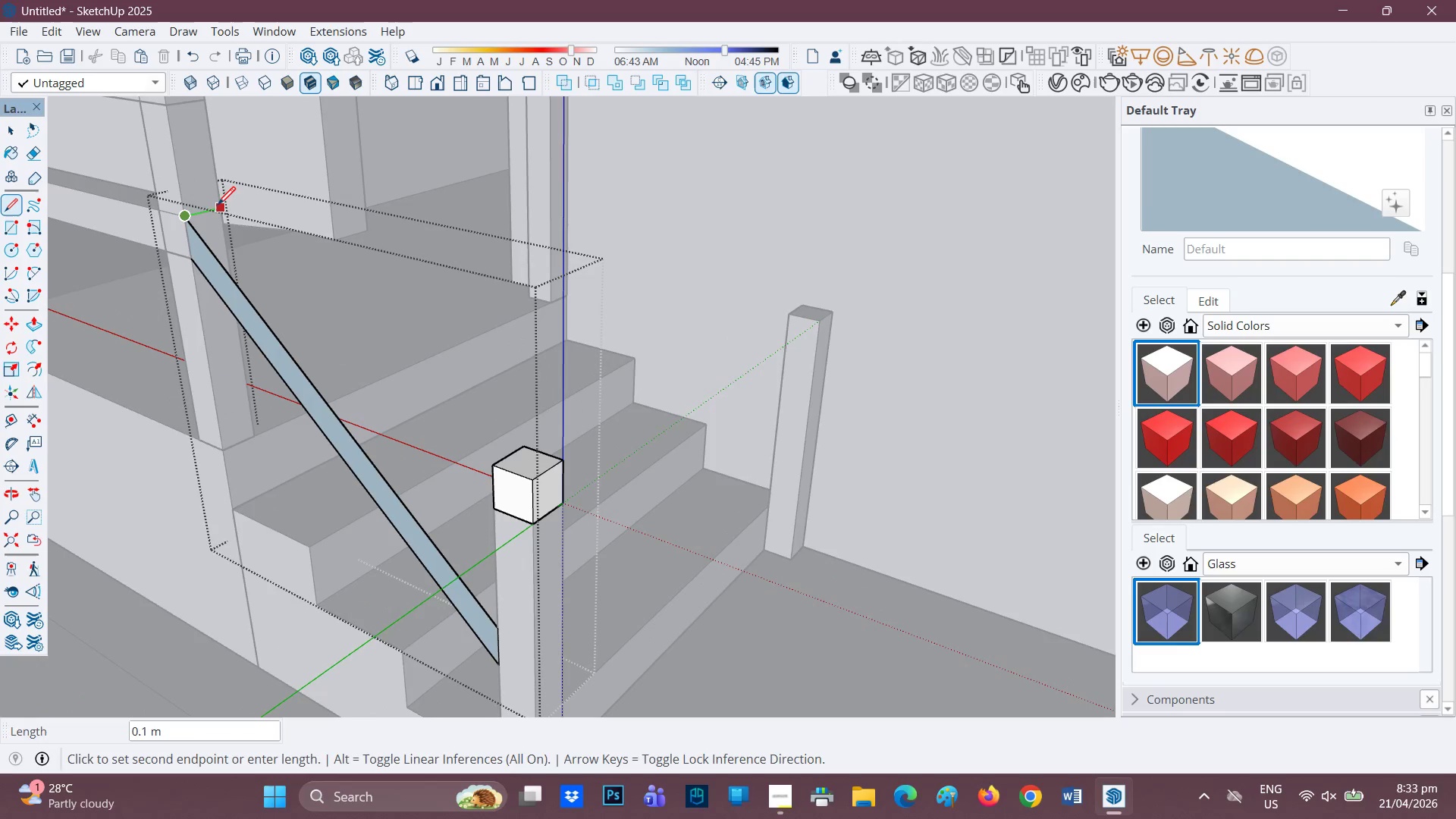 
left_click([219, 206])
 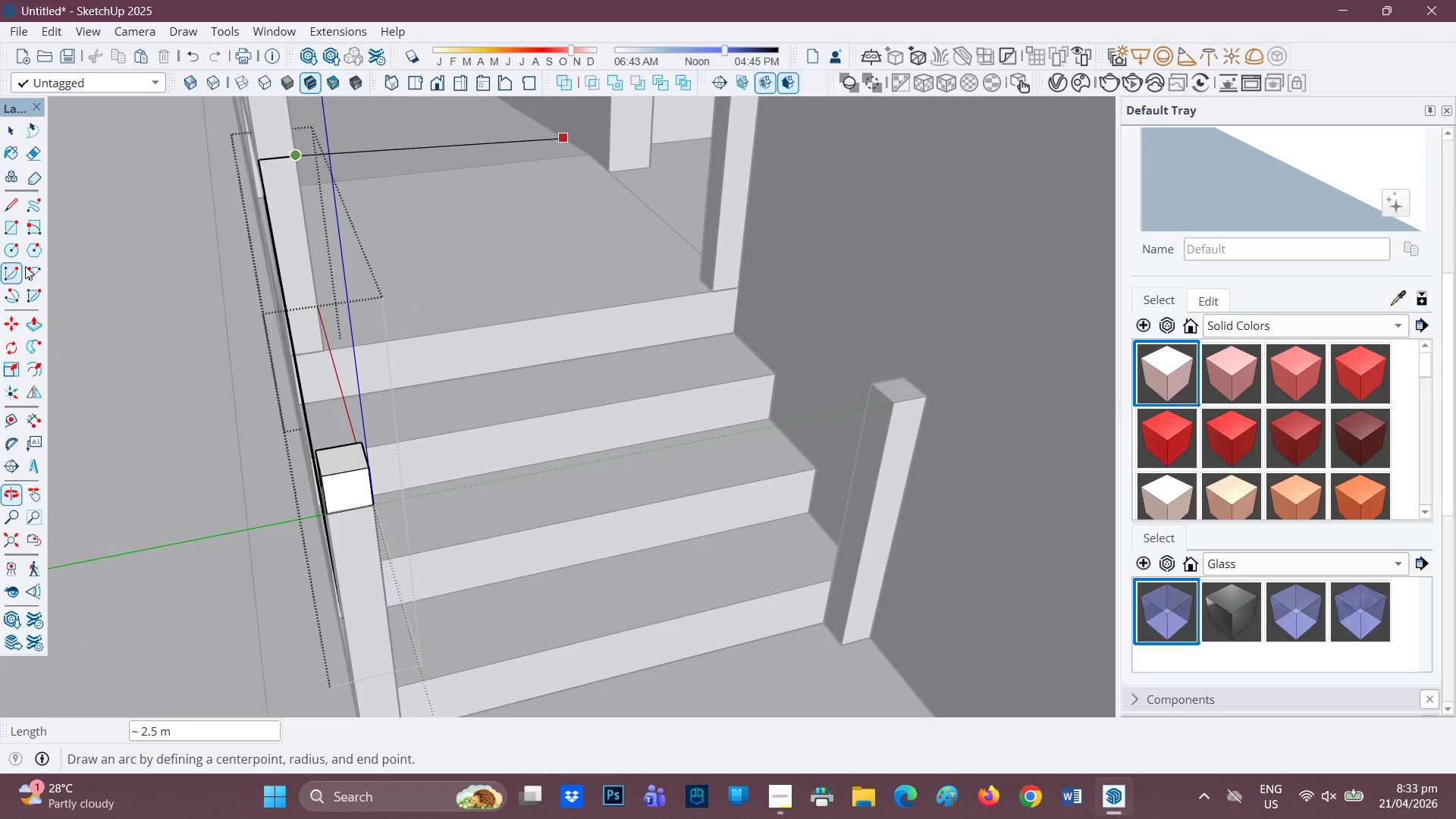 
scroll: coordinate [388, 166], scroll_direction: up, amount: 2.0
 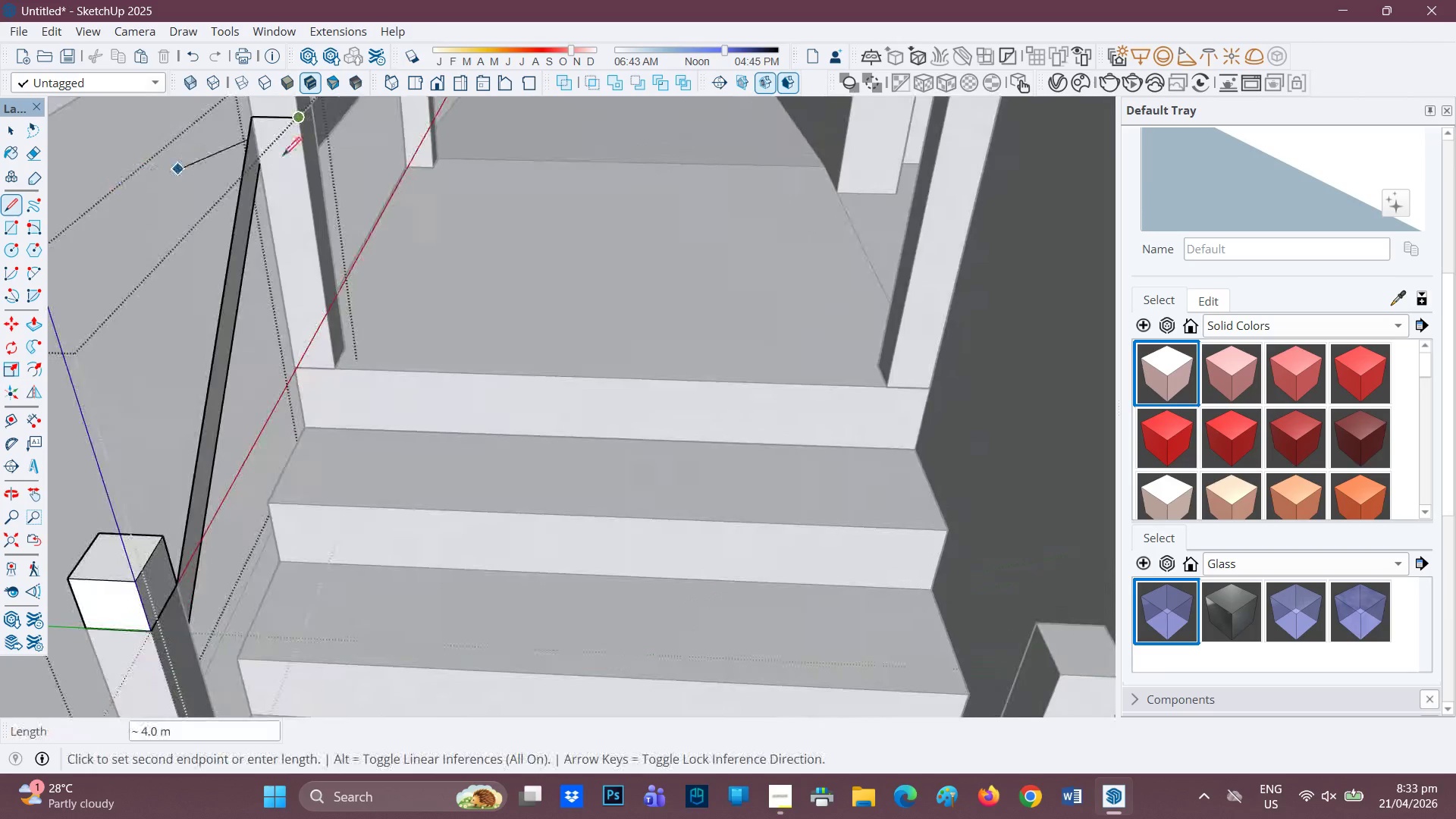 
key(Space)
 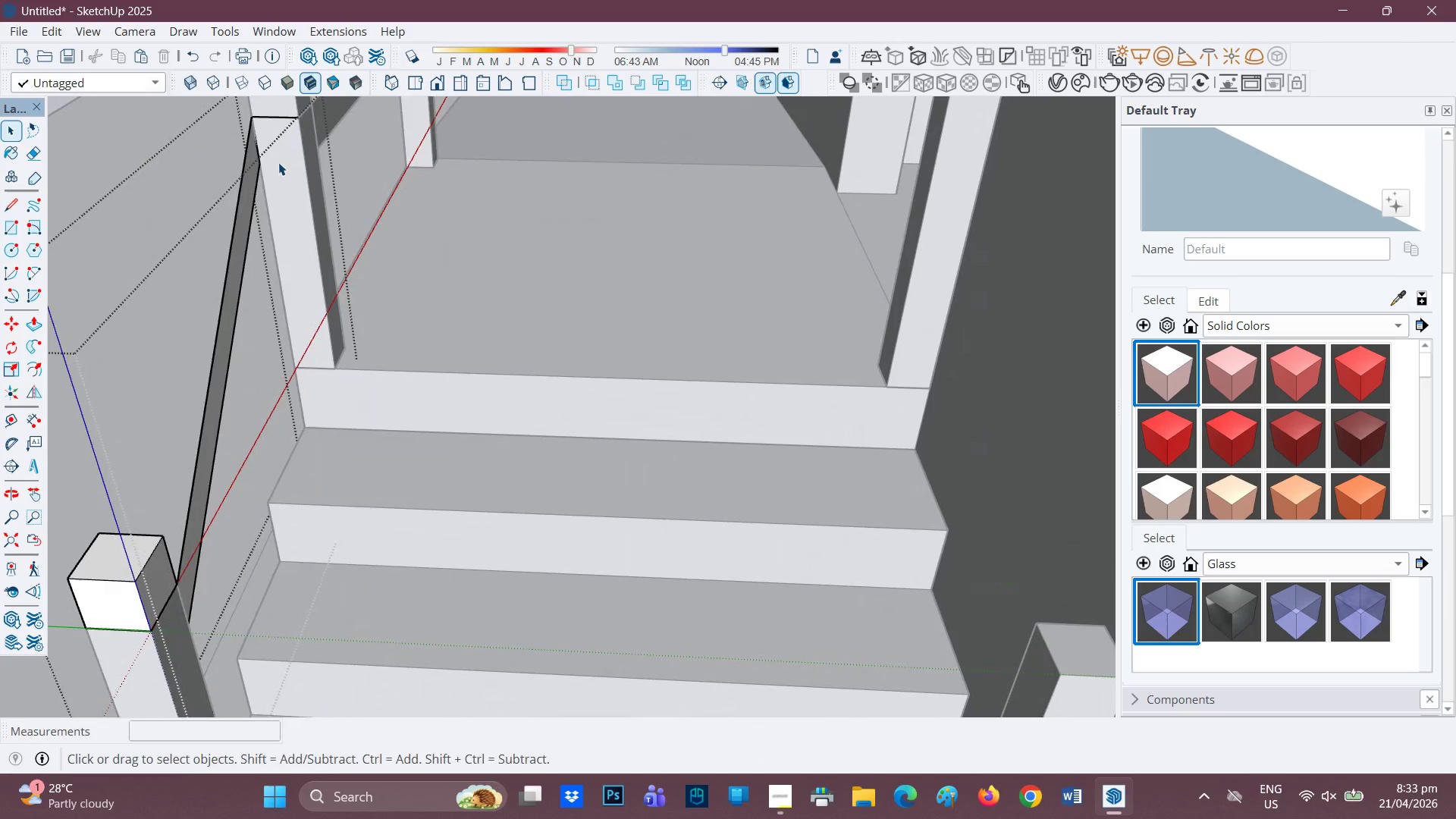 
key(L)
 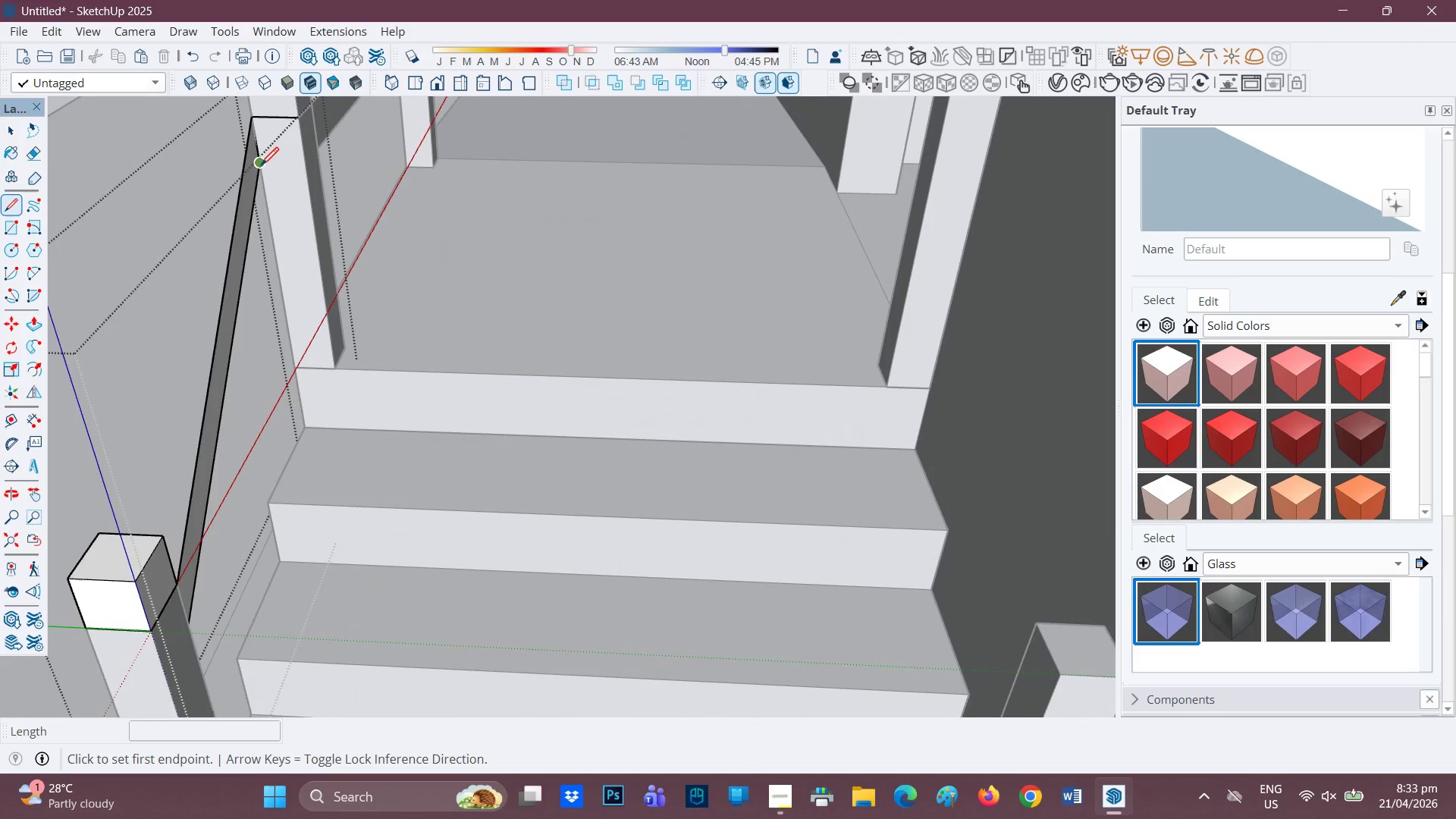 
left_click([261, 168])
 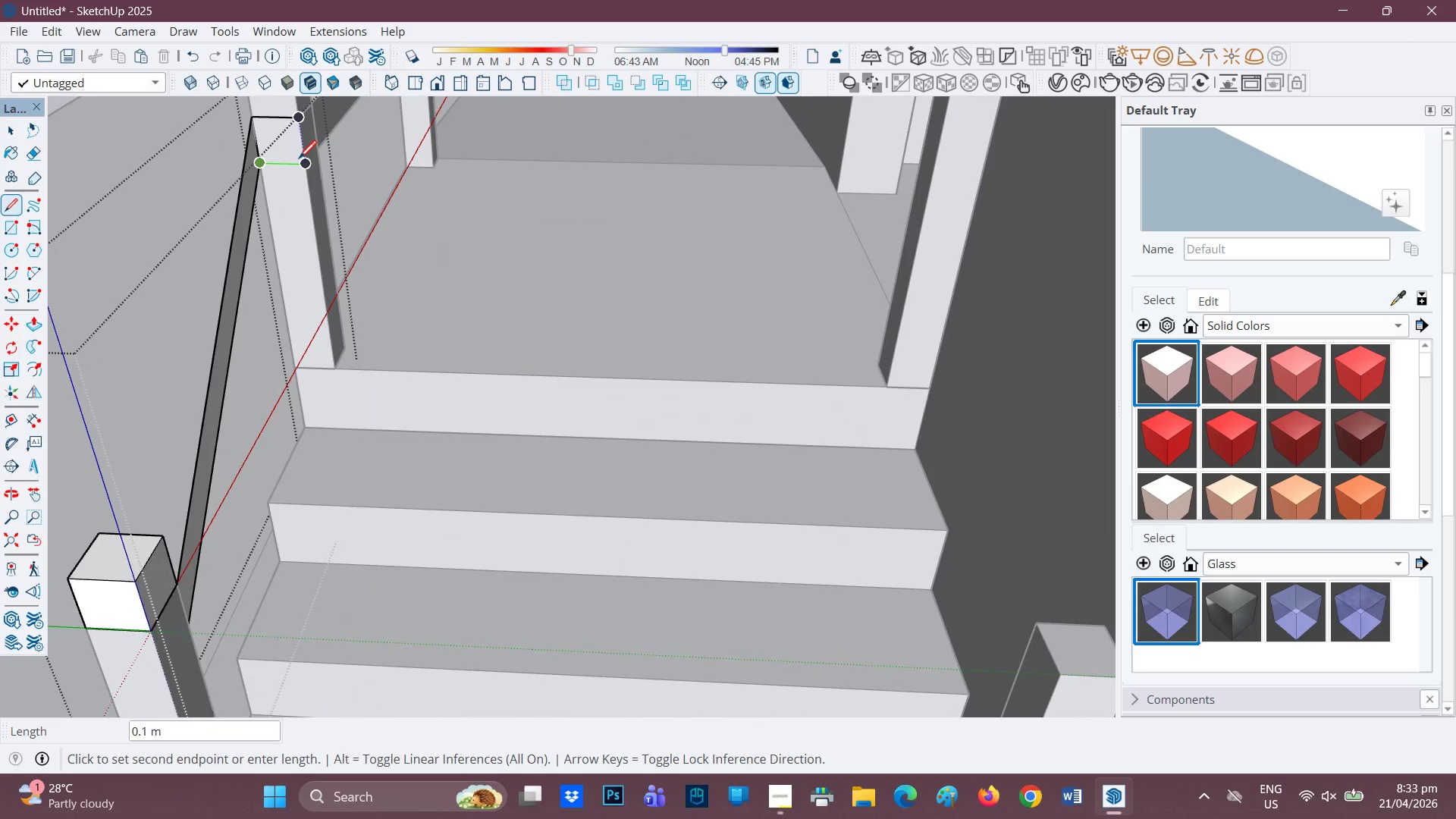 
left_click([299, 160])
 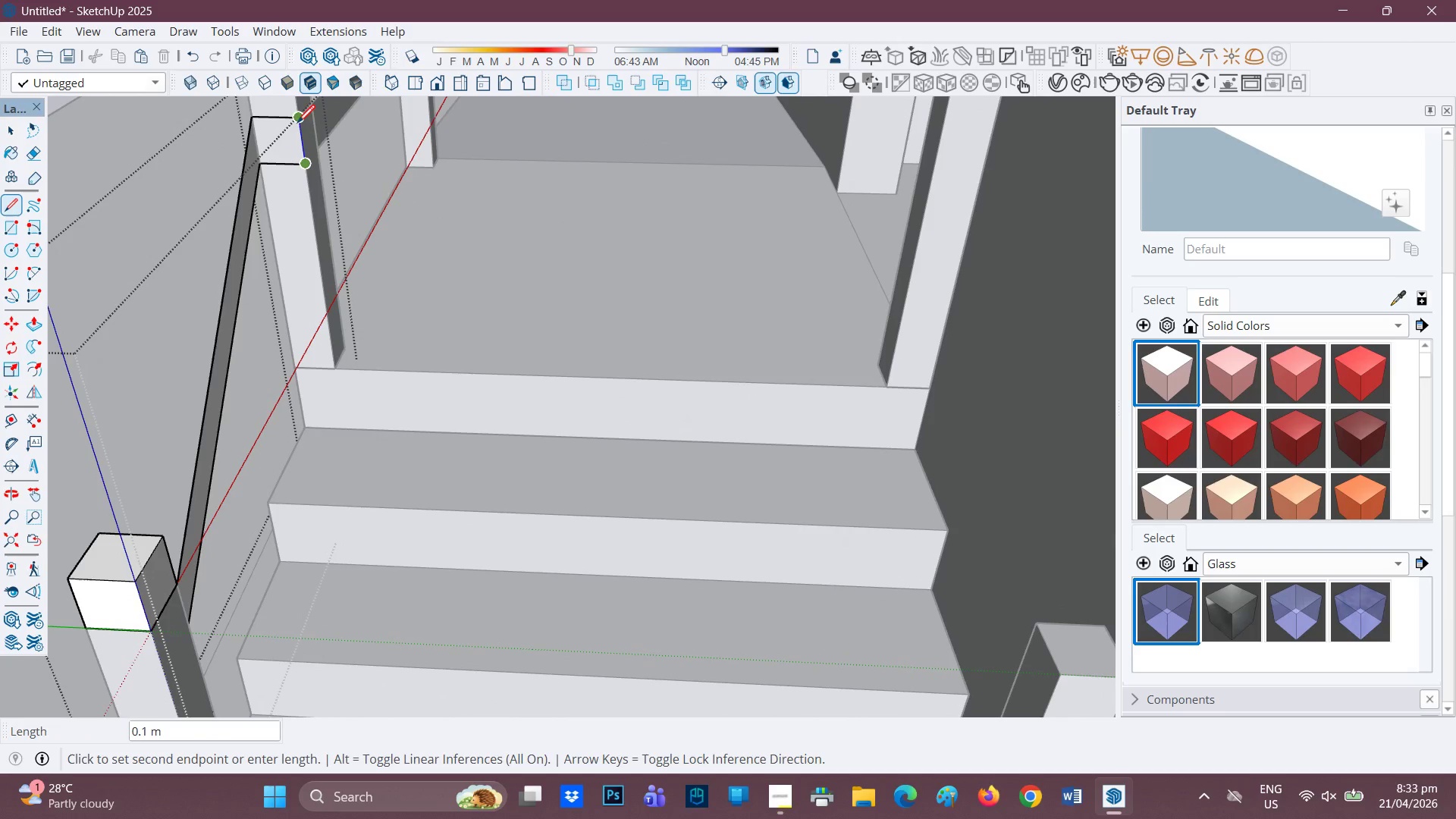 
left_click([297, 124])
 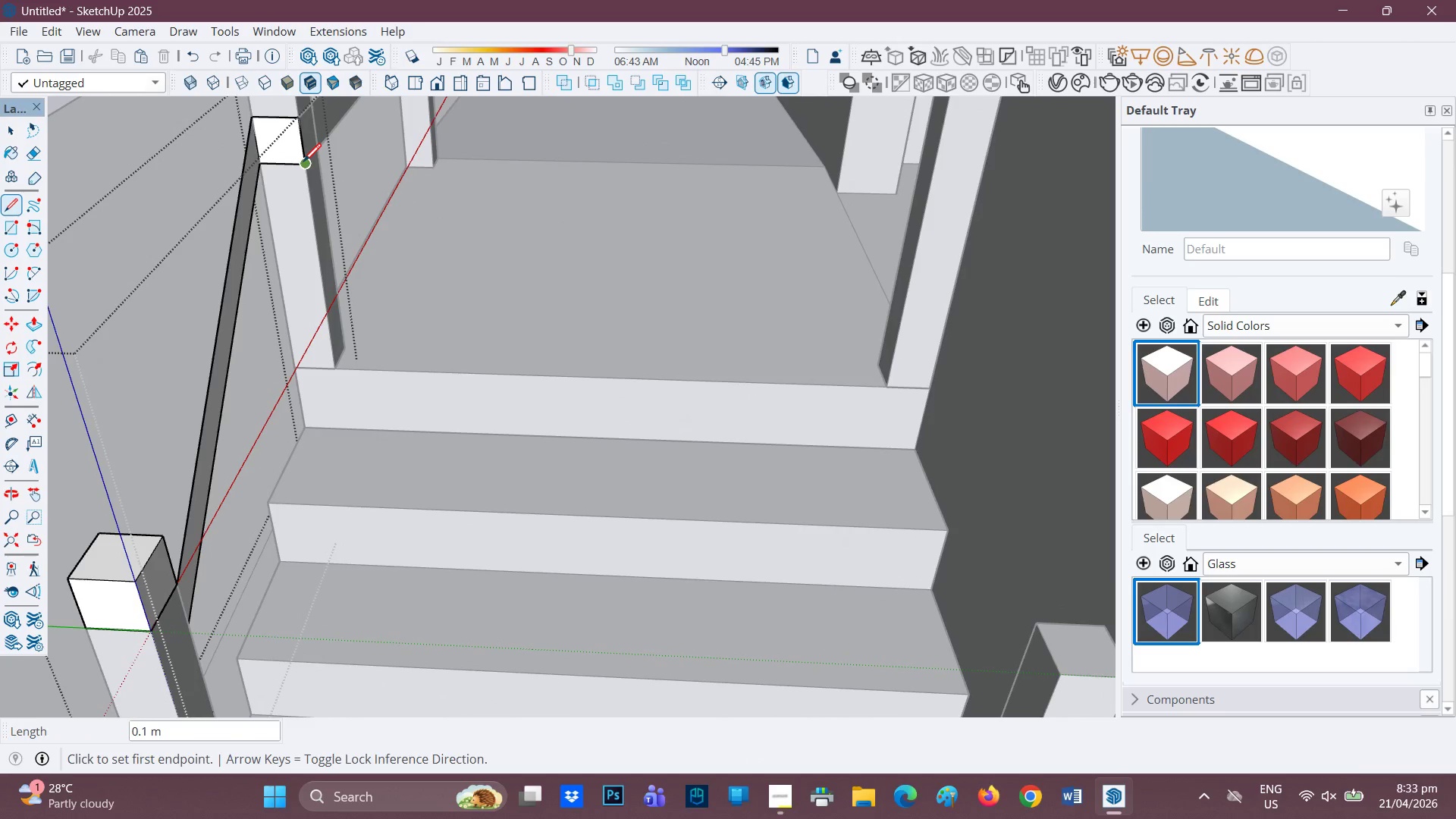 
left_click([303, 163])
 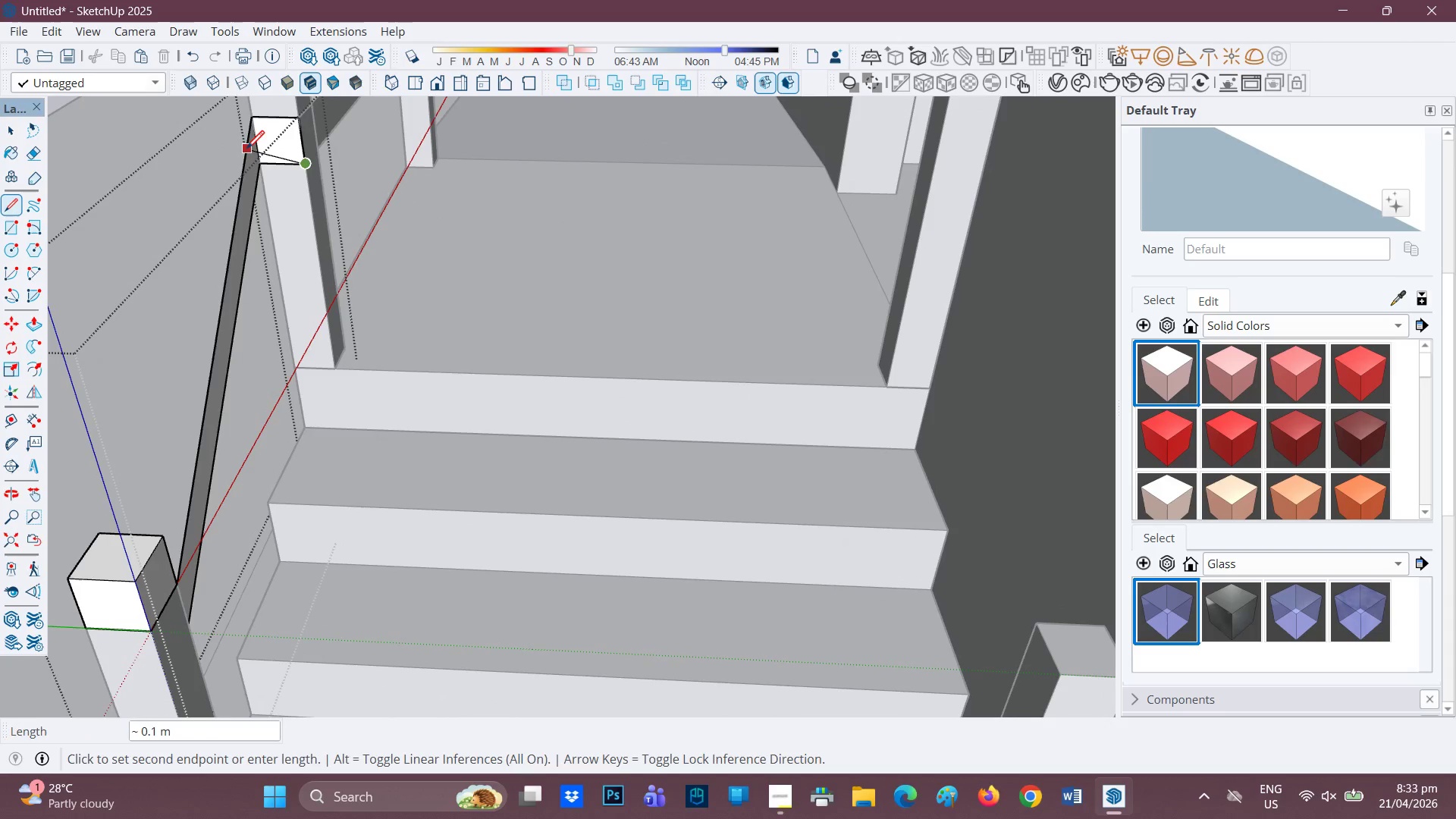 
scroll: coordinate [244, 150], scroll_direction: none, amount: 0.0
 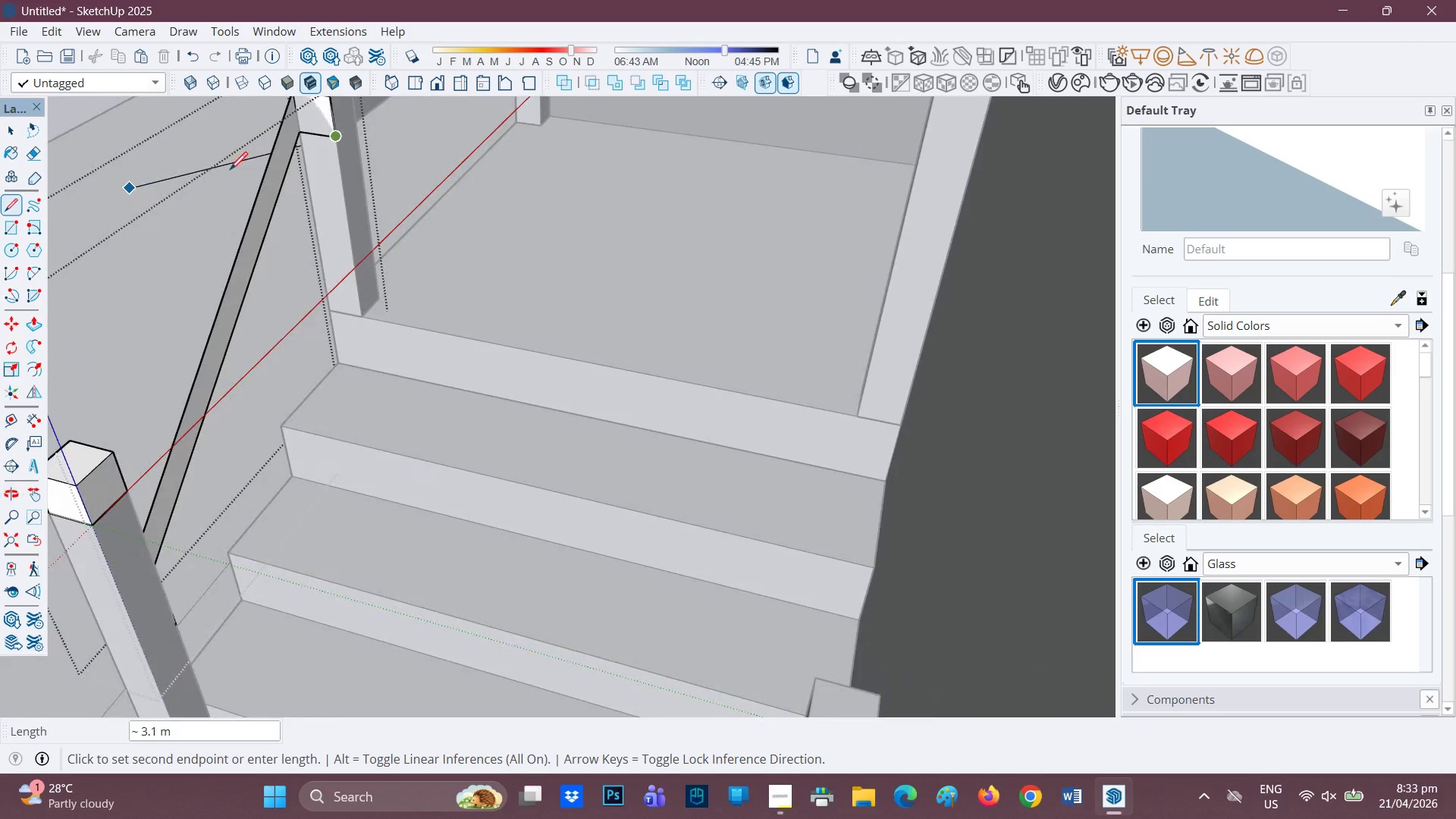 
scroll: coordinate [261, 171], scroll_direction: down, amount: 2.0
 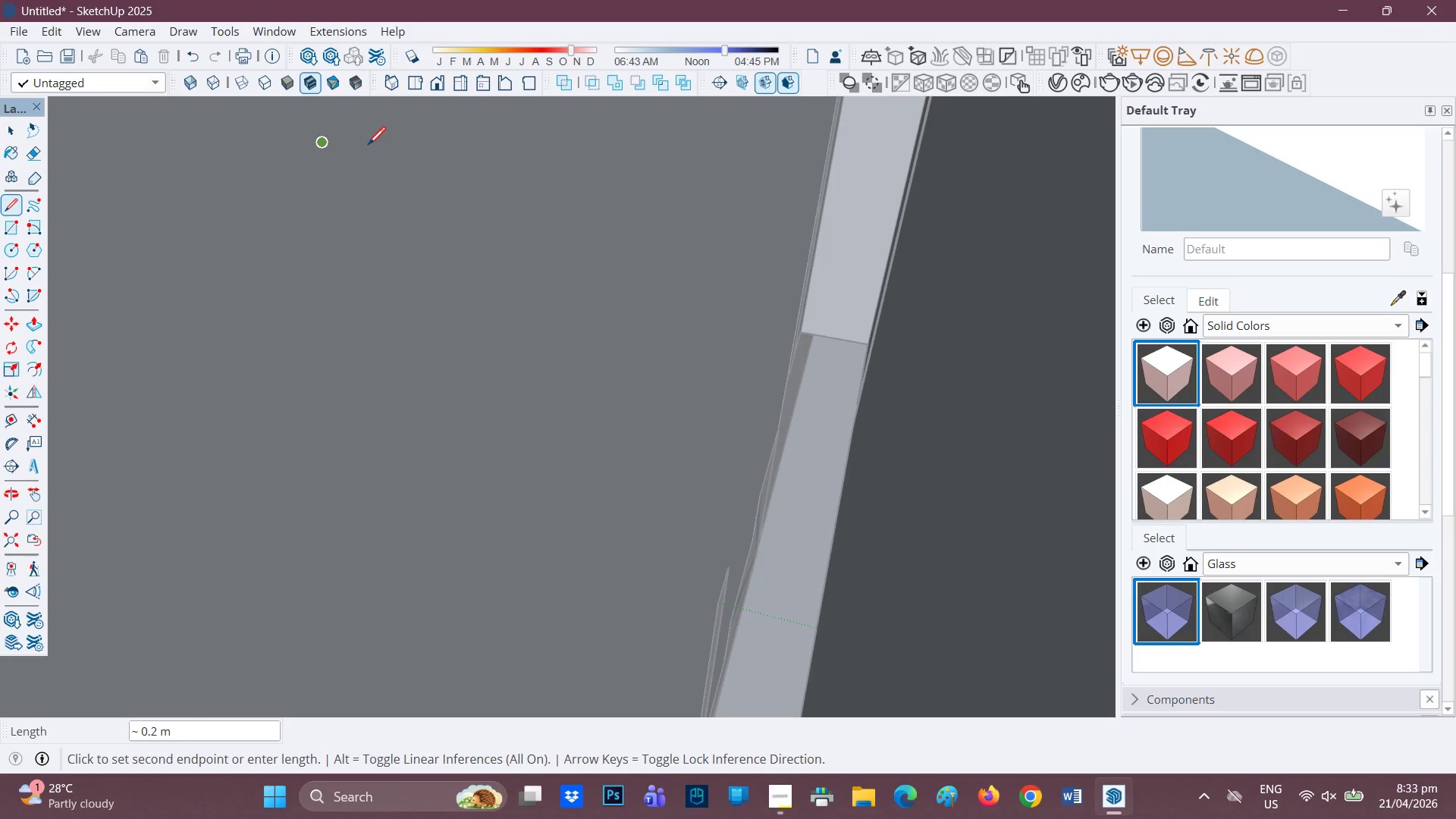 
key(H)
 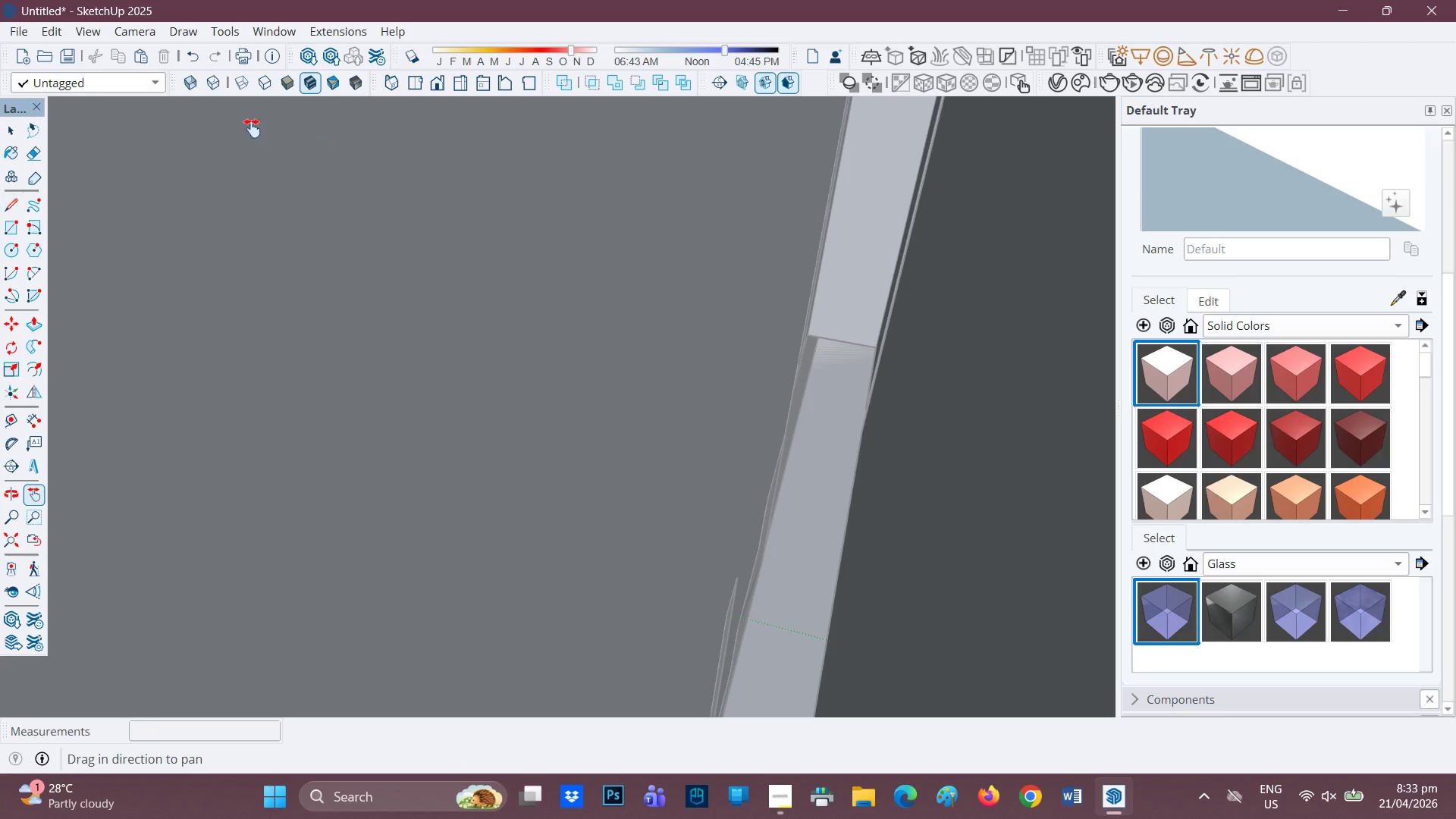 
left_click_drag(start_coordinate=[255, 132], to_coordinate=[954, 335])
 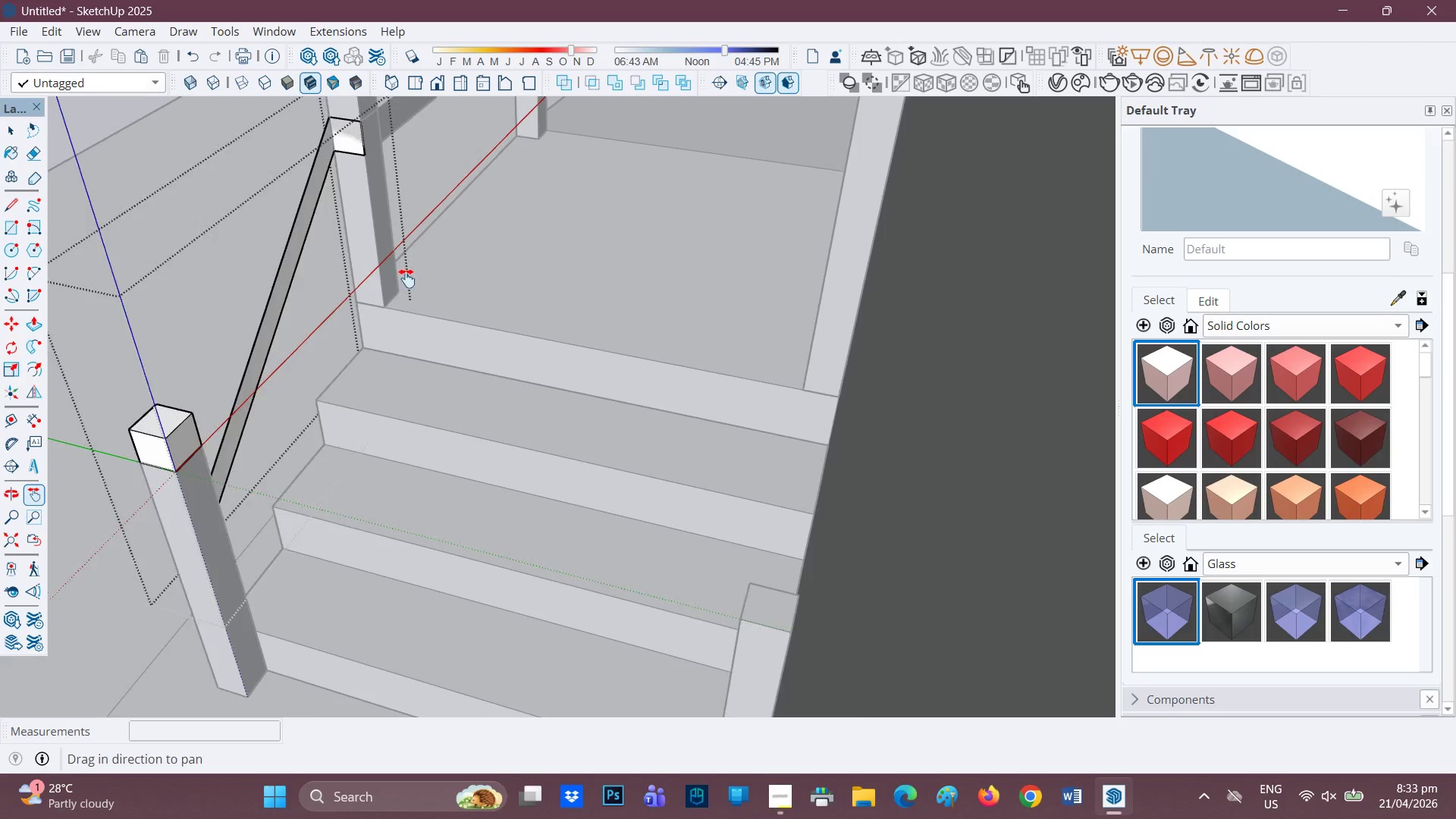 
scroll: coordinate [353, 143], scroll_direction: up, amount: 1.0
 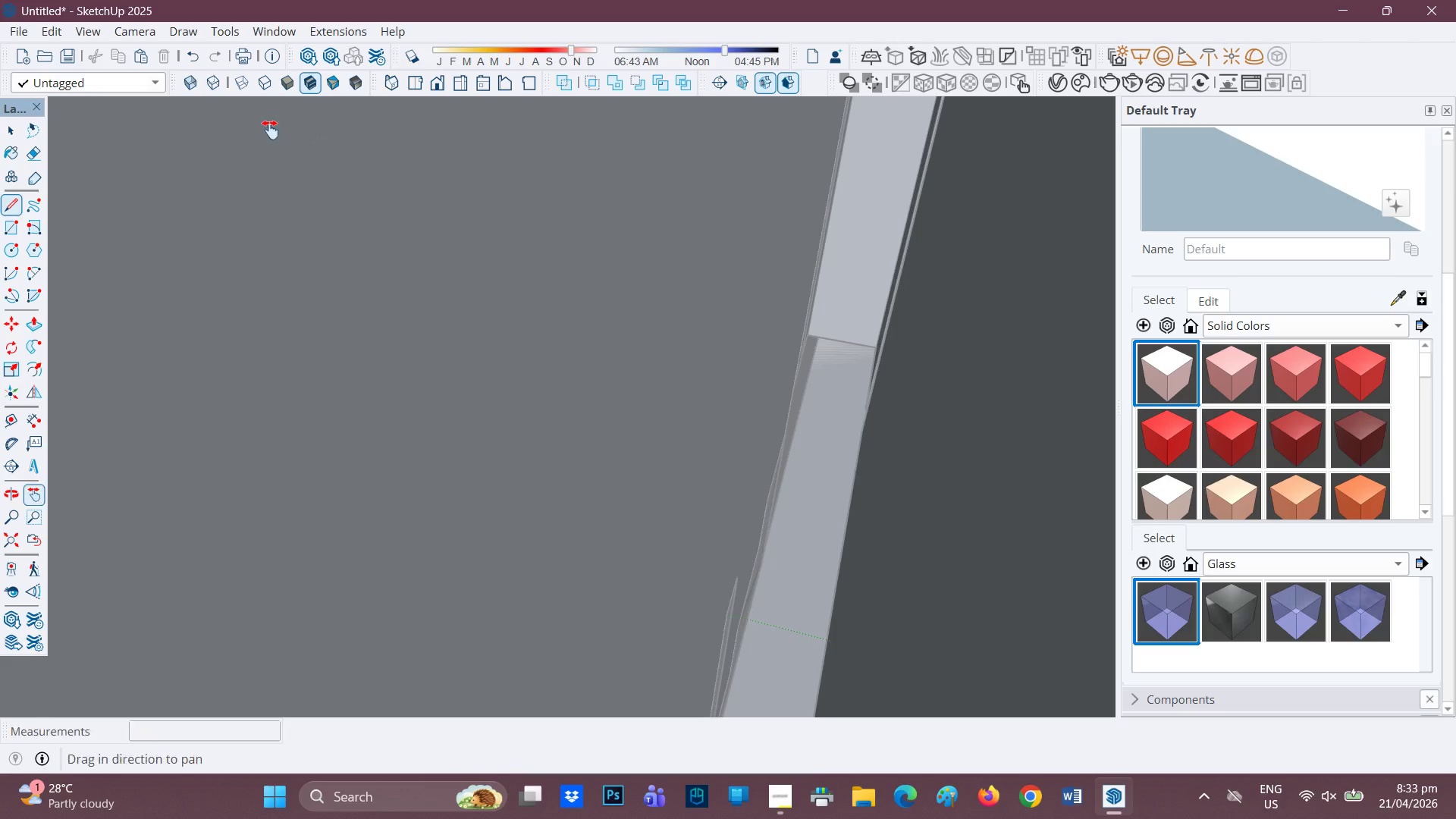 
left_click_drag(start_coordinate=[409, 279], to_coordinate=[699, 403])
 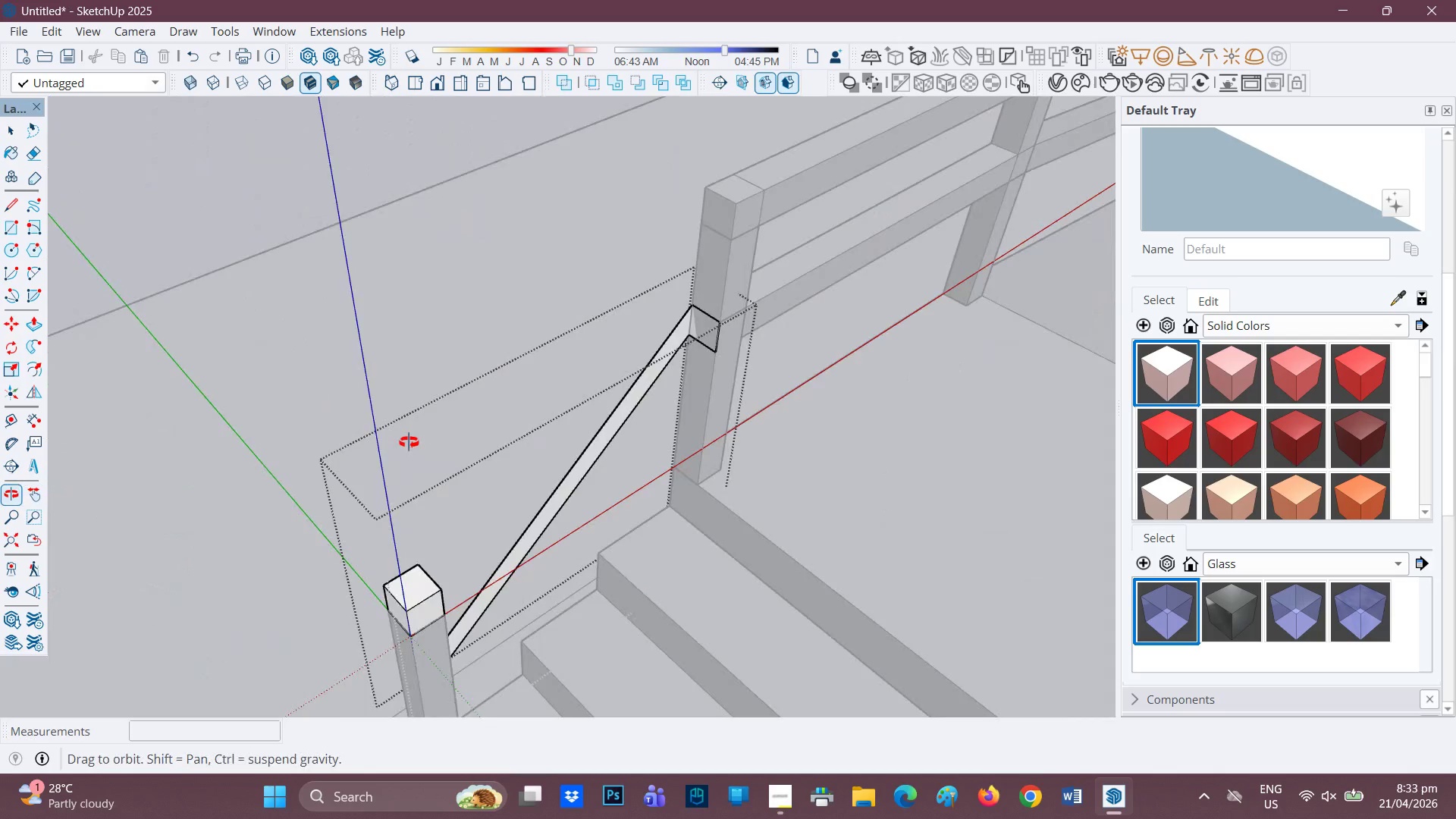 
scroll: coordinate [385, 453], scroll_direction: none, amount: 0.0
 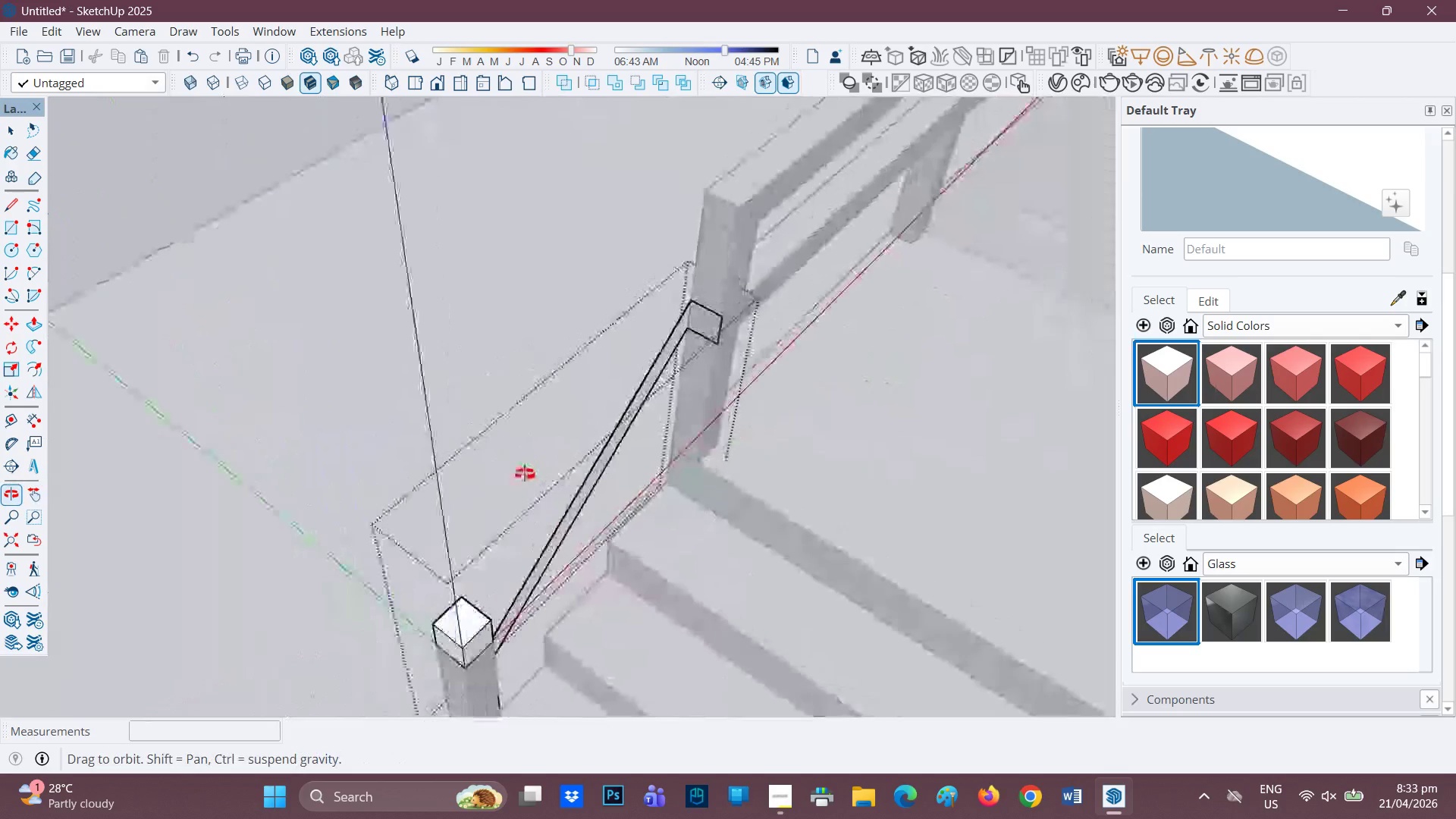 
scroll: coordinate [463, 519], scroll_direction: up, amount: 2.0
 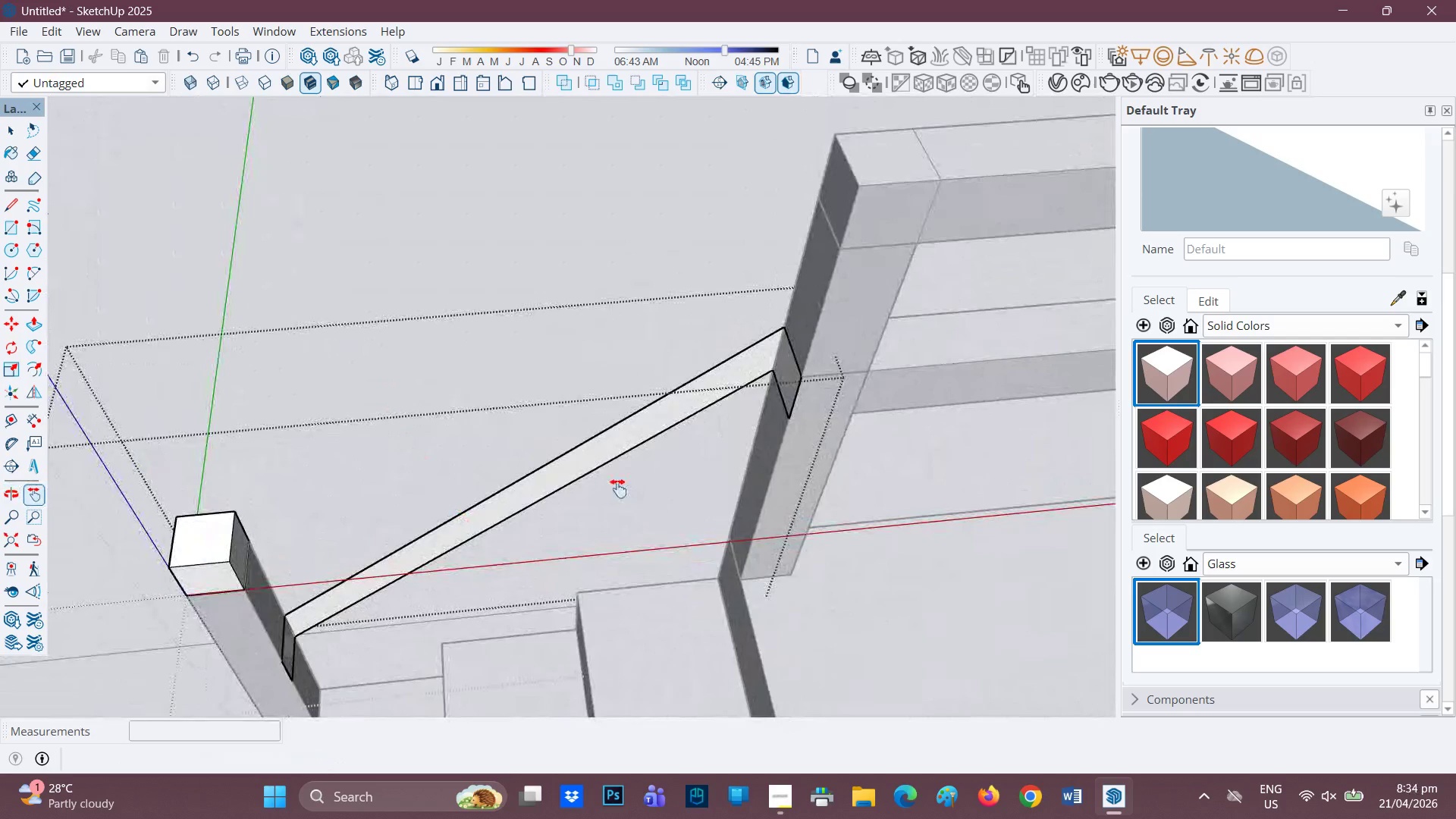 
key(L)
 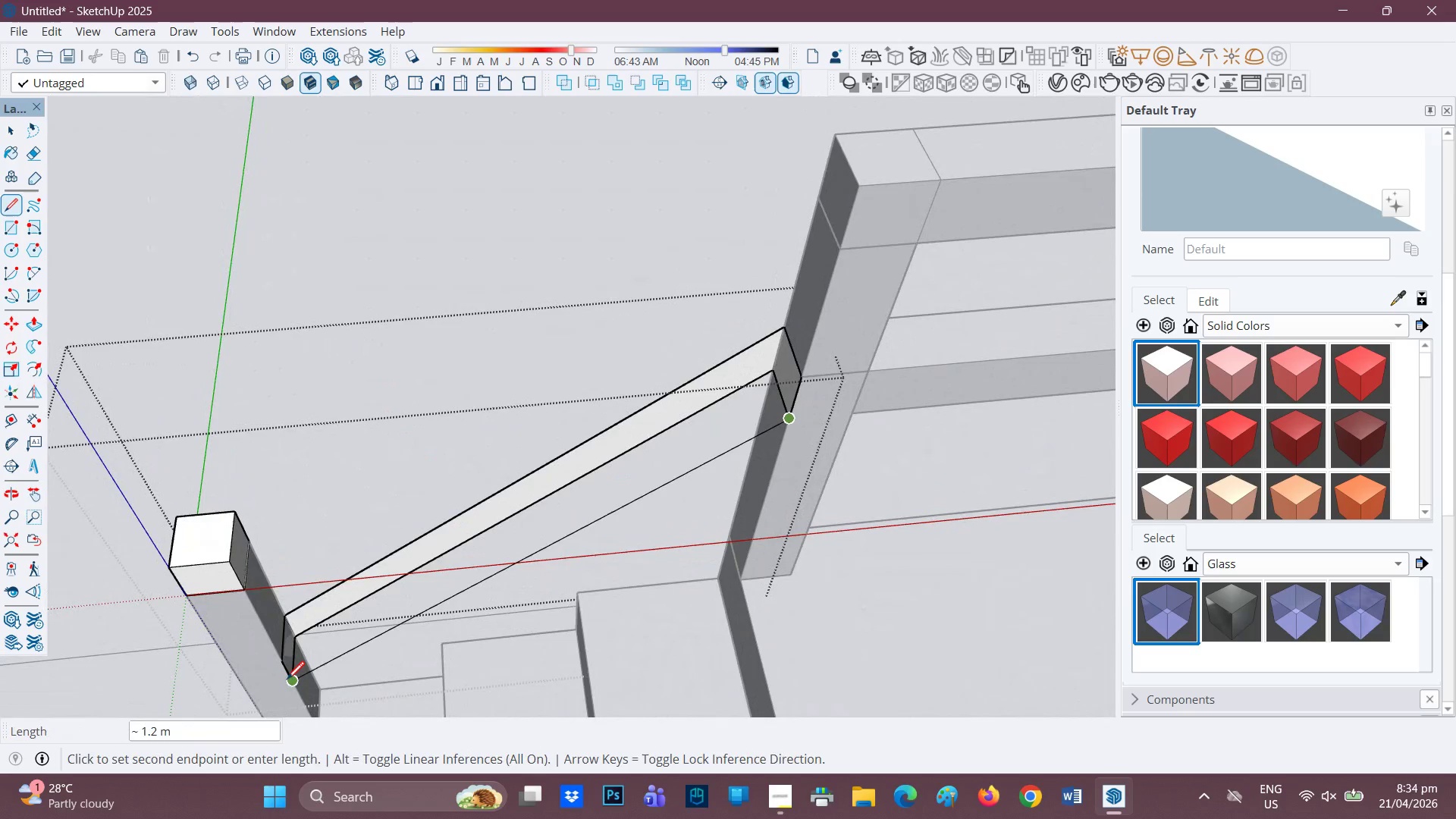 
left_click([287, 682])
 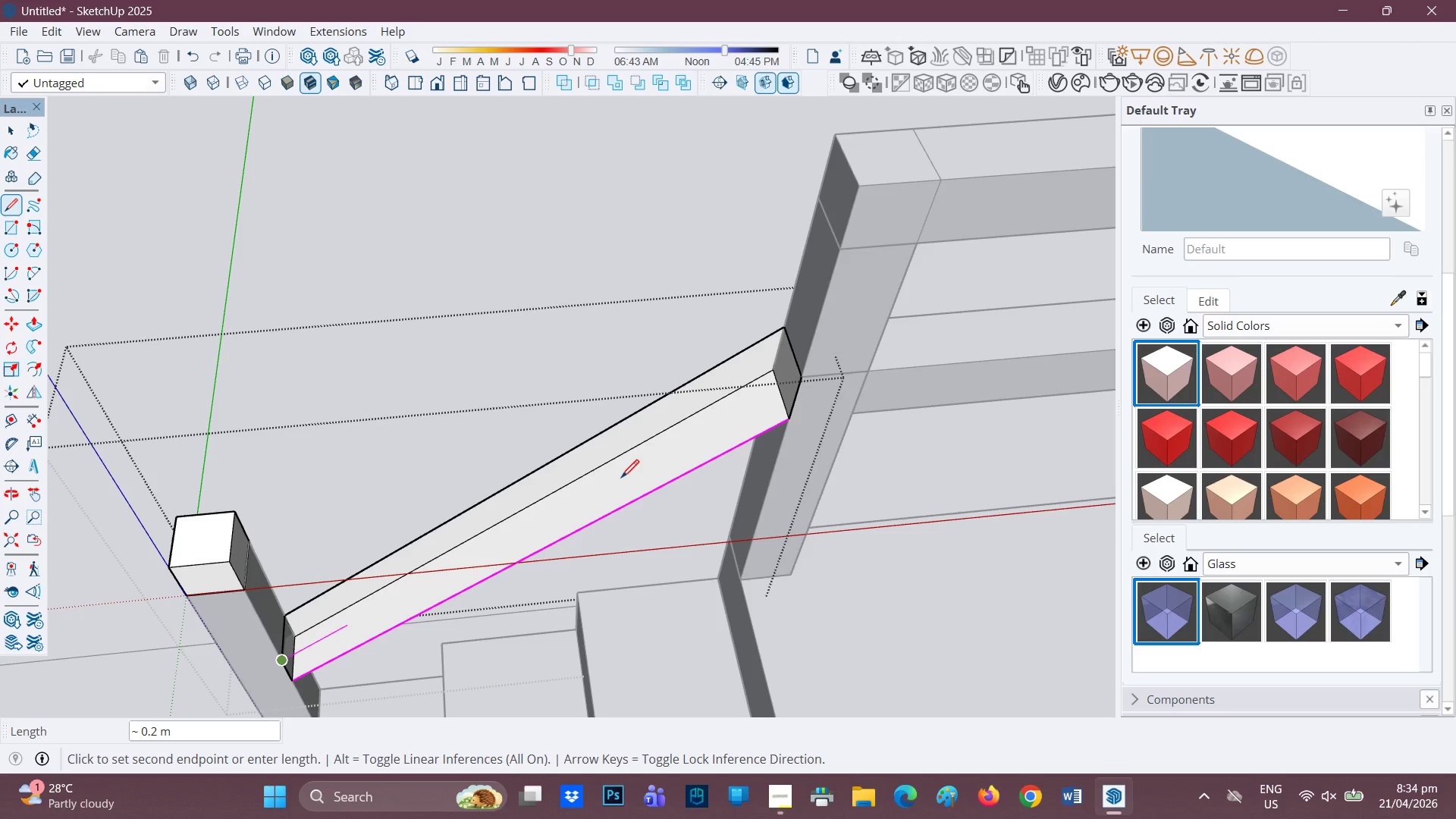 
left_click([798, 375])
 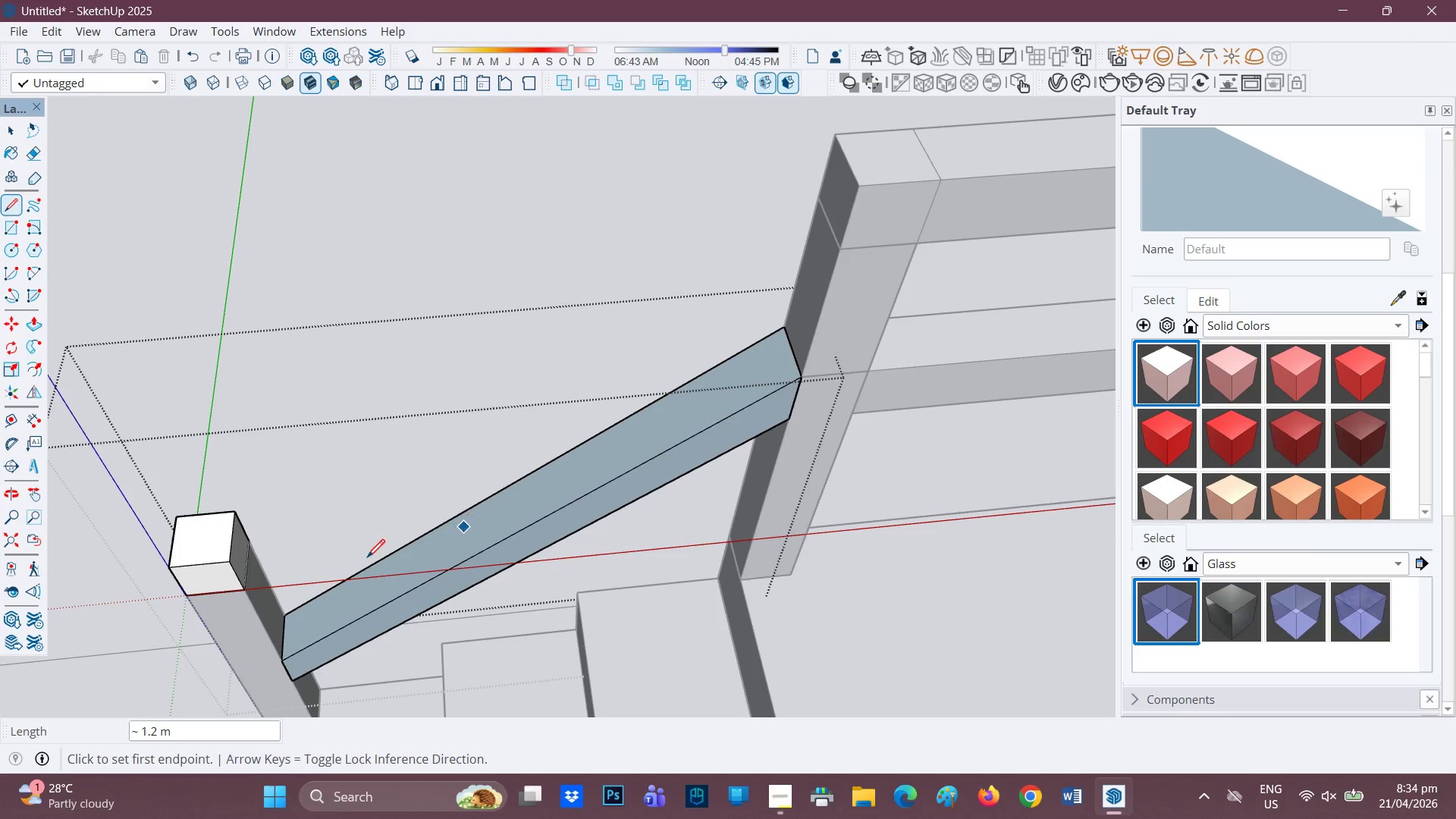 
scroll: coordinate [365, 560], scroll_direction: down, amount: 1.0
 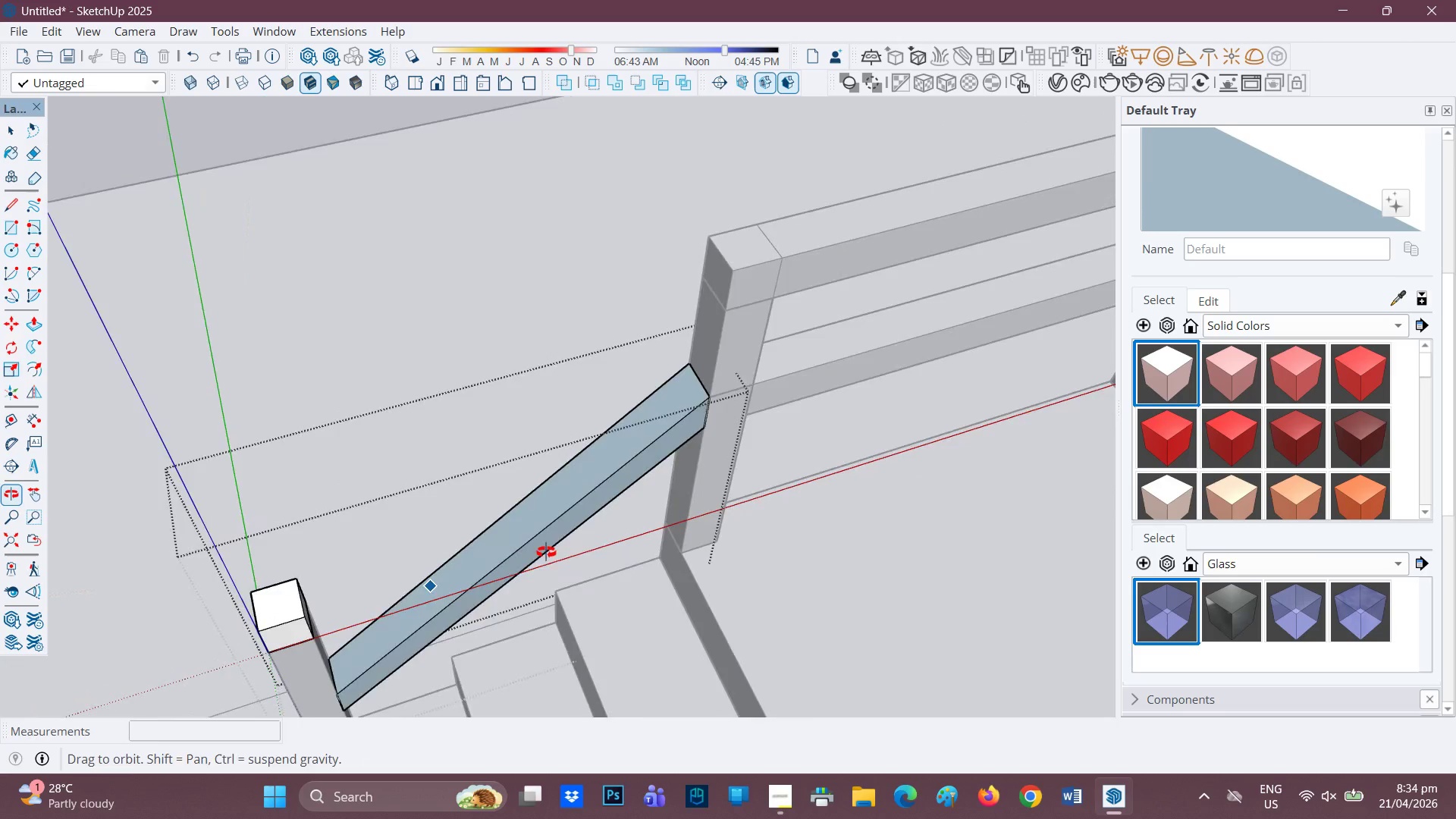 
key(Space)
 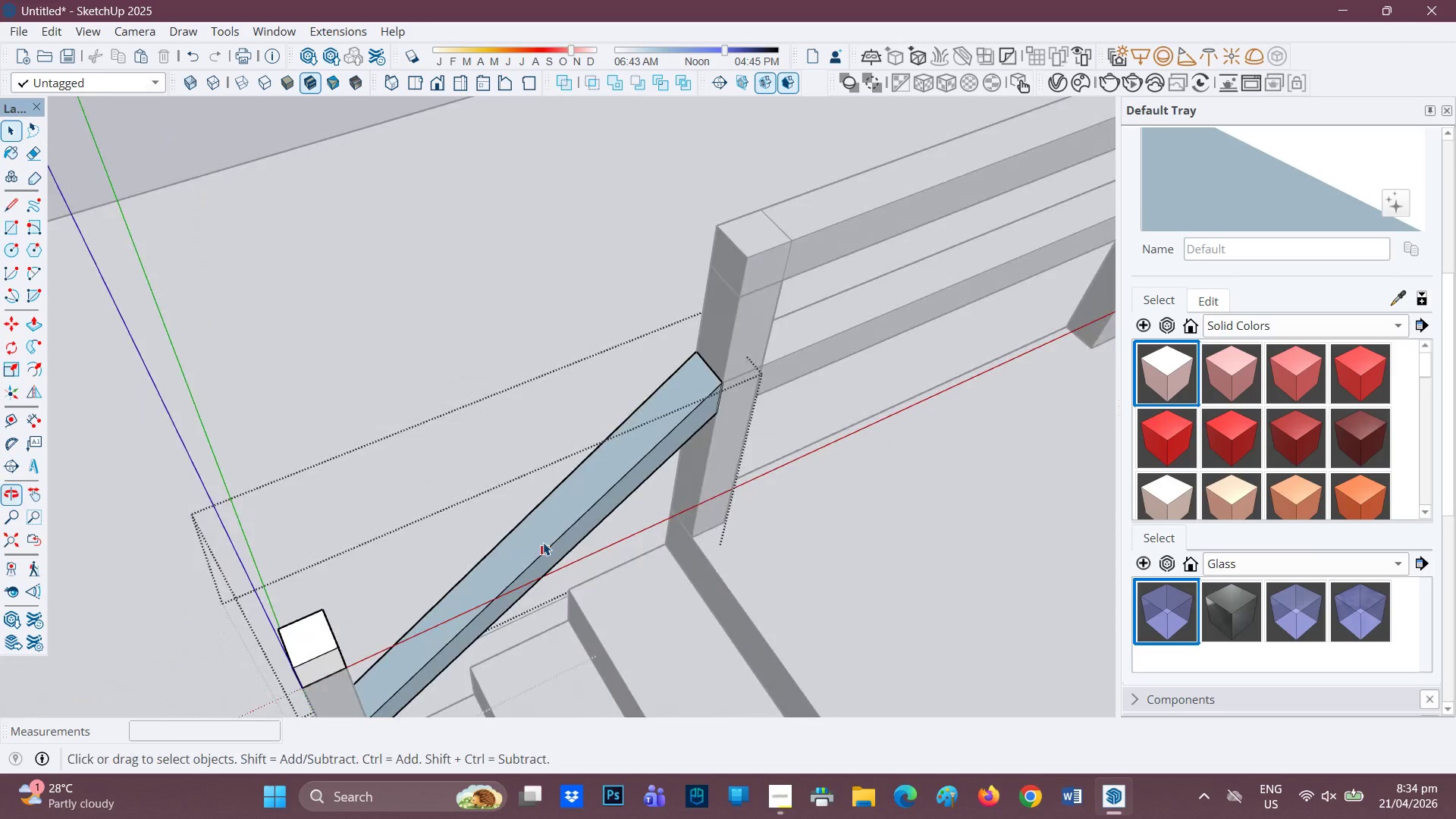 
scroll: coordinate [551, 525], scroll_direction: up, amount: 1.0
 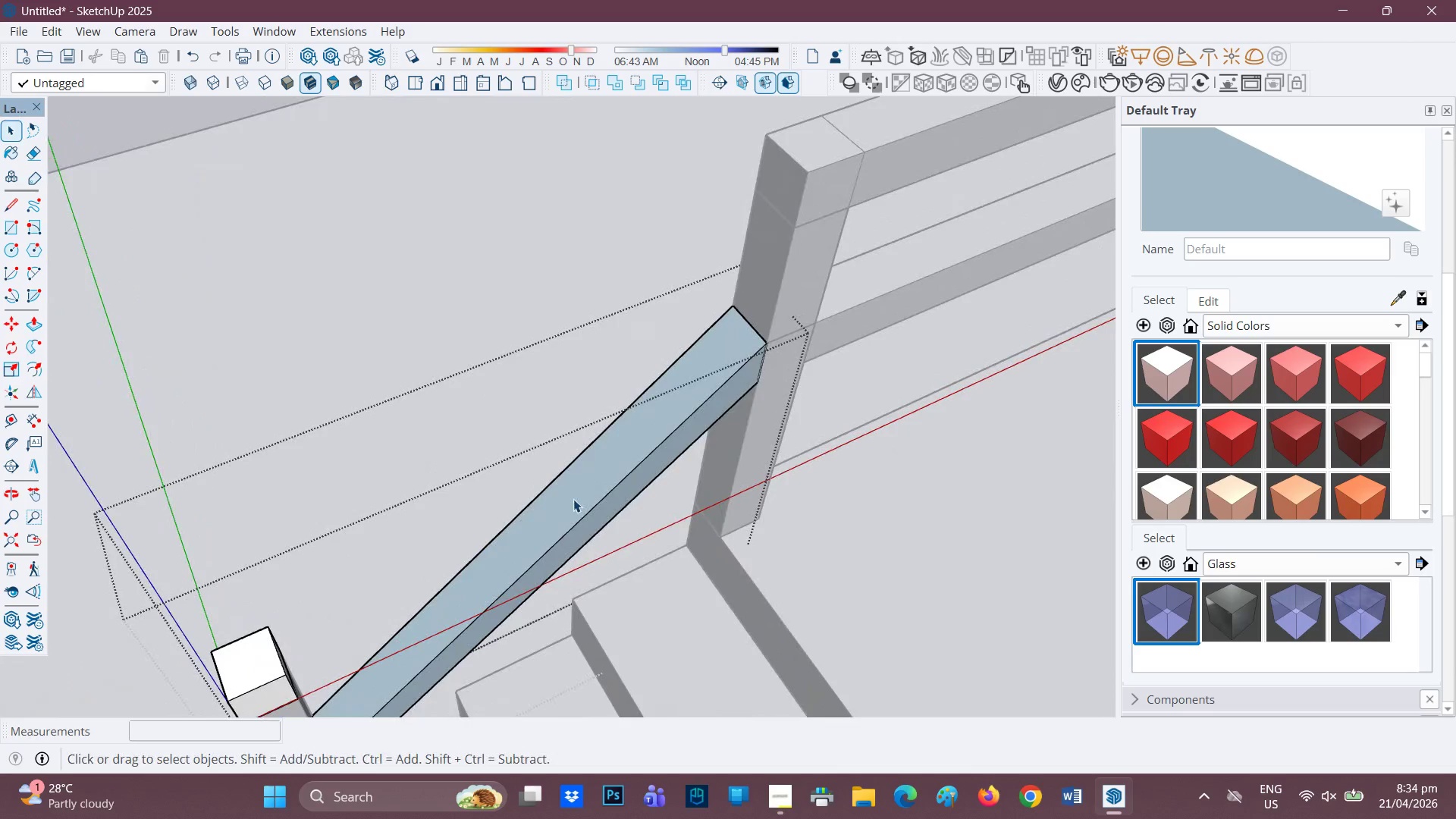 
left_click([573, 499])
 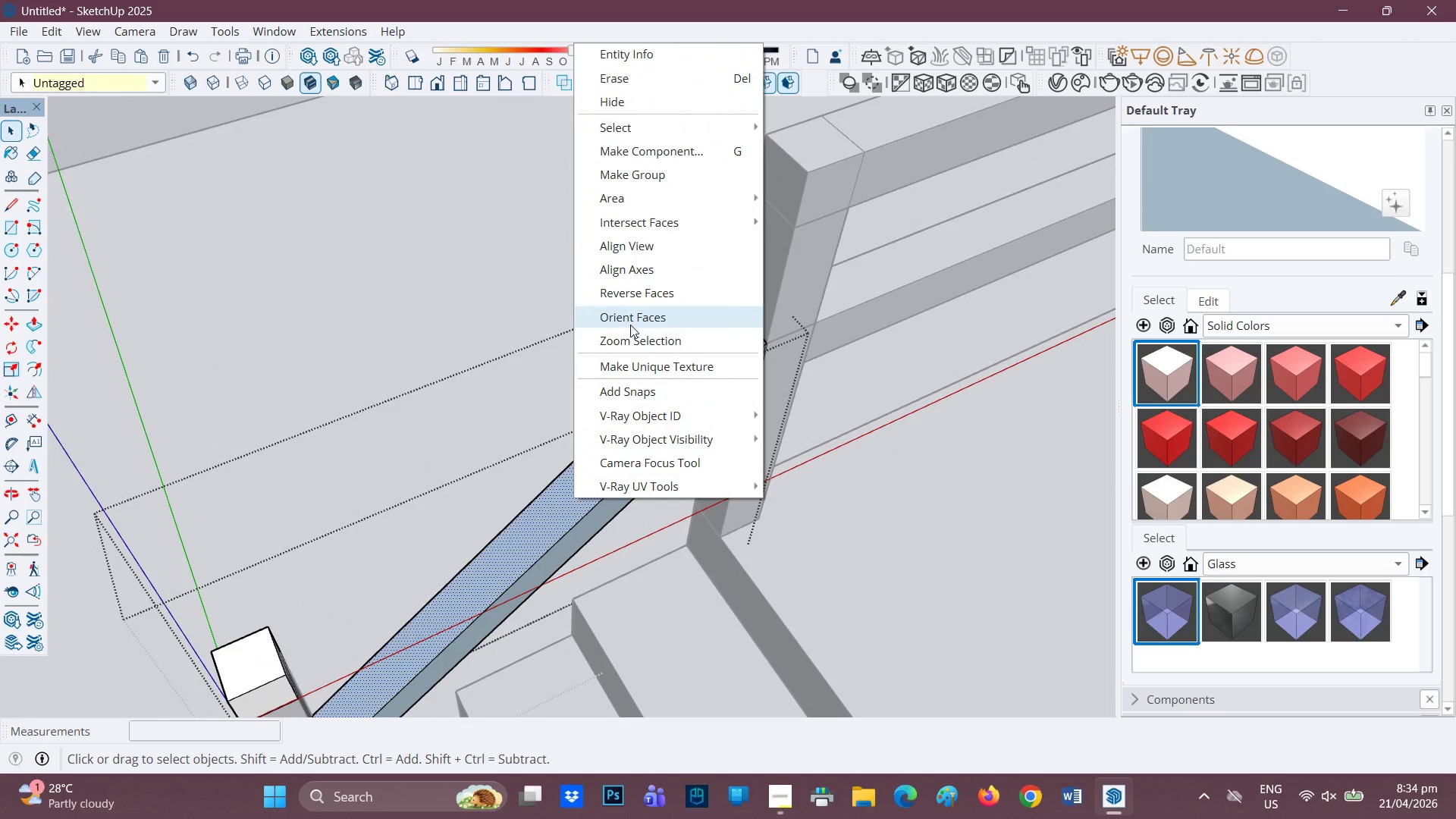 
left_click([643, 297])
 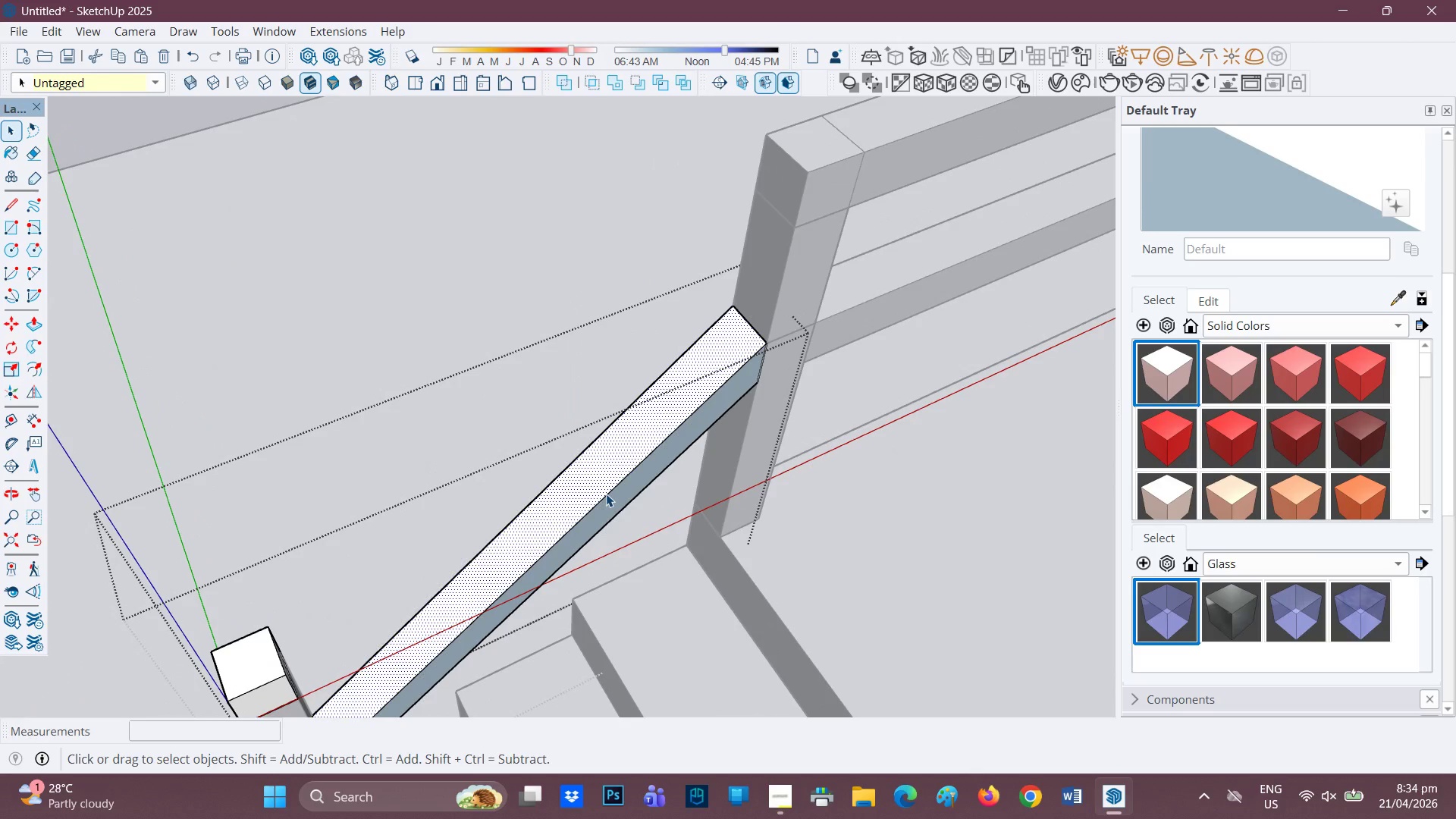 
left_click([606, 494])
 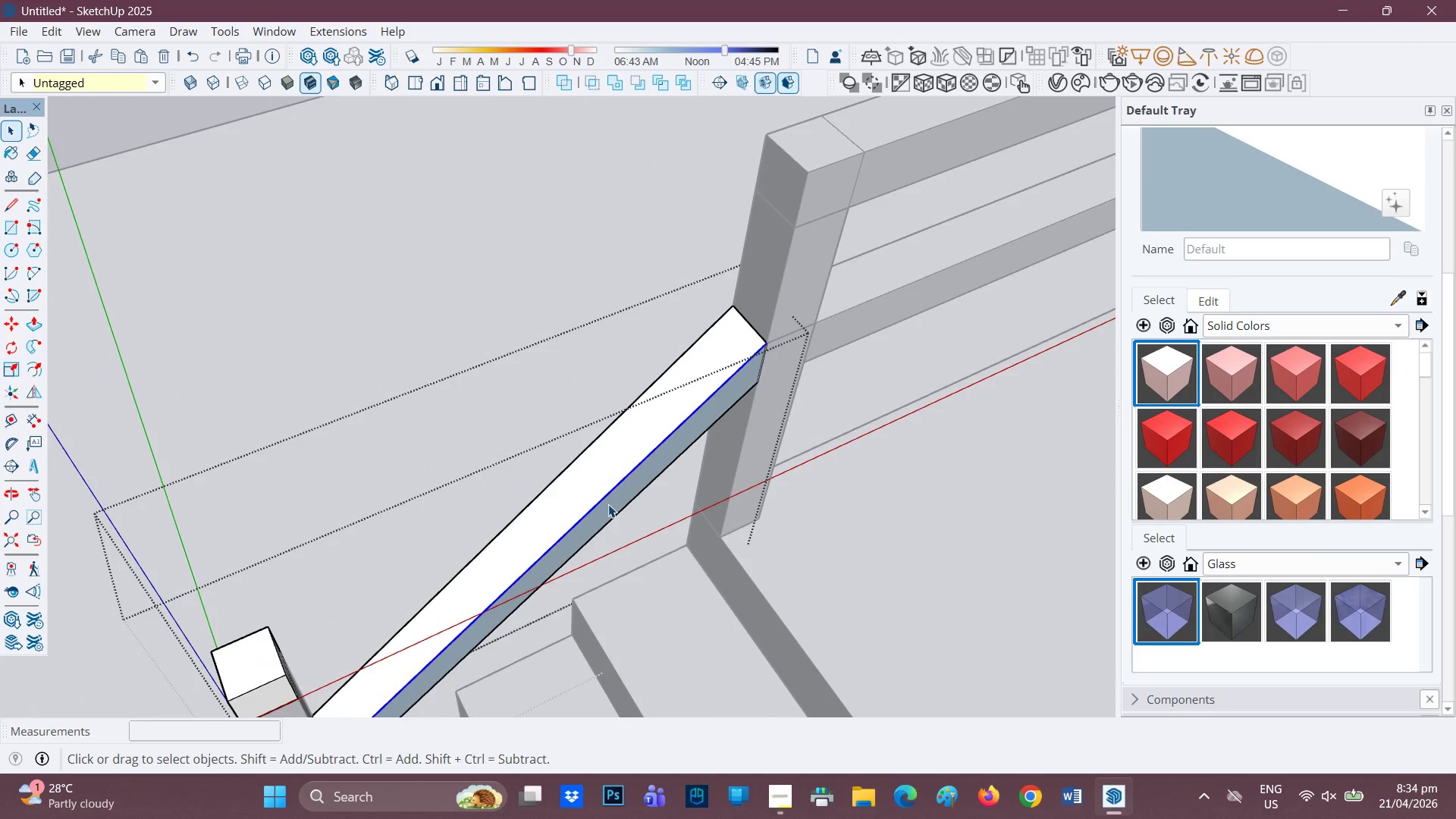 
left_click([608, 504])
 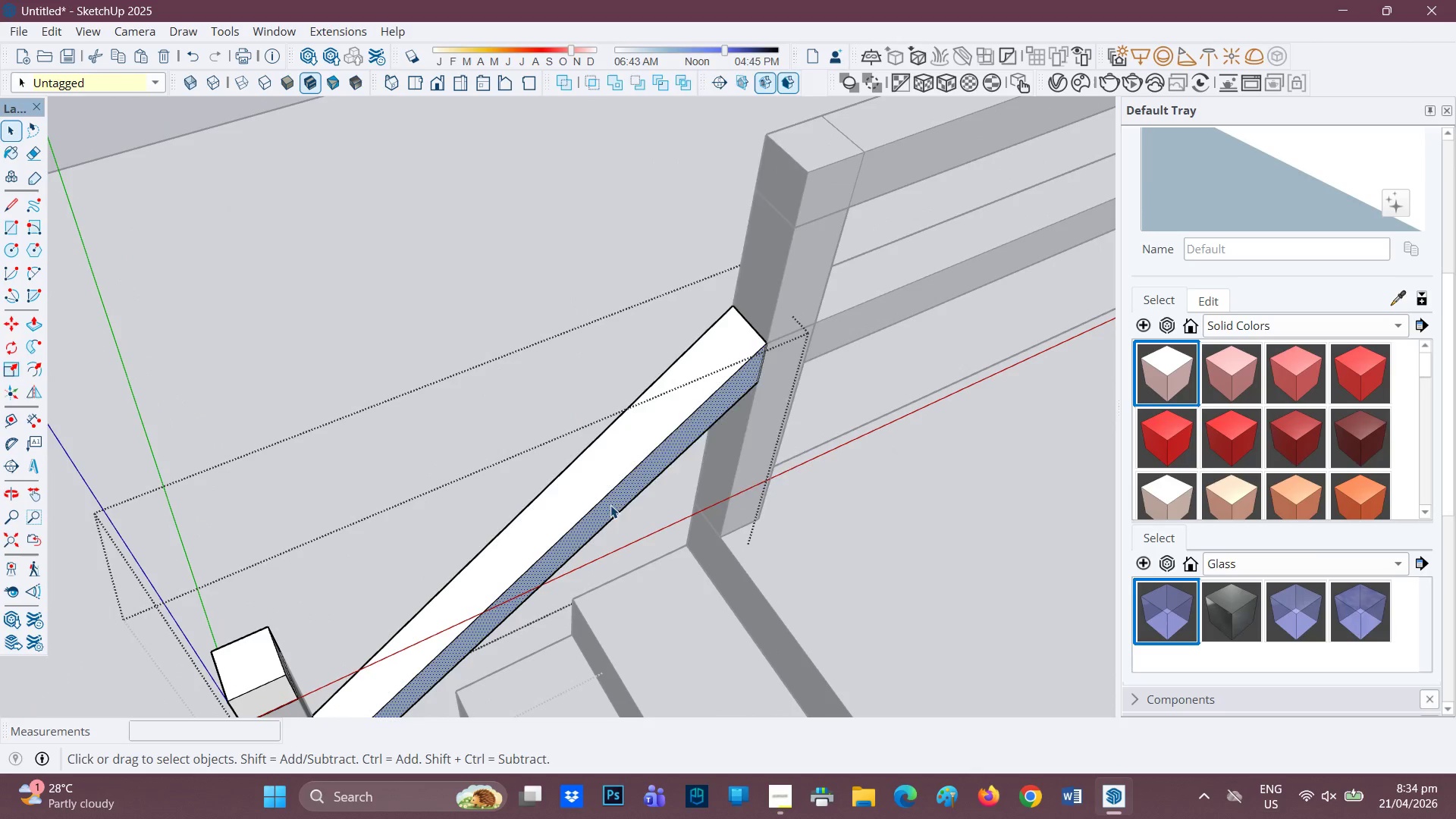 
right_click([610, 505])
 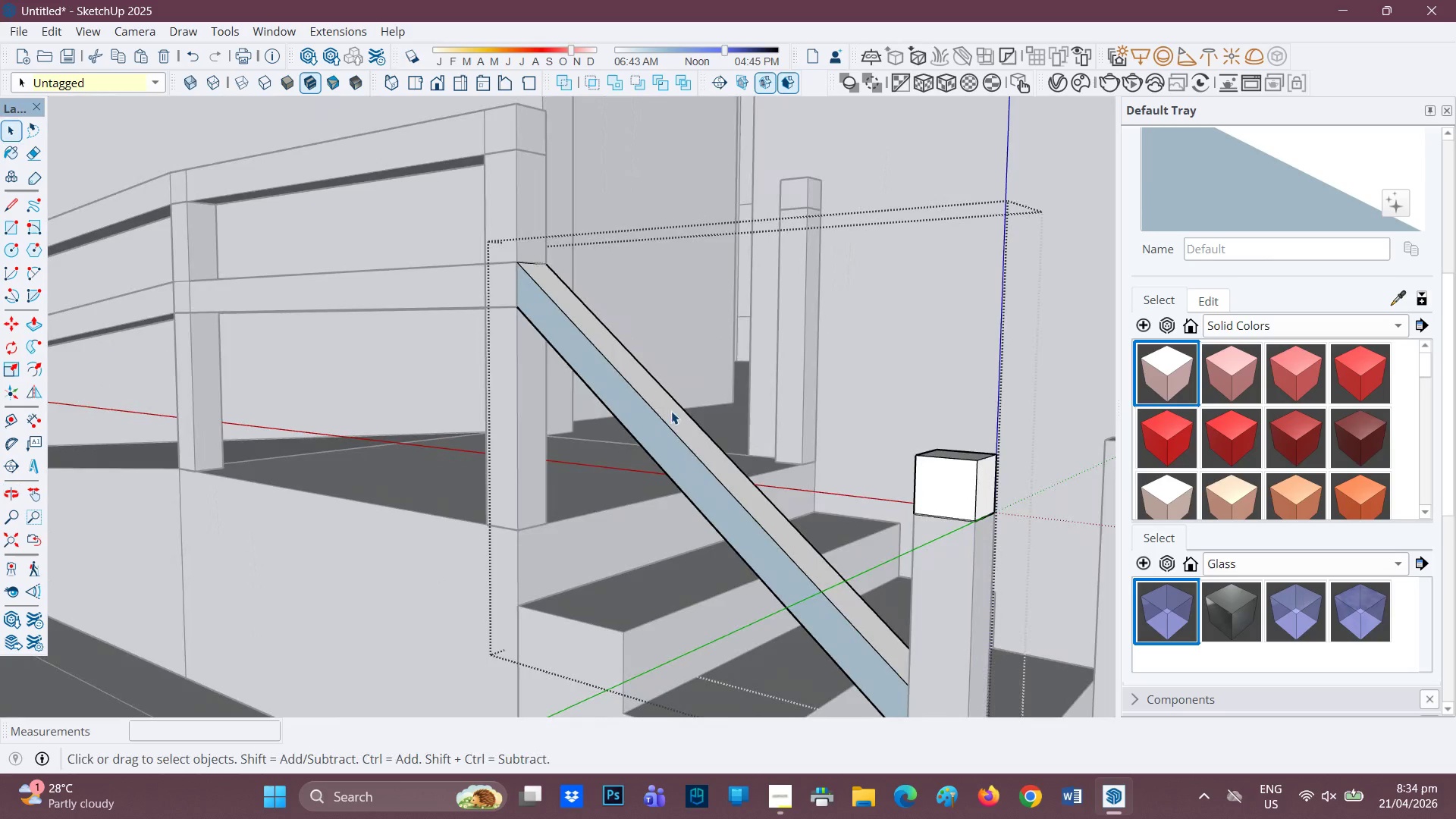 
left_click([681, 459])
 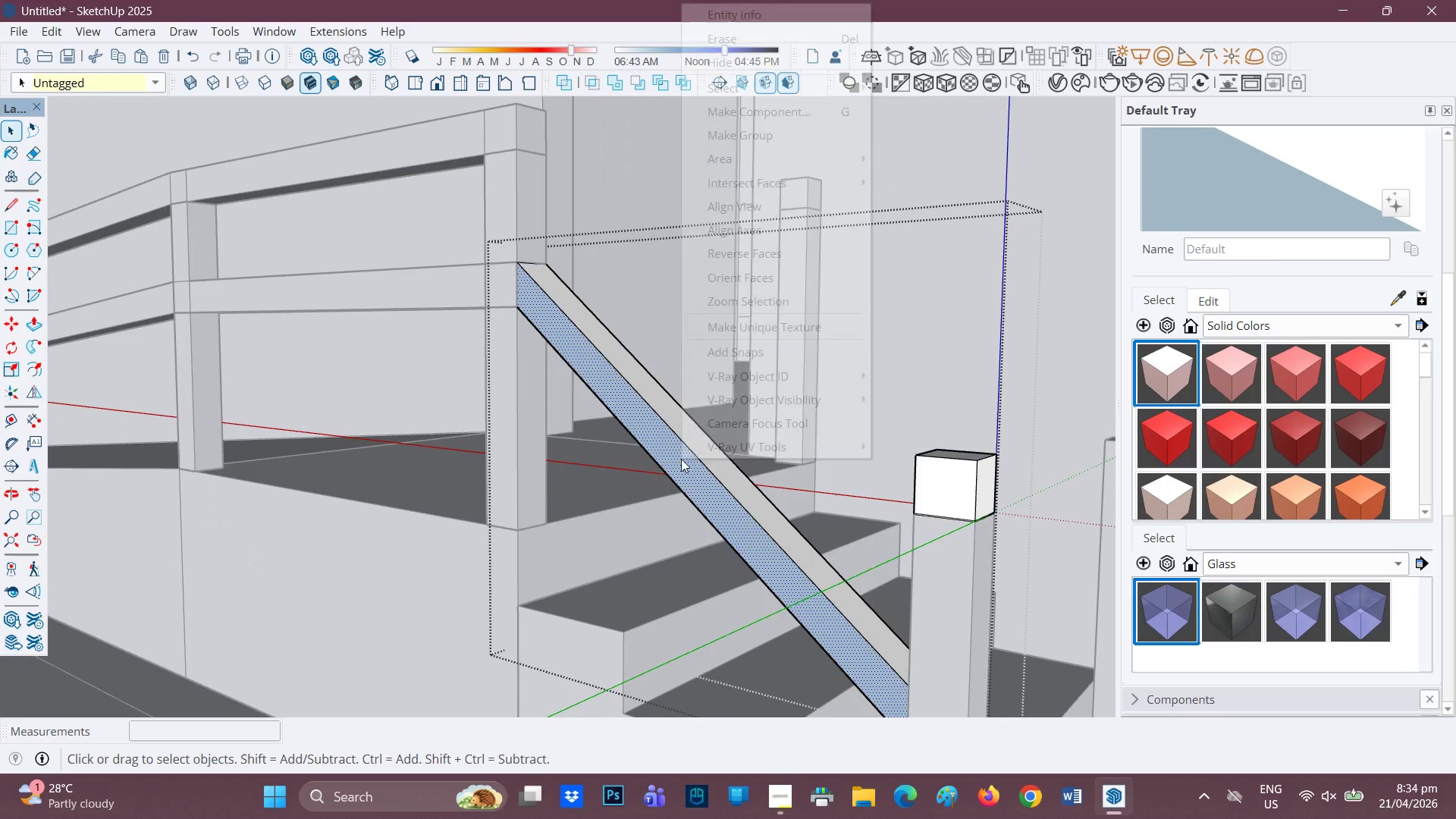 
double_click([681, 459])
 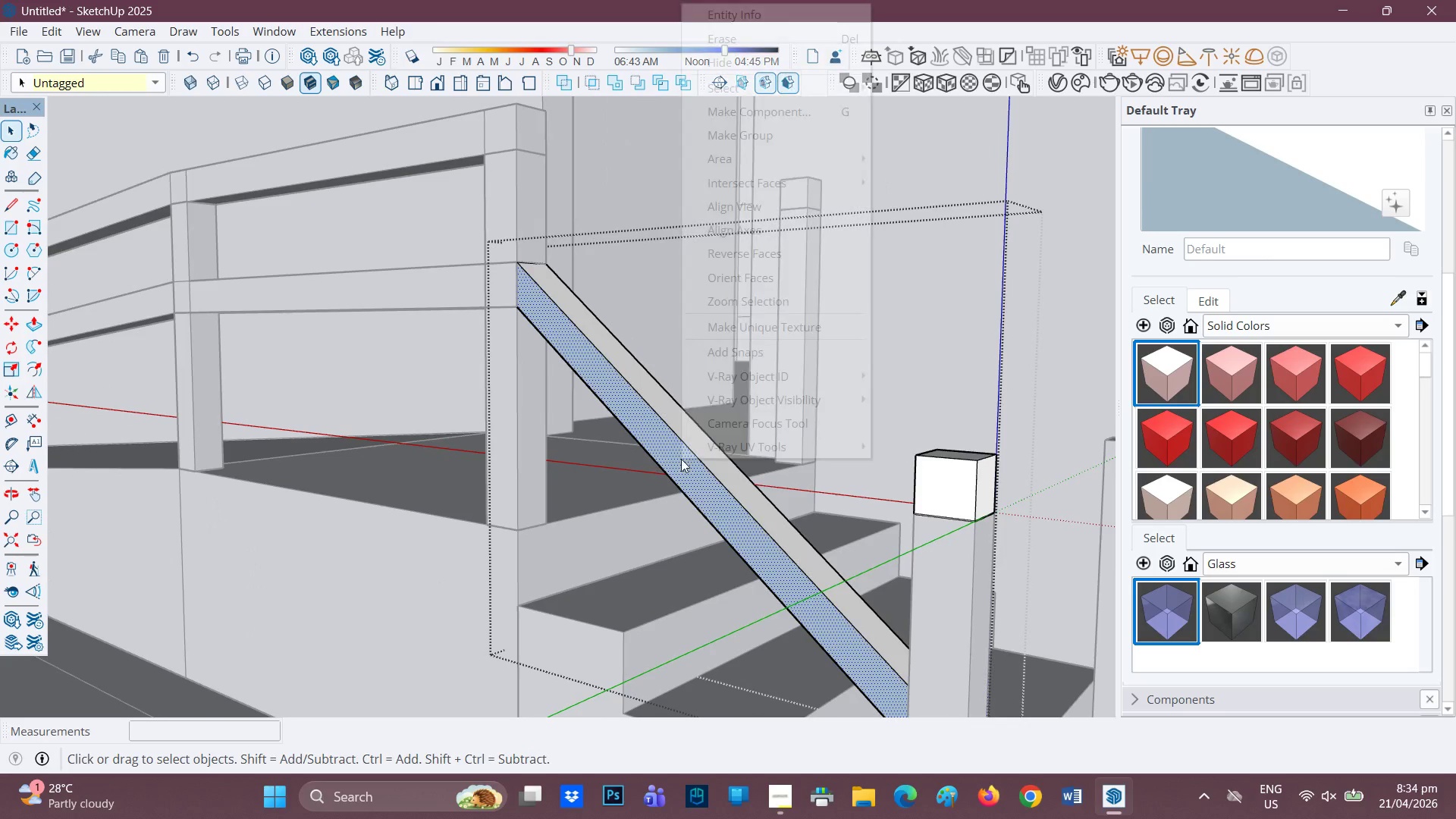 
right_click([681, 459])
 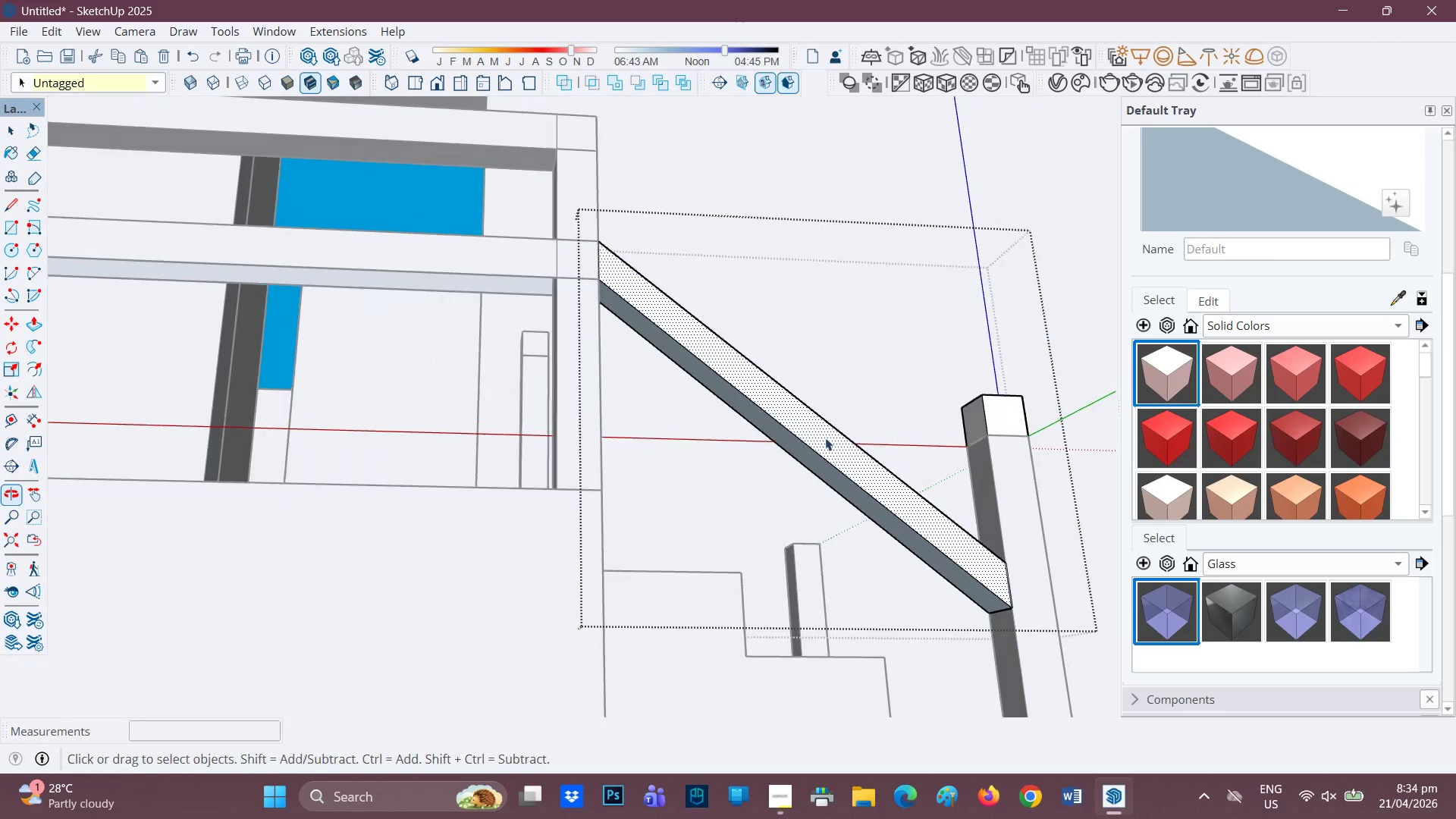 
right_click([794, 442])
 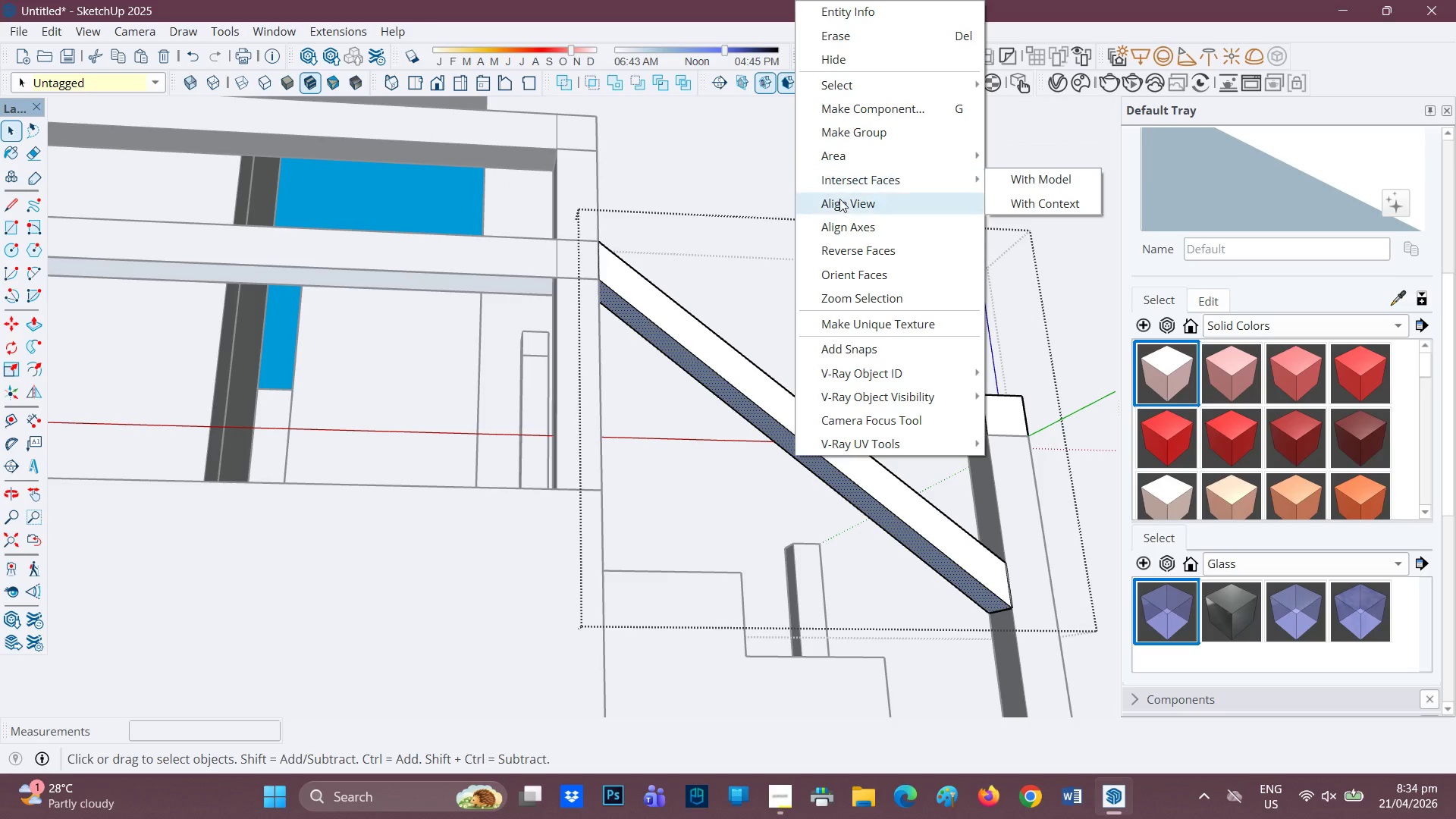 
left_click([863, 249])
 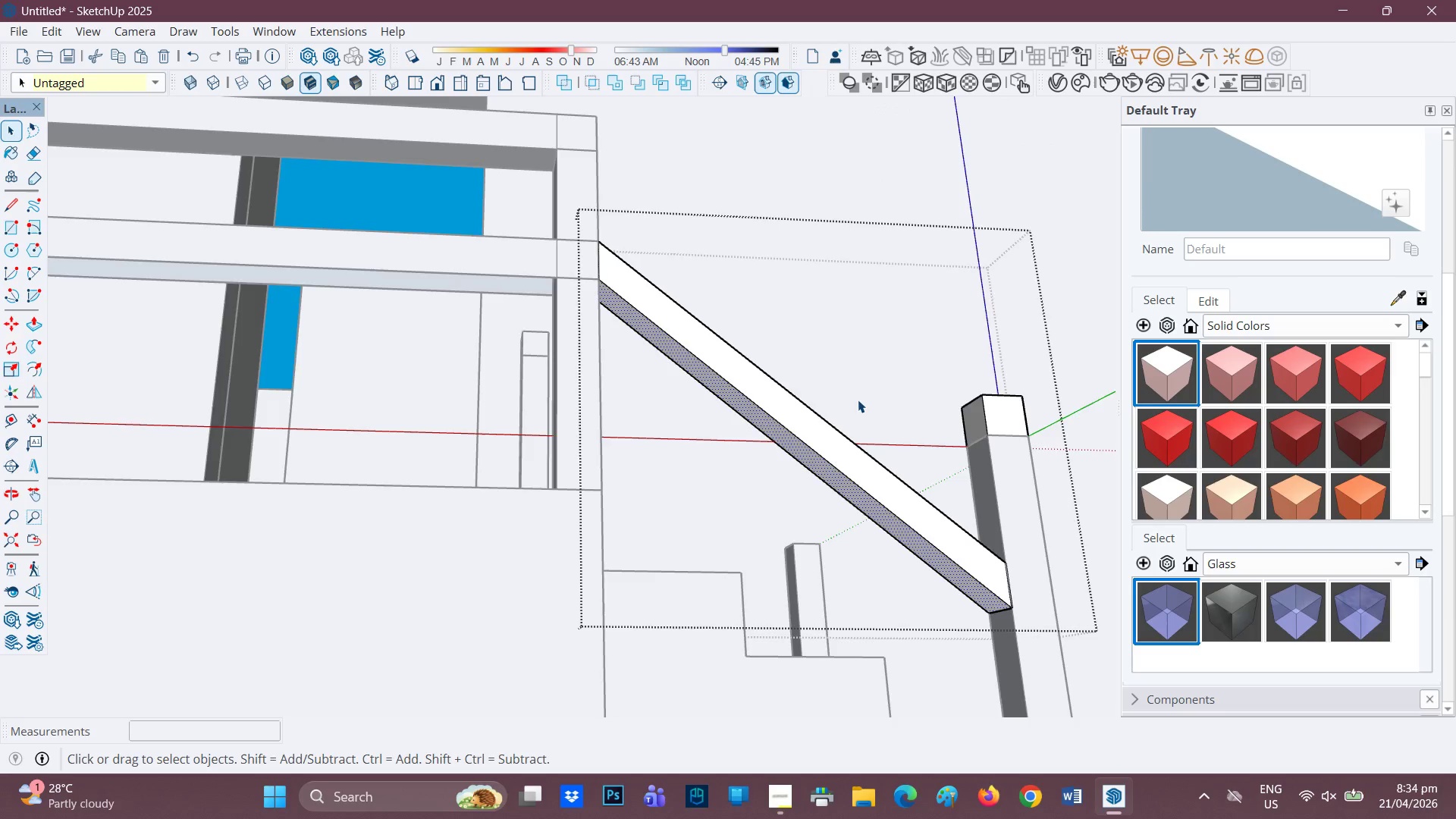 
scroll: coordinate [863, 400], scroll_direction: down, amount: 1.0
 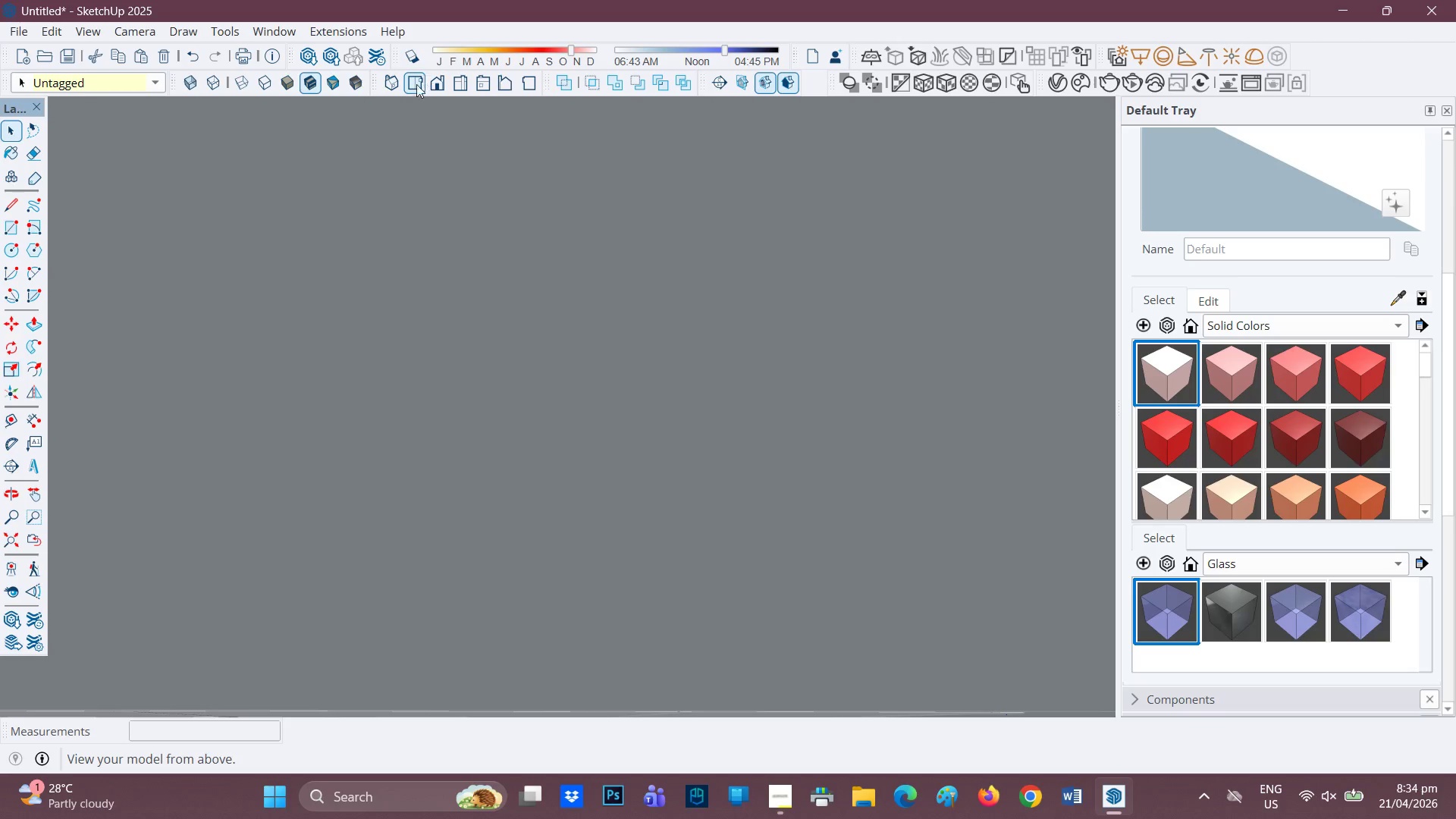 
left_click([444, 84])
 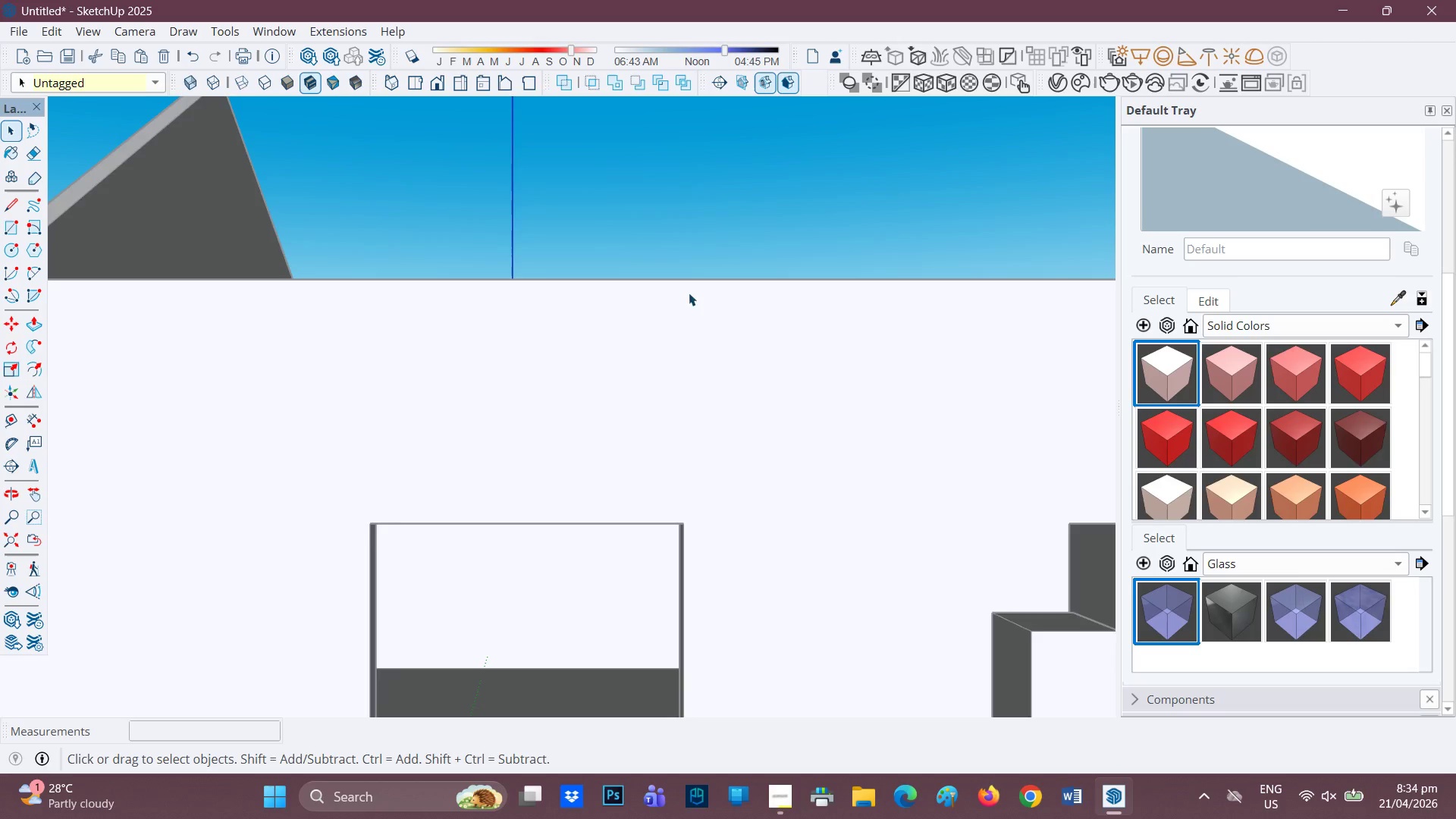 
scroll: coordinate [686, 497], scroll_direction: down, amount: 5.0
 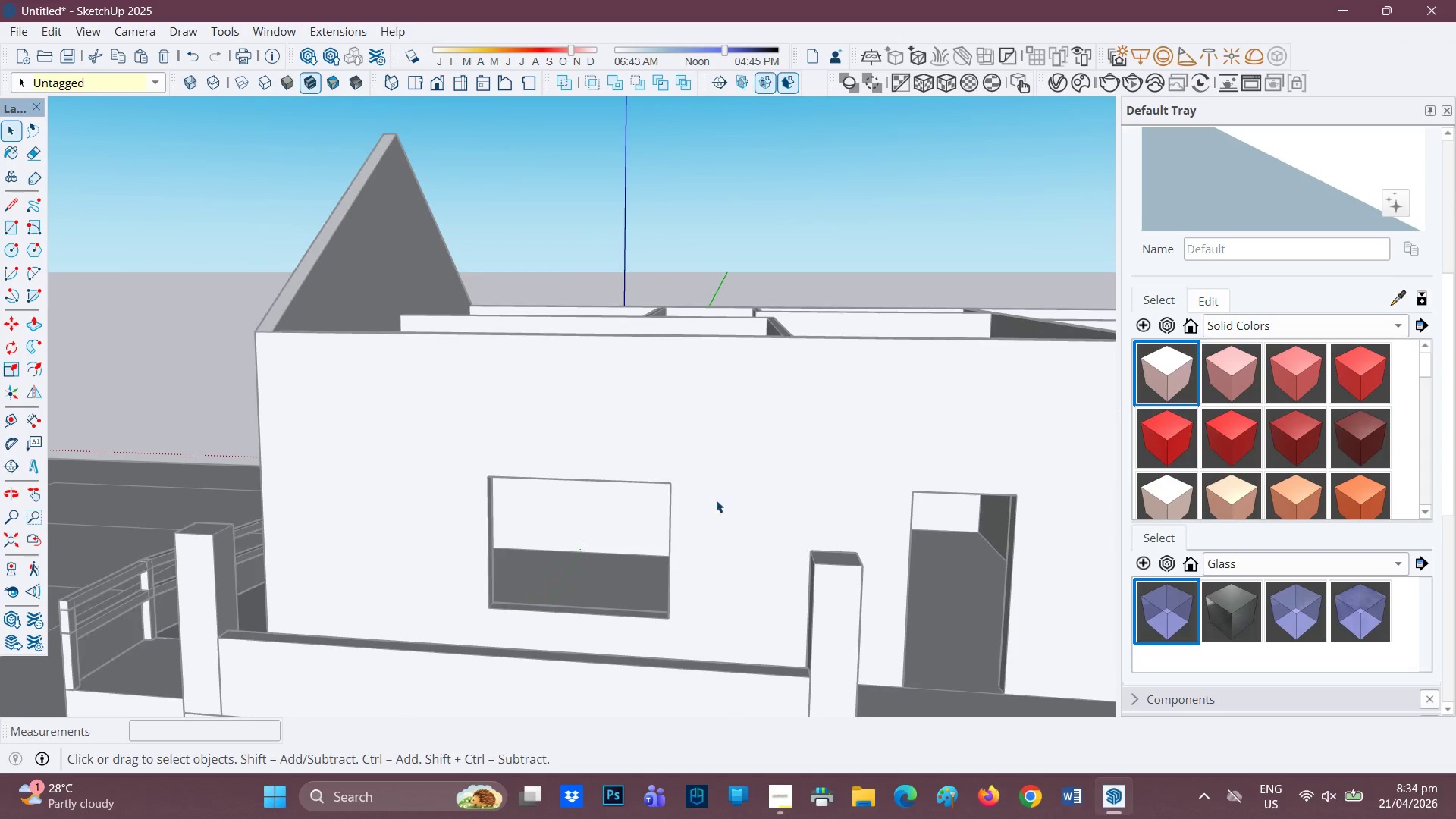 
key(H)
 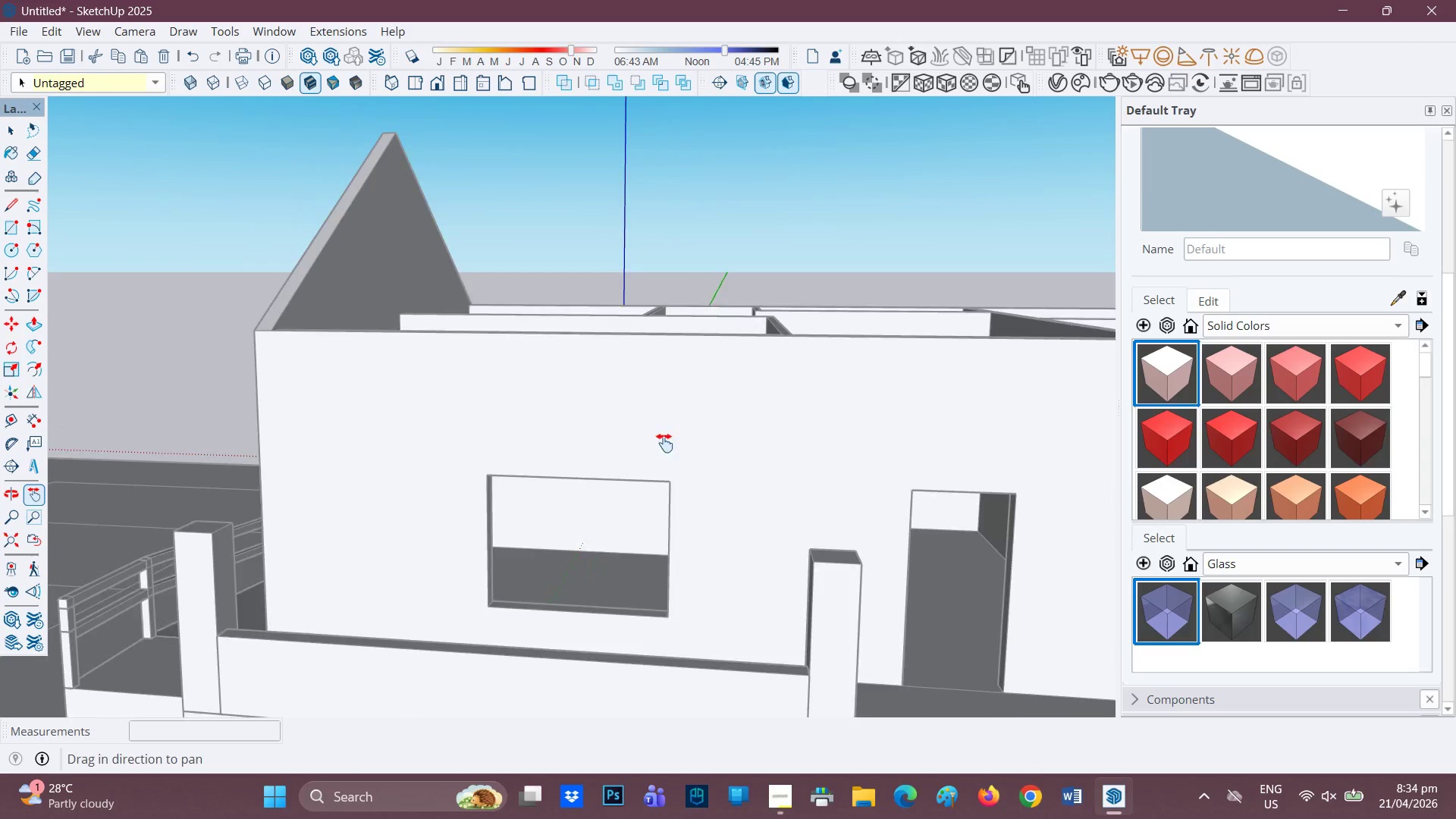 
left_click_drag(start_coordinate=[706, 487], to_coordinate=[392, 179])
 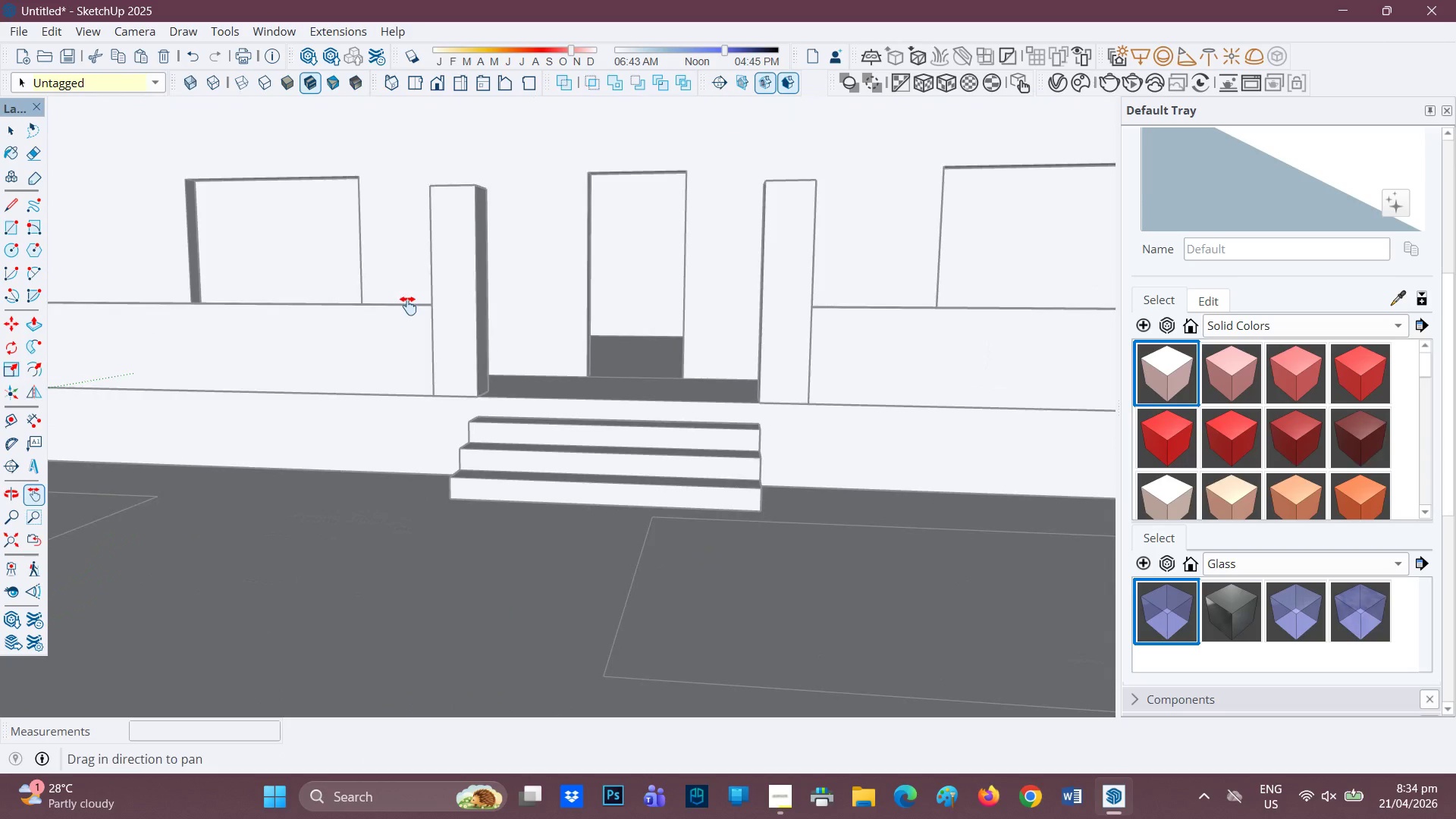 
scroll: coordinate [265, 348], scroll_direction: down, amount: 3.0
 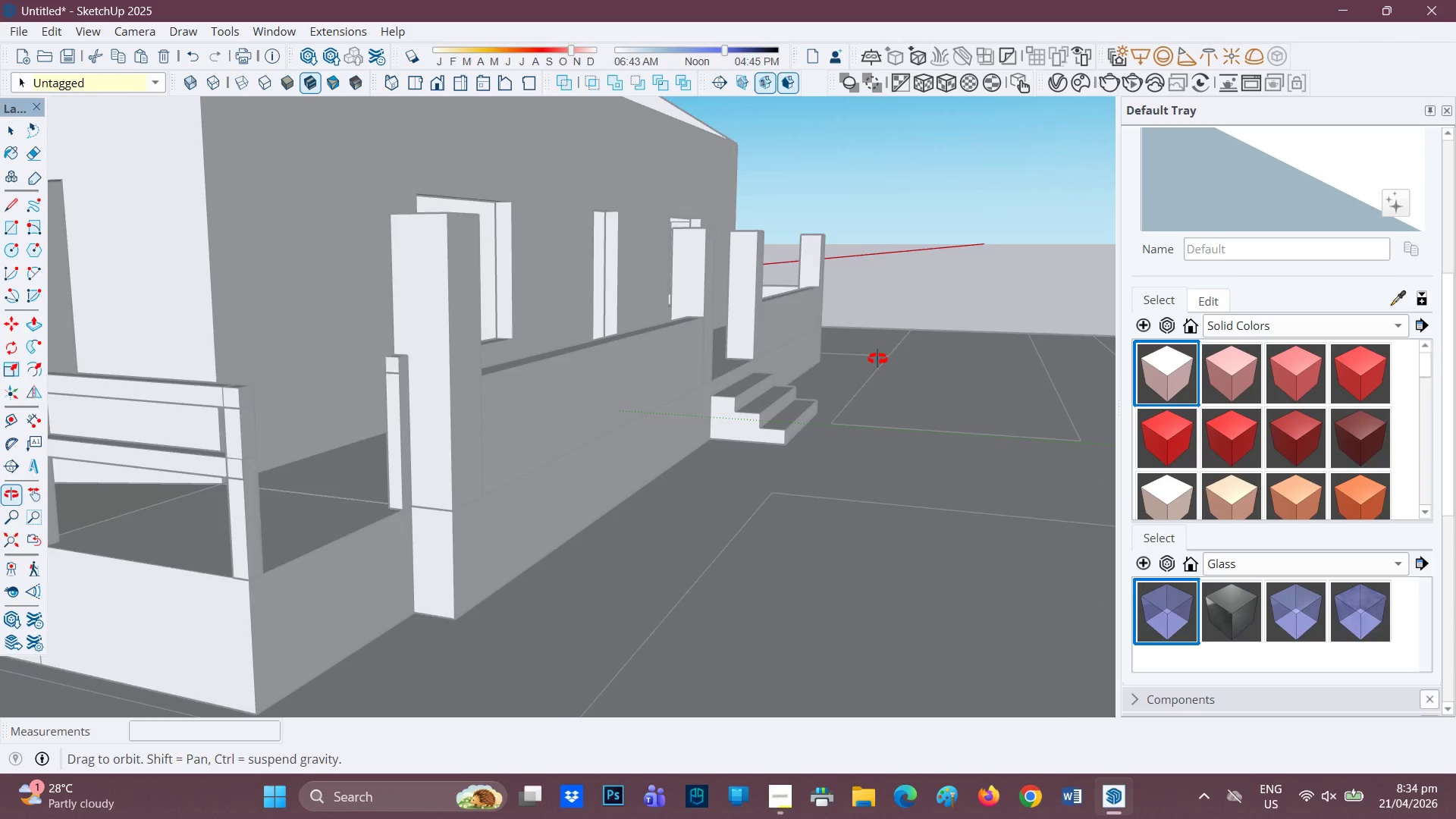 
left_click_drag(start_coordinate=[298, 372], to_coordinate=[949, 444])
 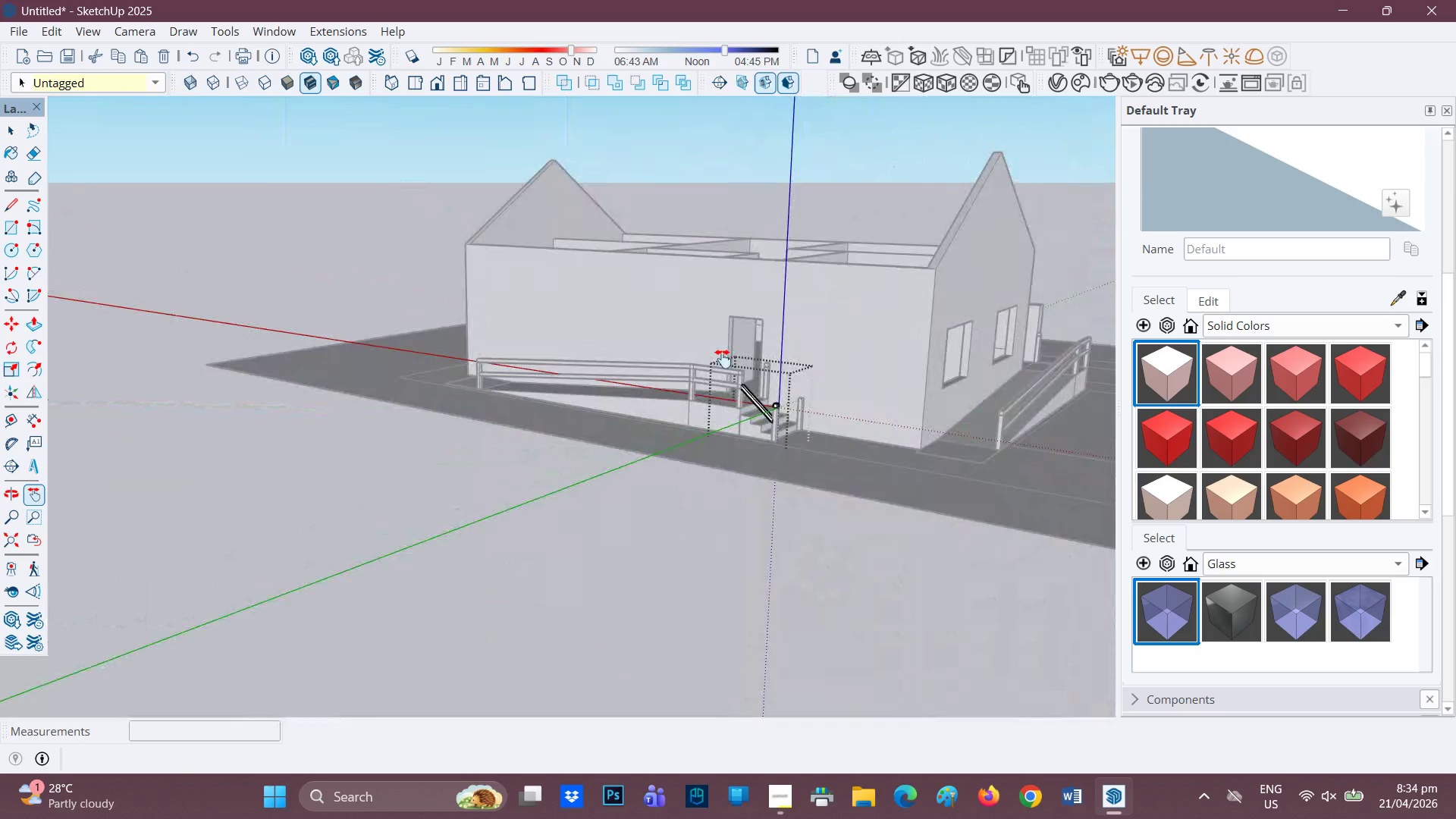 
scroll: coordinate [387, 408], scroll_direction: down, amount: 6.0
 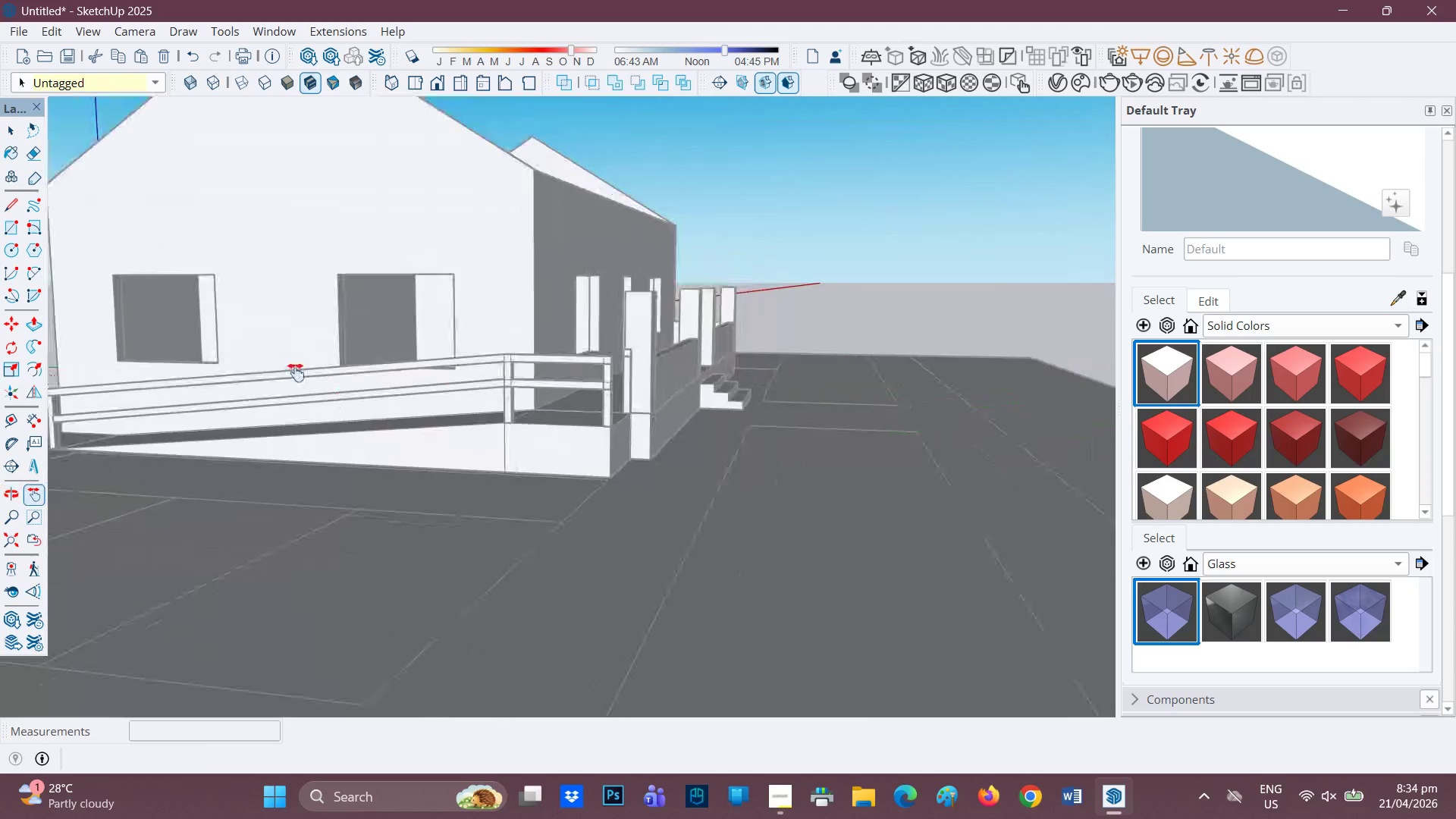 
scroll: coordinate [610, 342], scroll_direction: up, amount: 23.0
 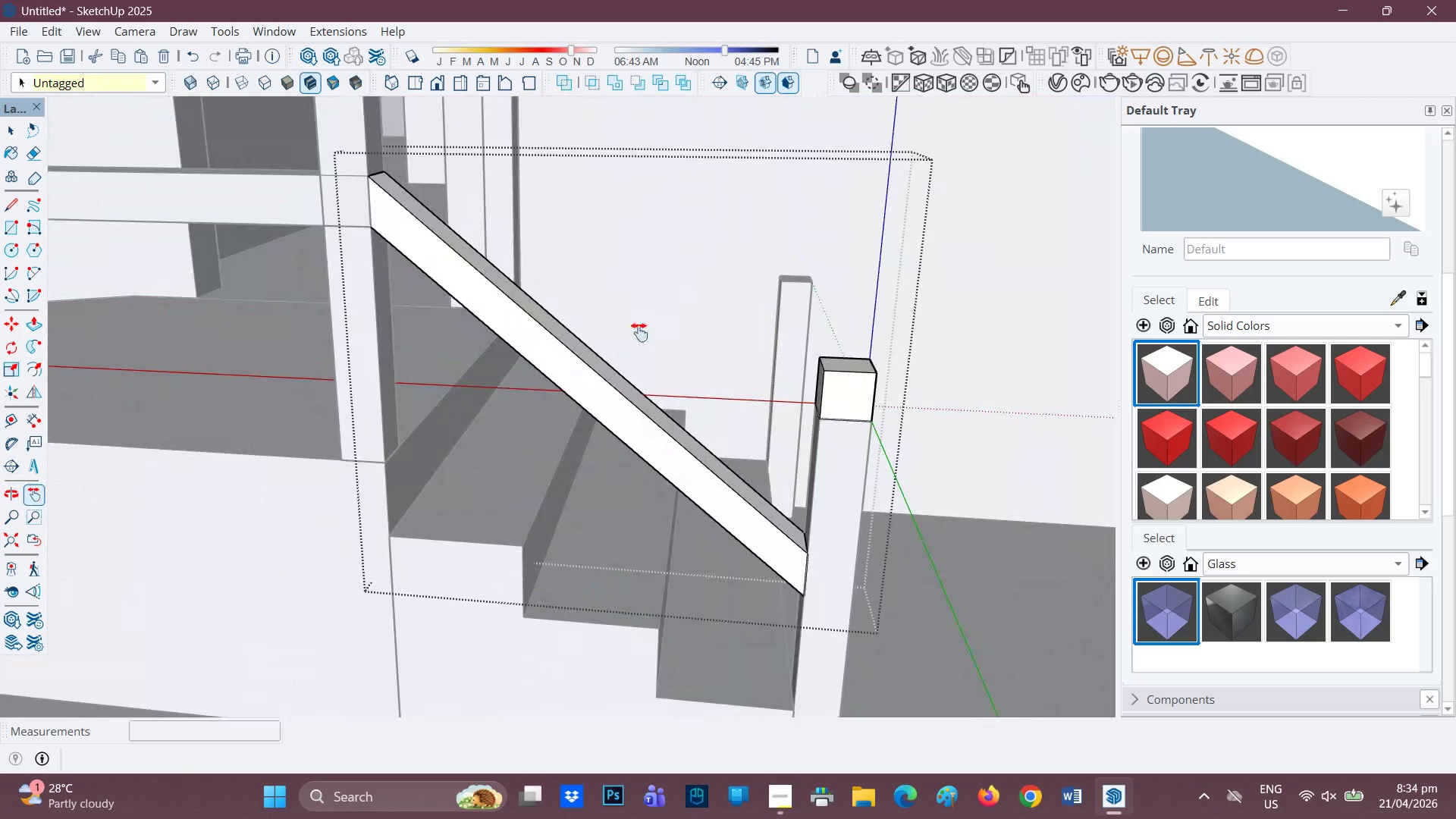 
key(H)
 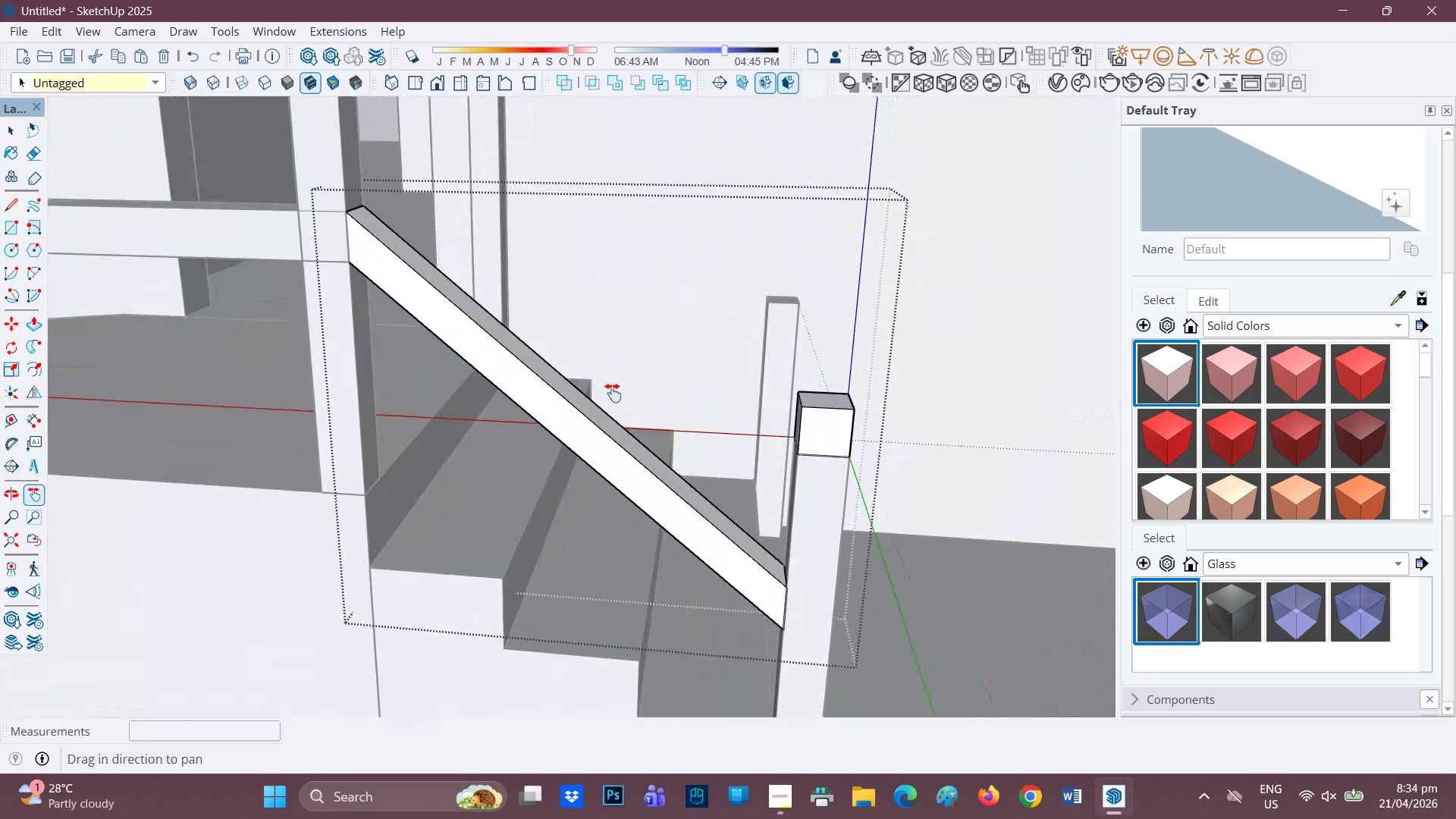 
left_click_drag(start_coordinate=[631, 344], to_coordinate=[592, 453])
 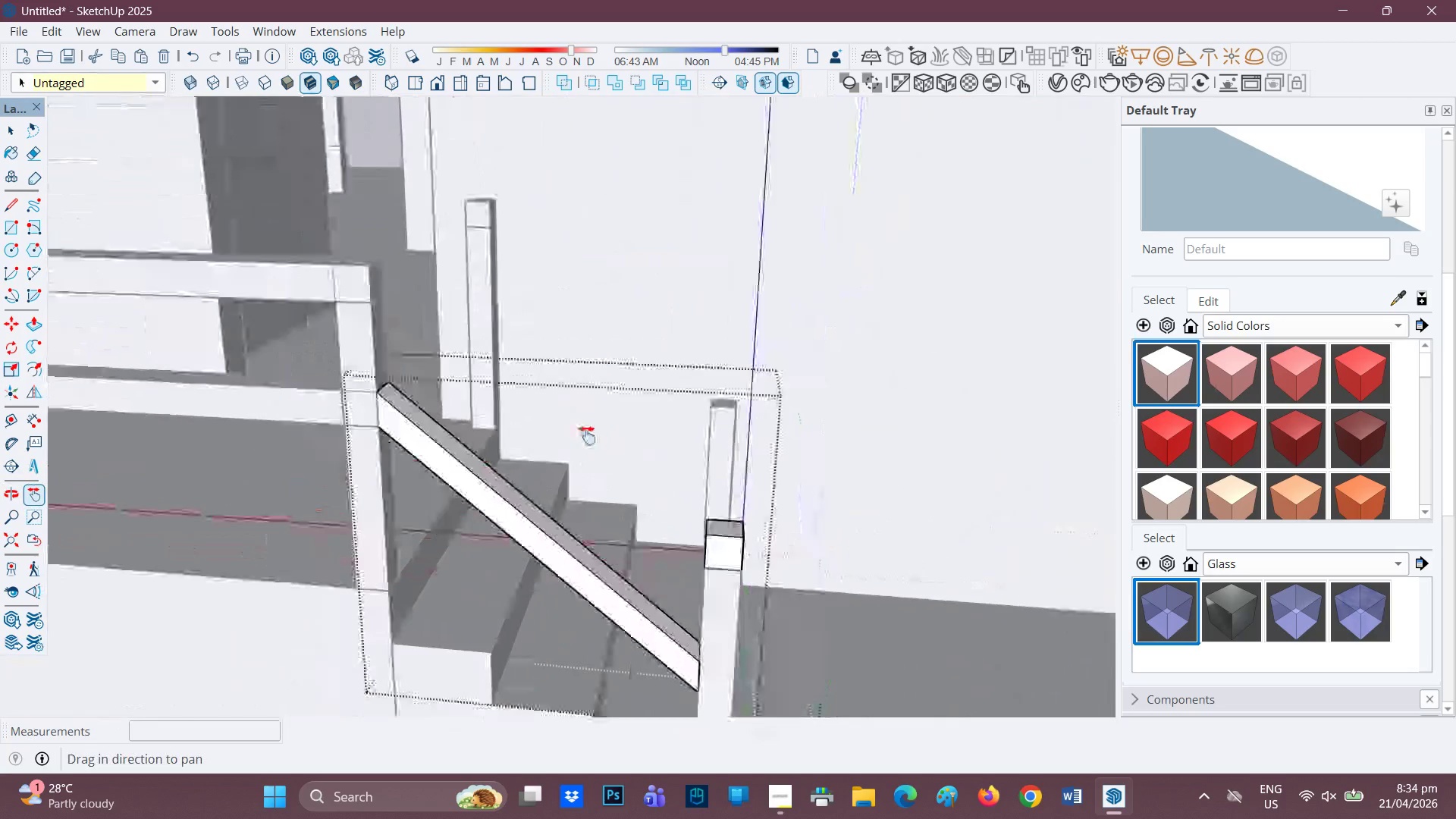 
scroll: coordinate [455, 343], scroll_direction: down, amount: 2.0
 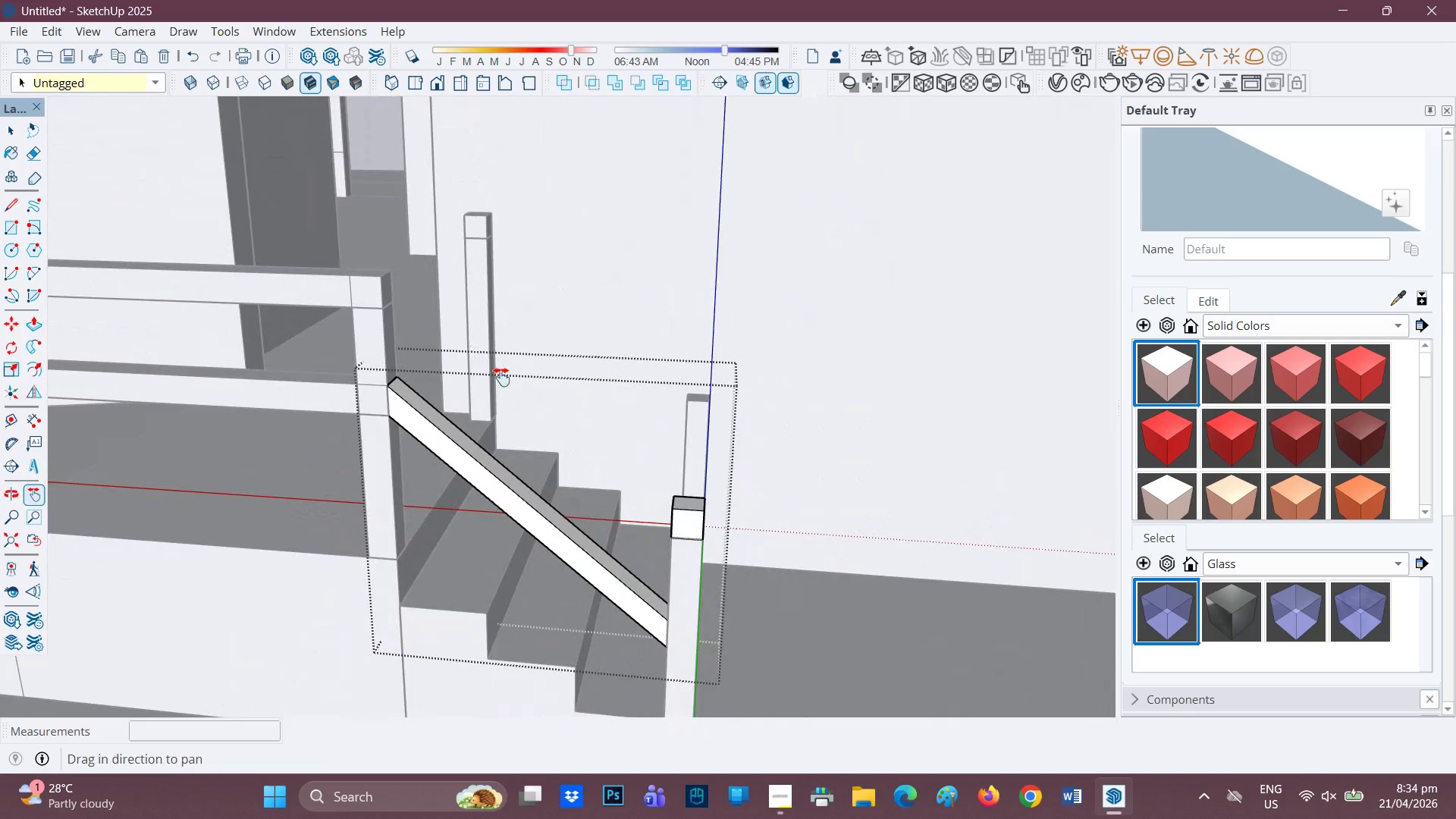 
key(L)
 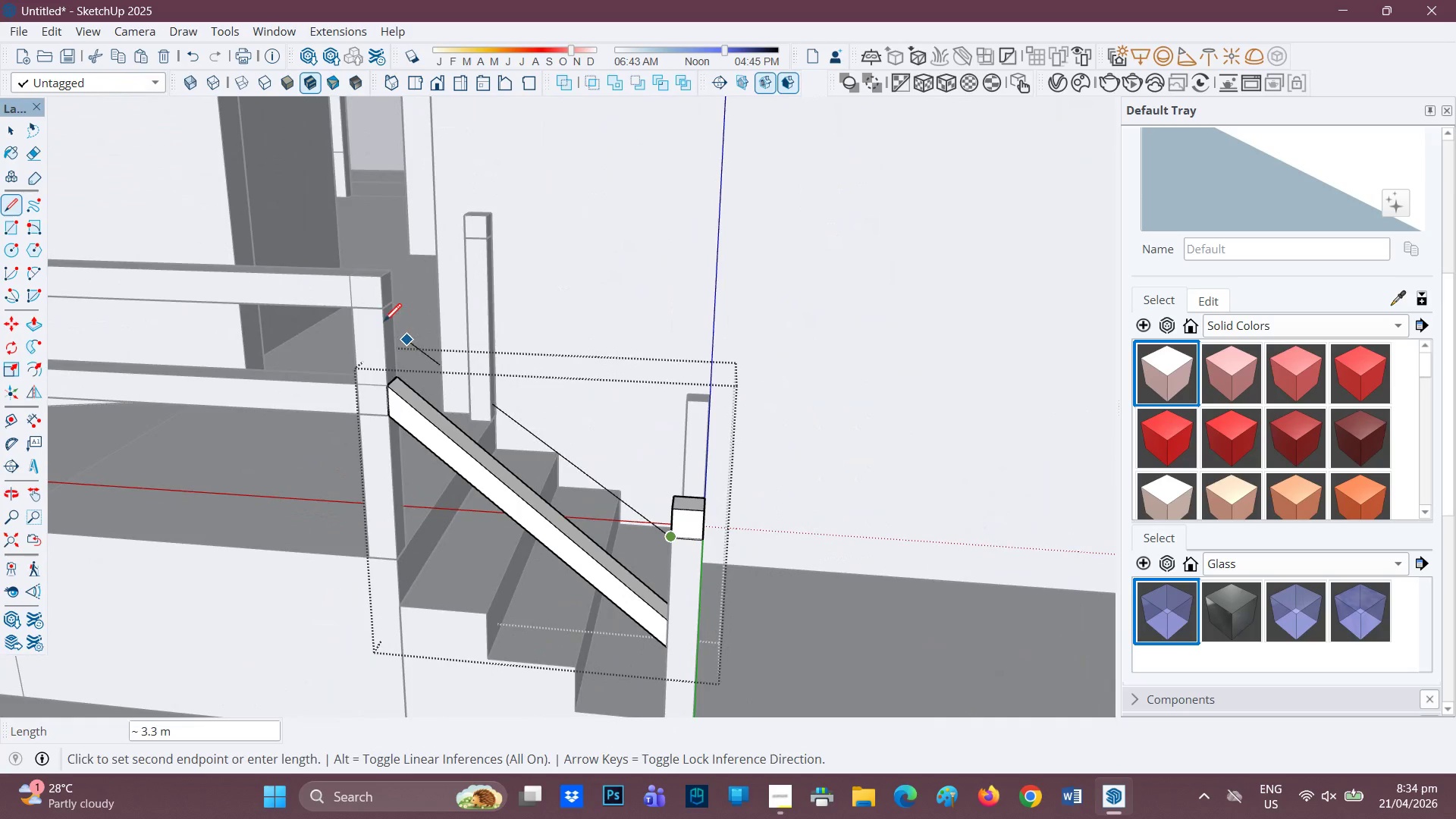 
left_click([383, 309])
 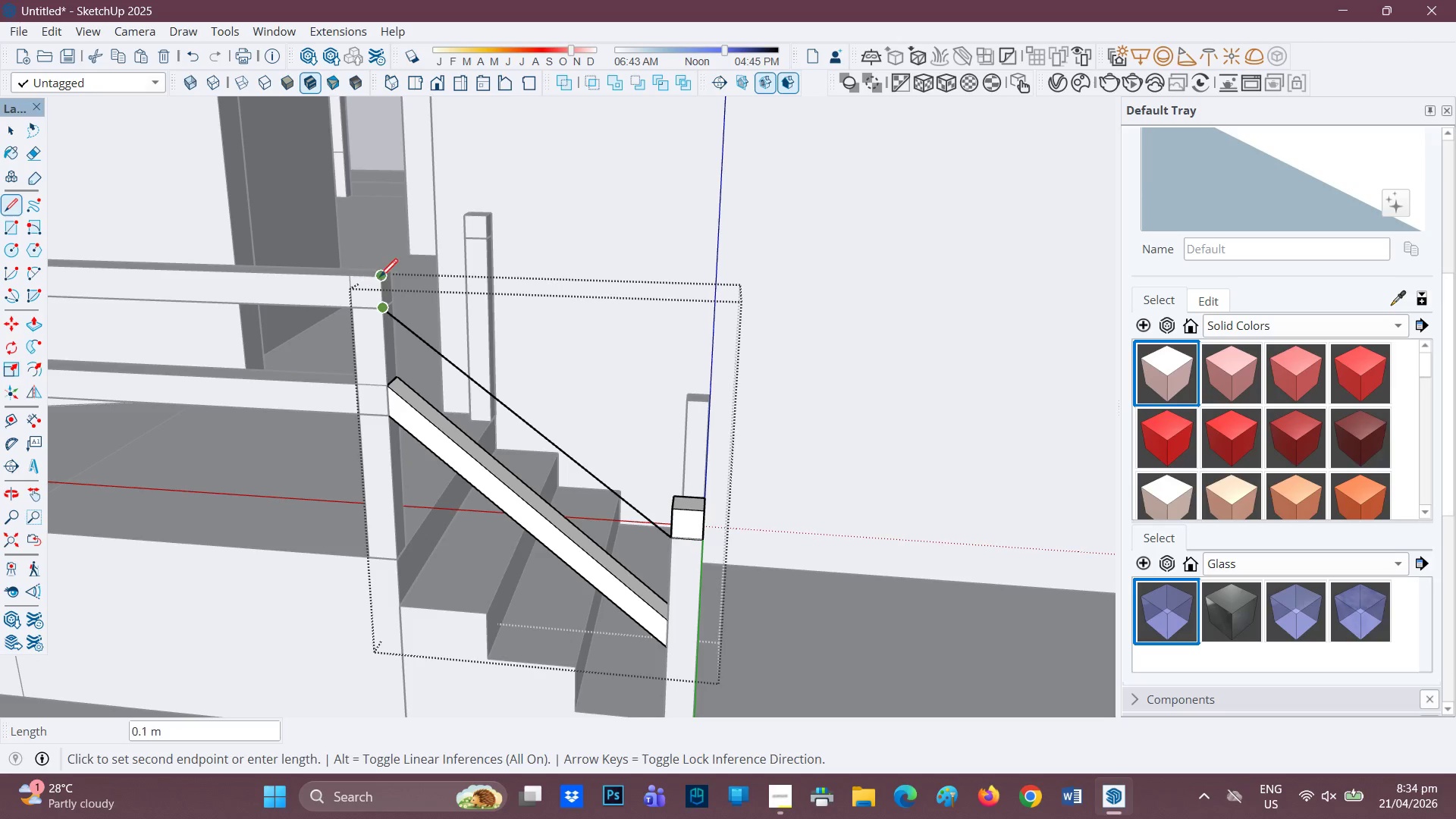 
left_click([384, 276])
 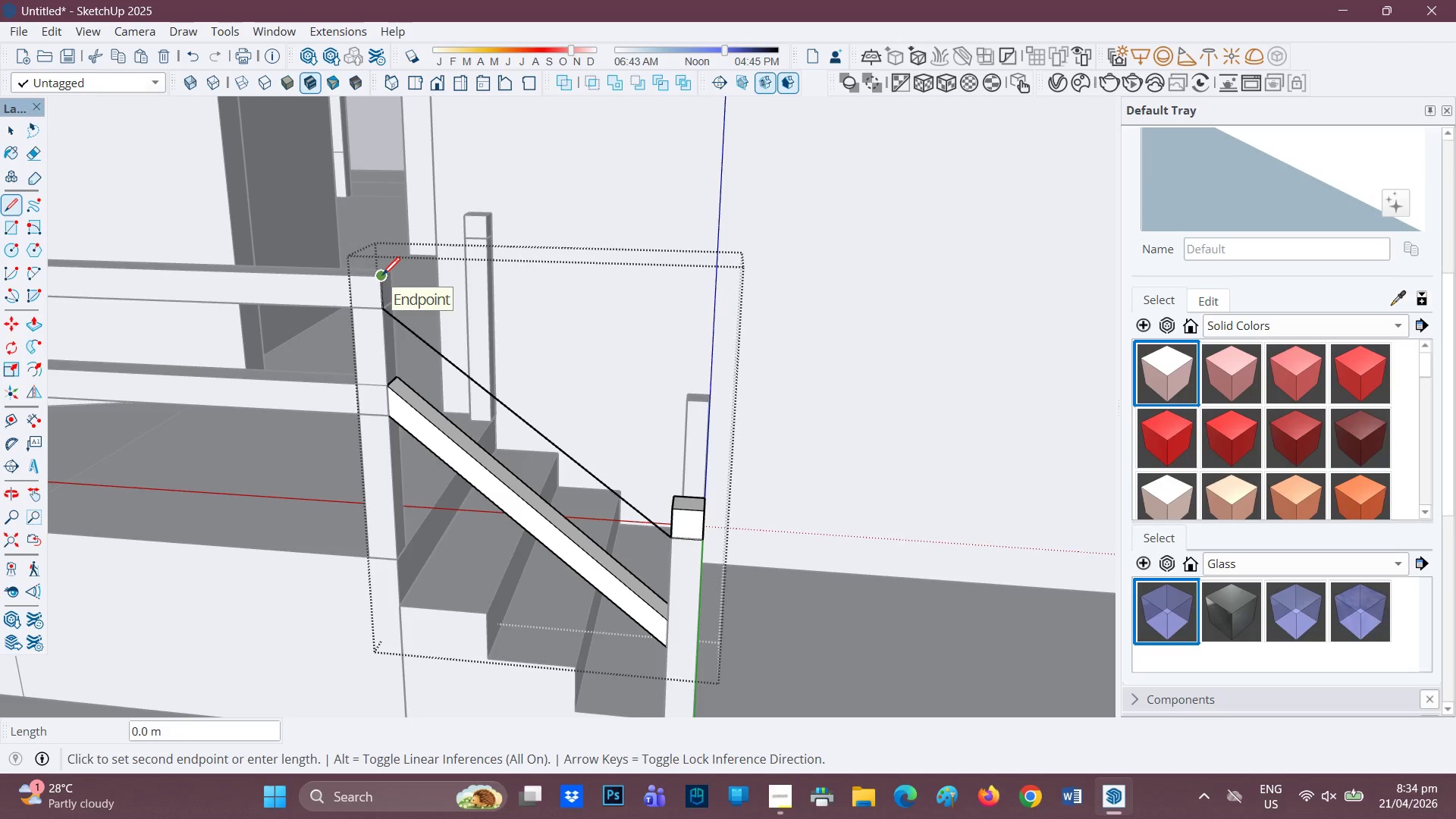 
left_click([382, 277])
 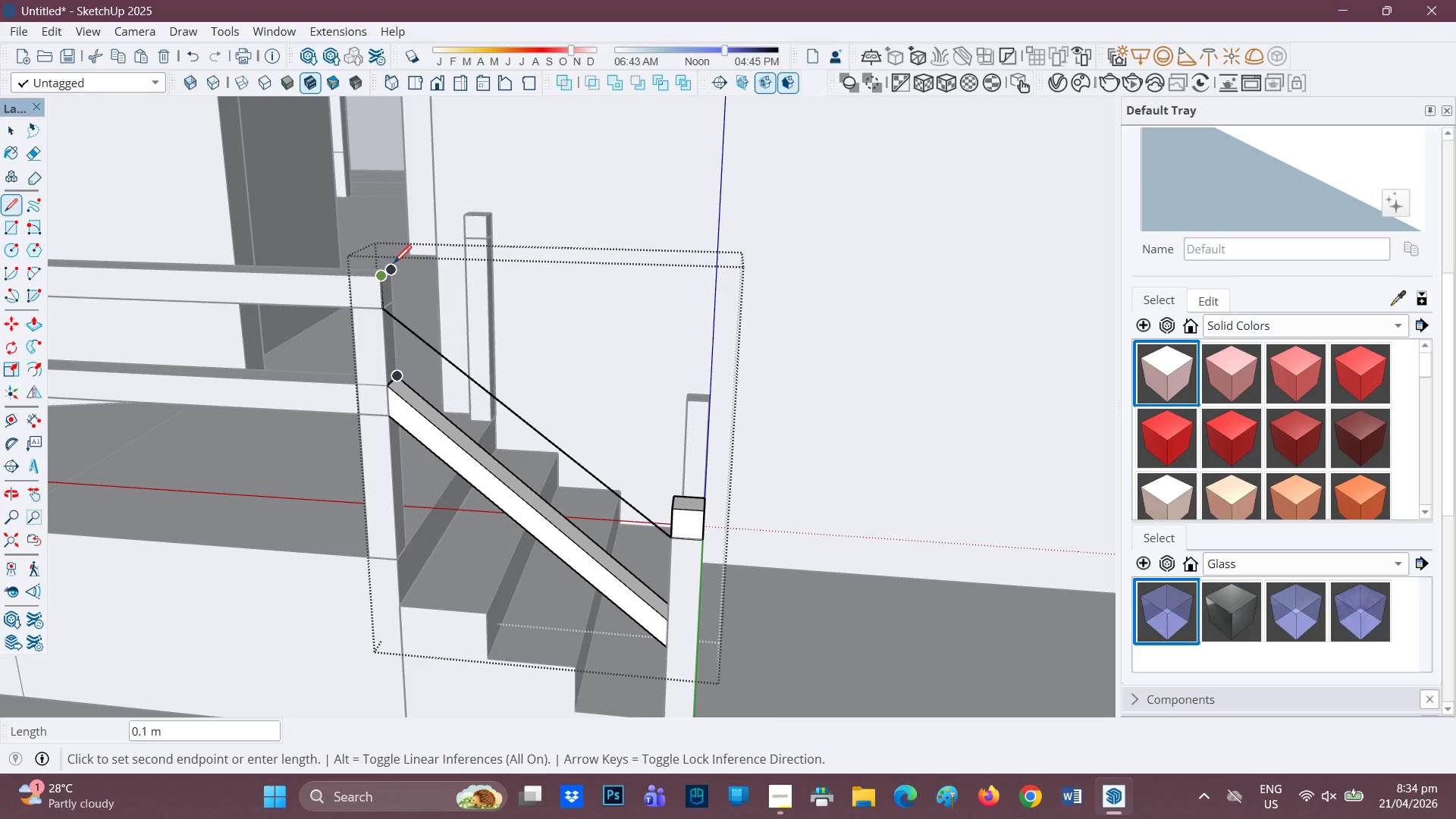 
left_click([391, 267])
 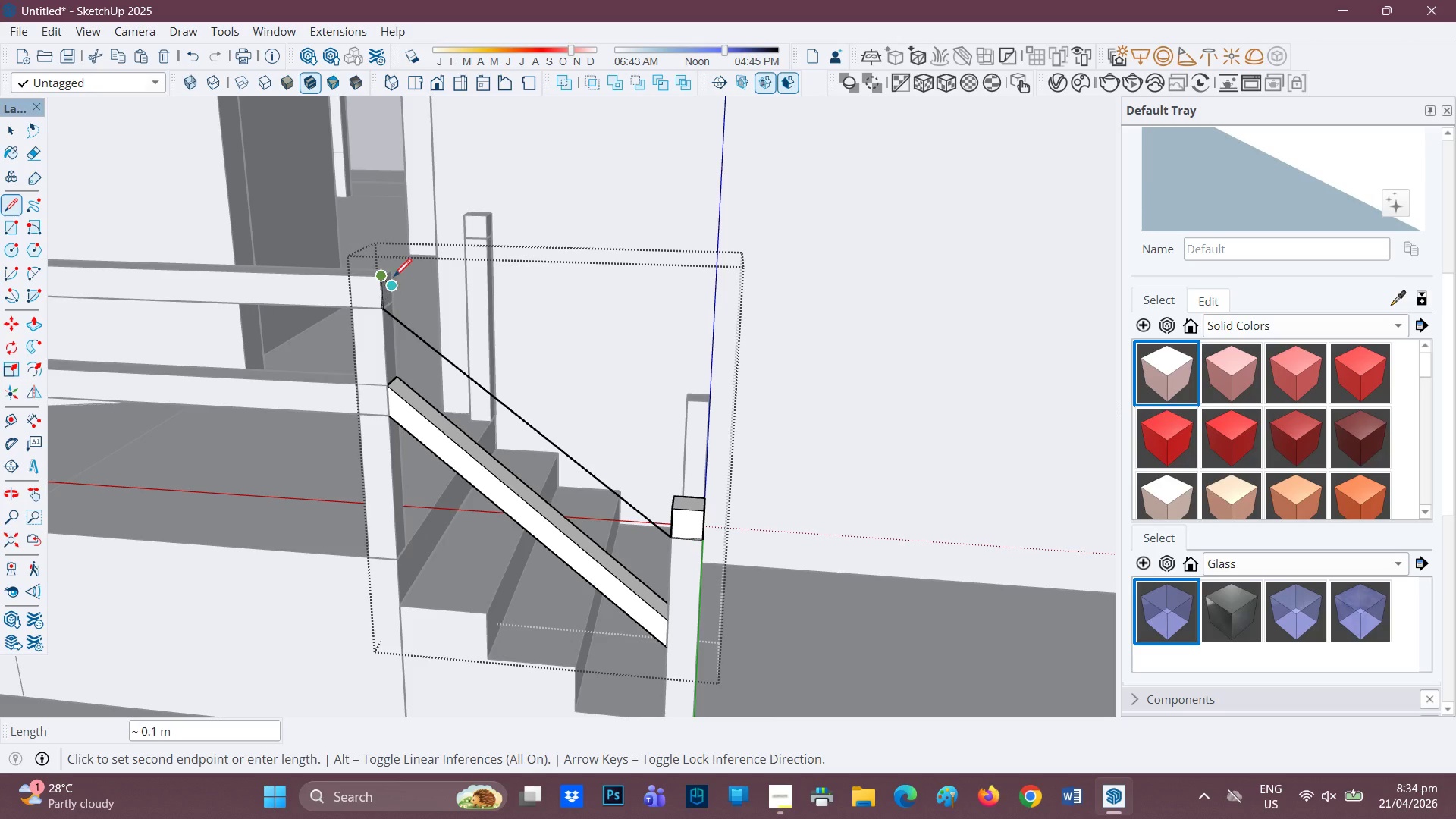 
left_click([394, 274])
 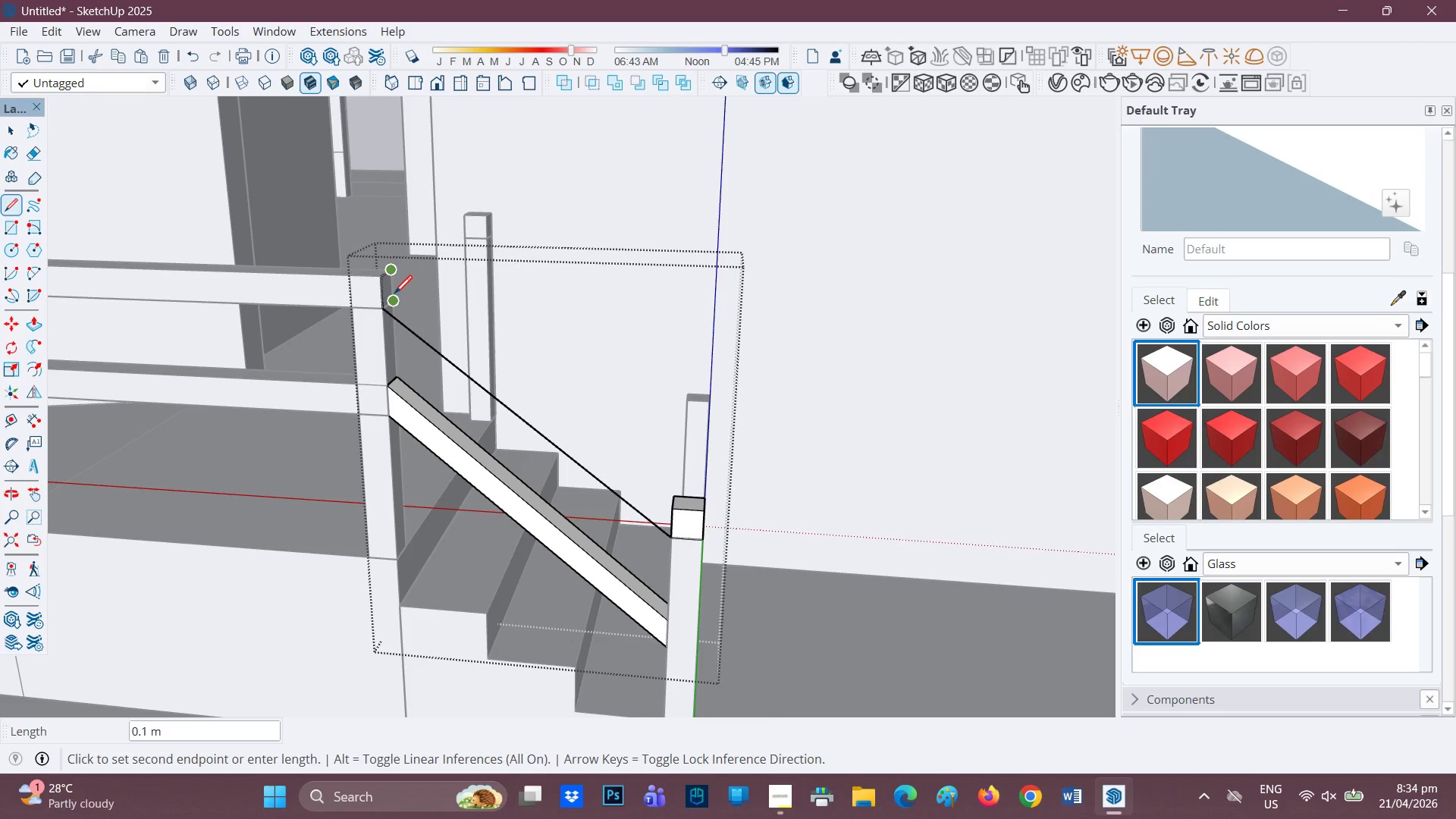 
left_click([394, 295])
 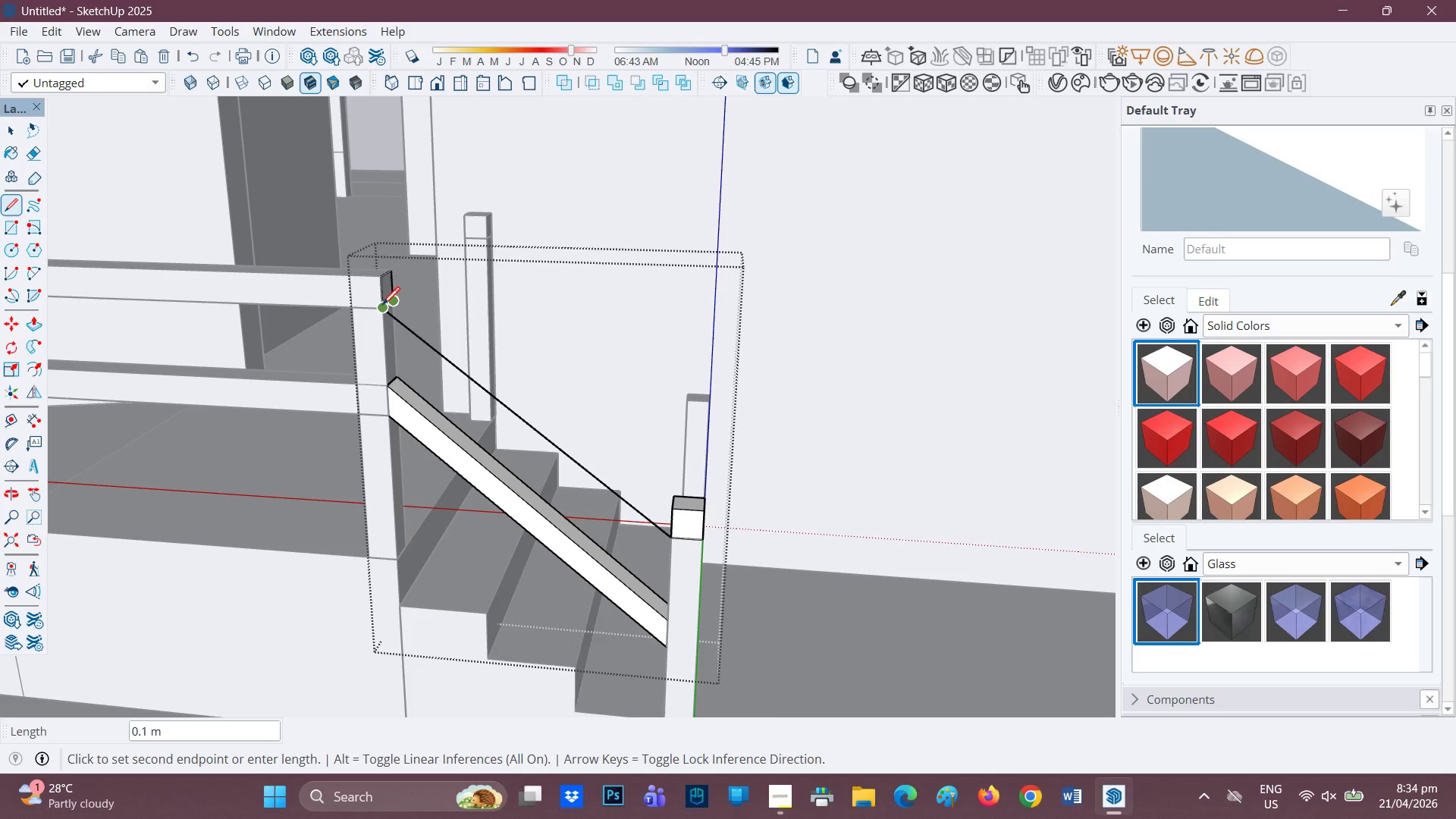 
left_click([382, 306])
 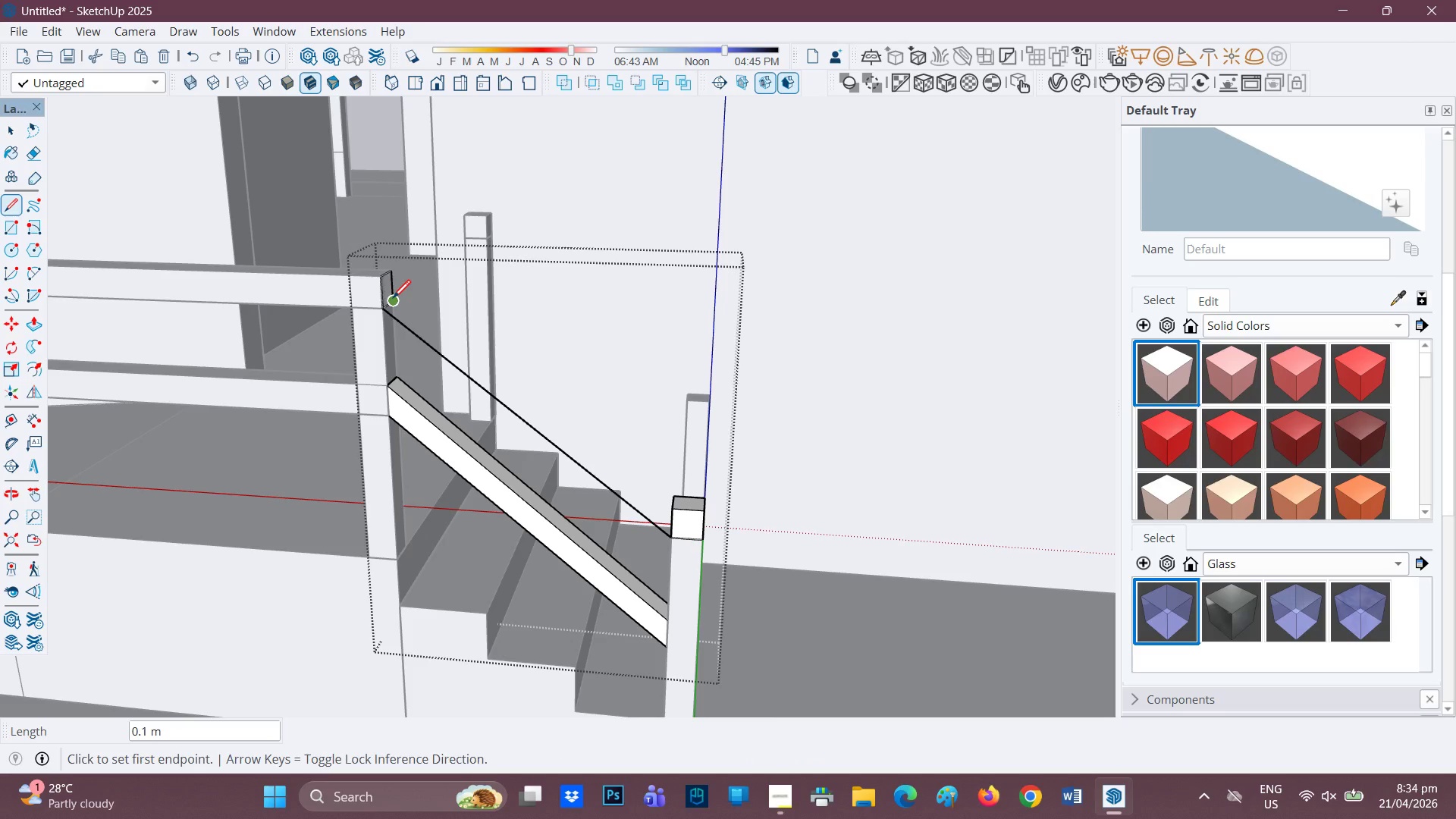 
left_click([393, 300])
 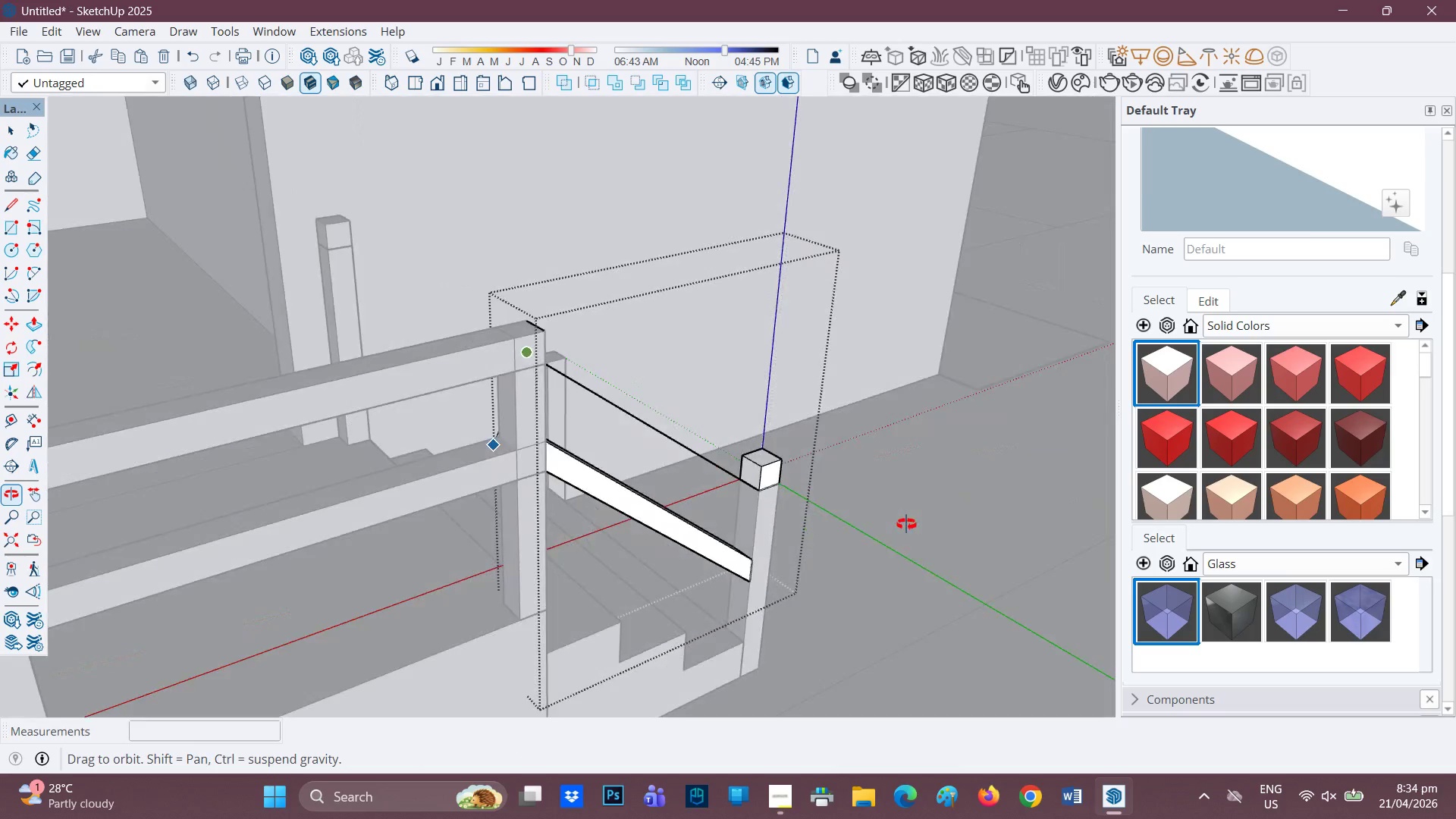 
scroll: coordinate [697, 485], scroll_direction: up, amount: 1.0
 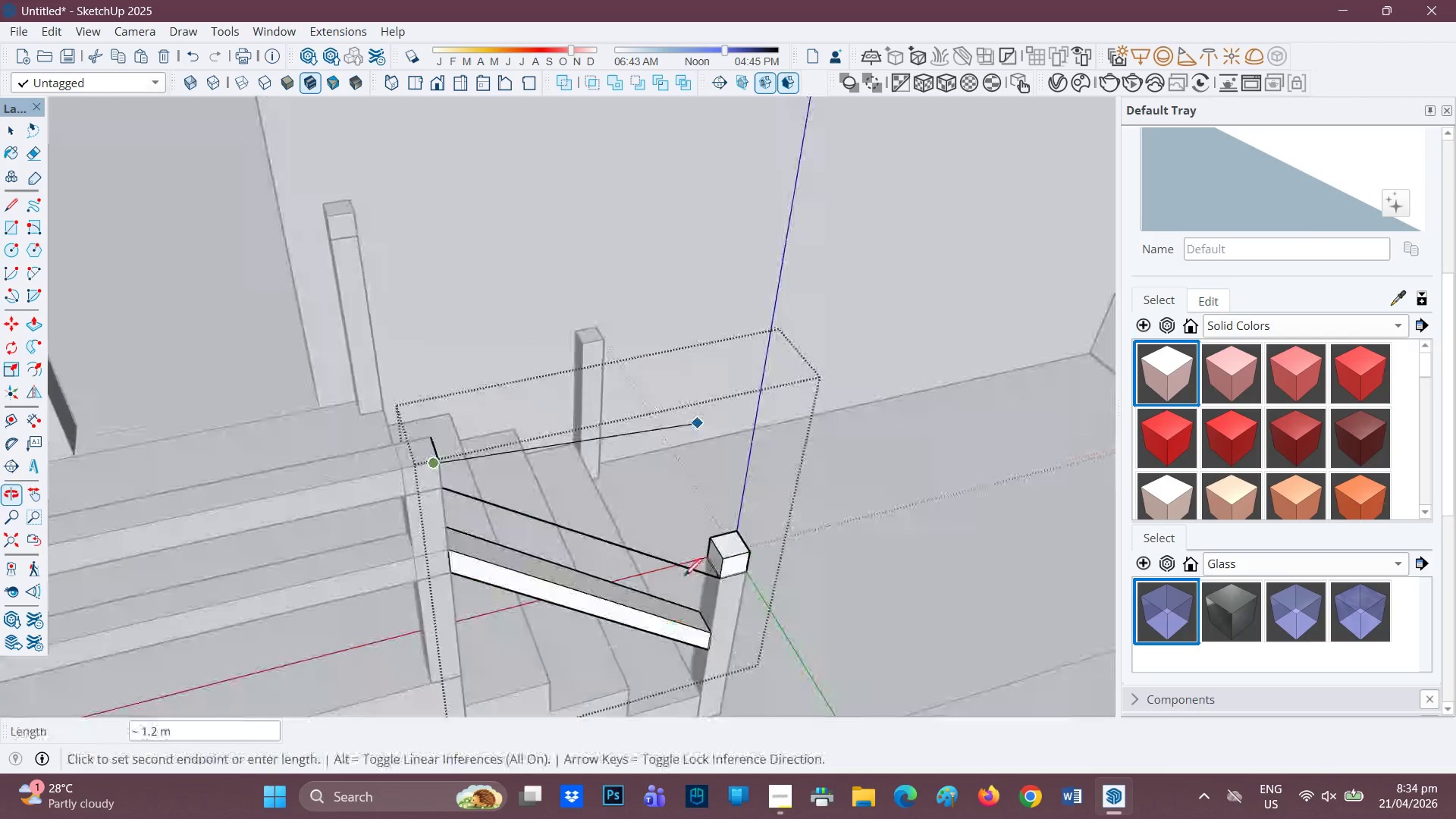 
scroll: coordinate [686, 557], scroll_direction: none, amount: 0.0
 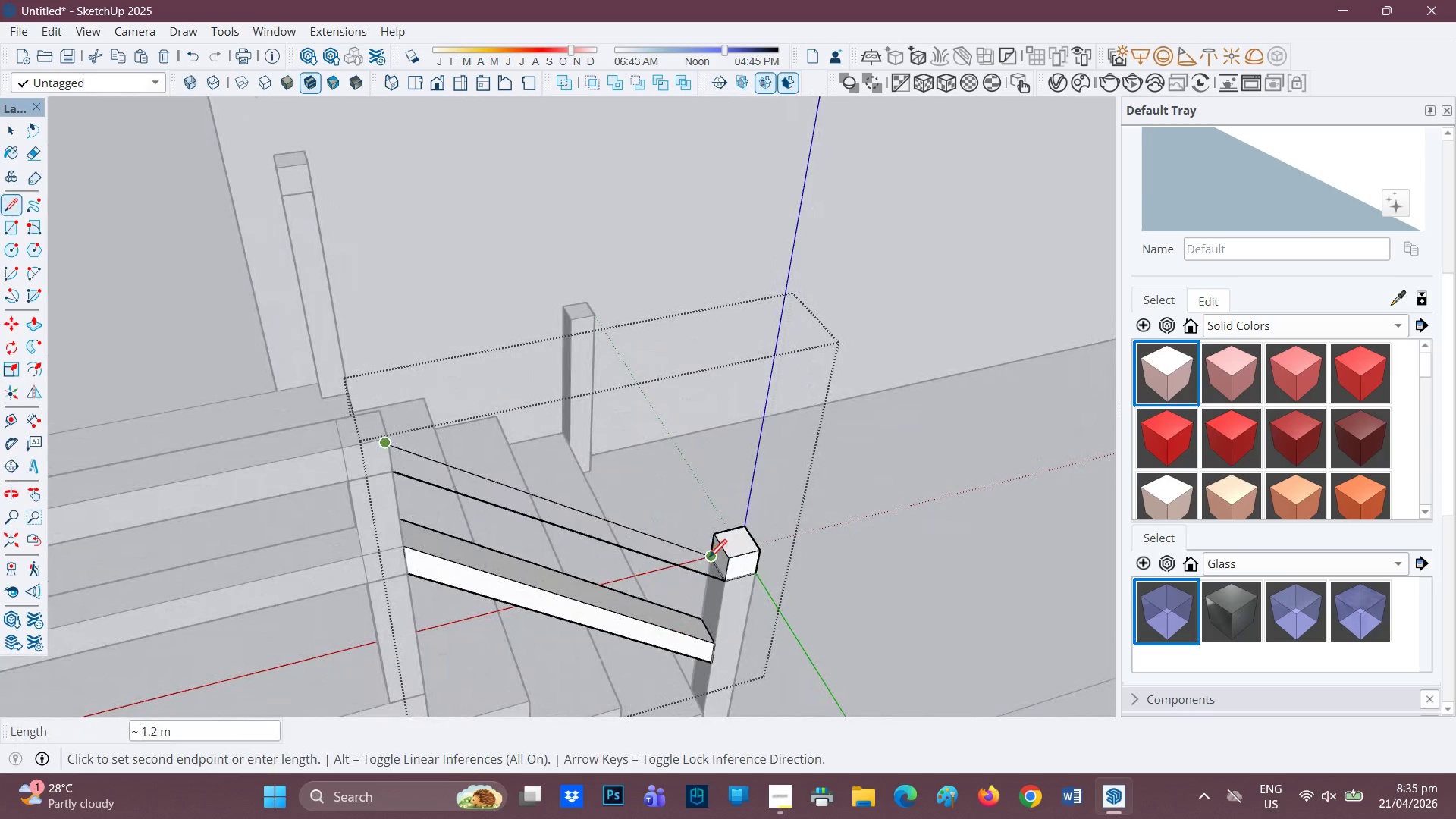 
left_click([709, 558])
 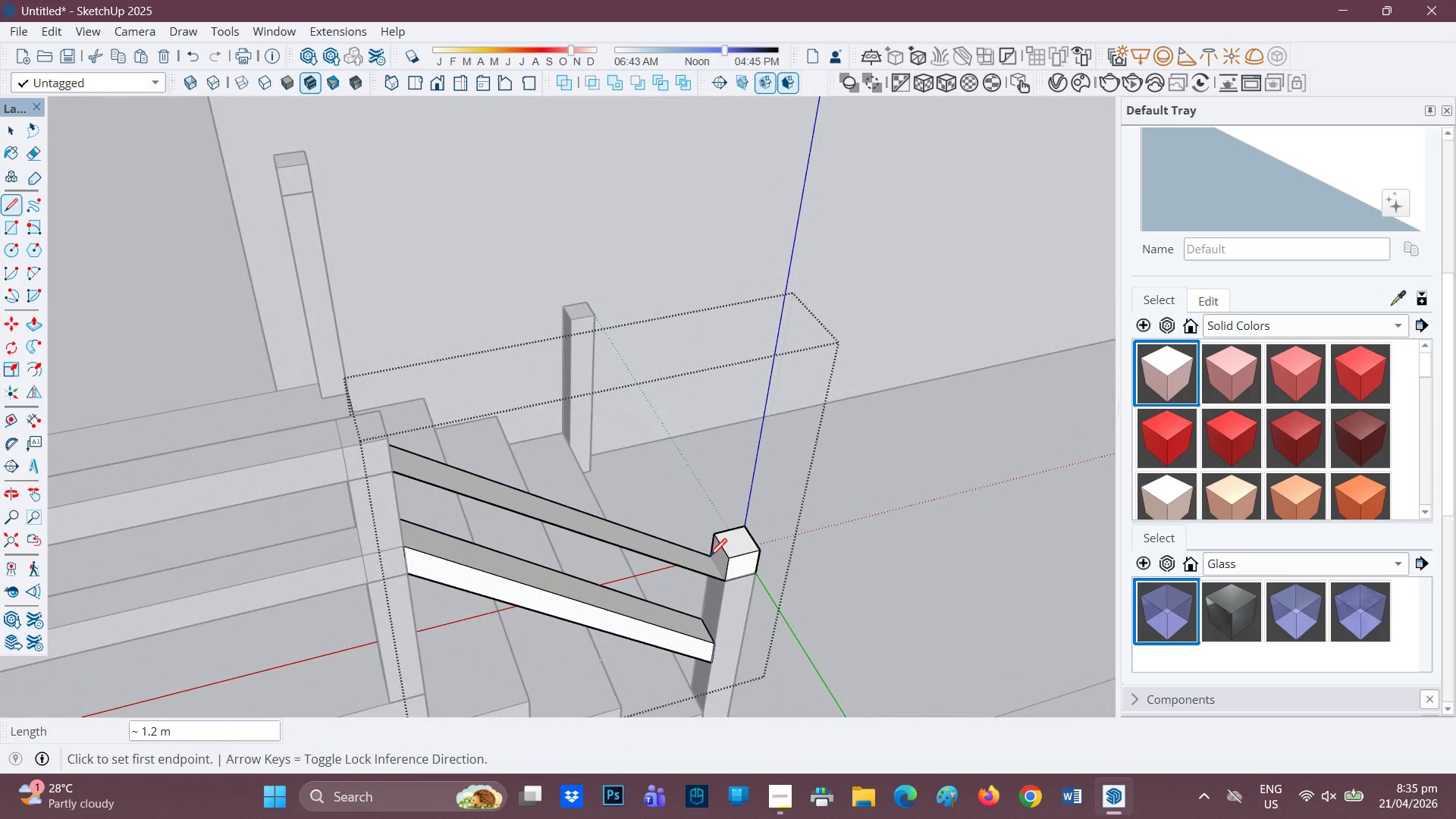 
left_click([709, 558])
 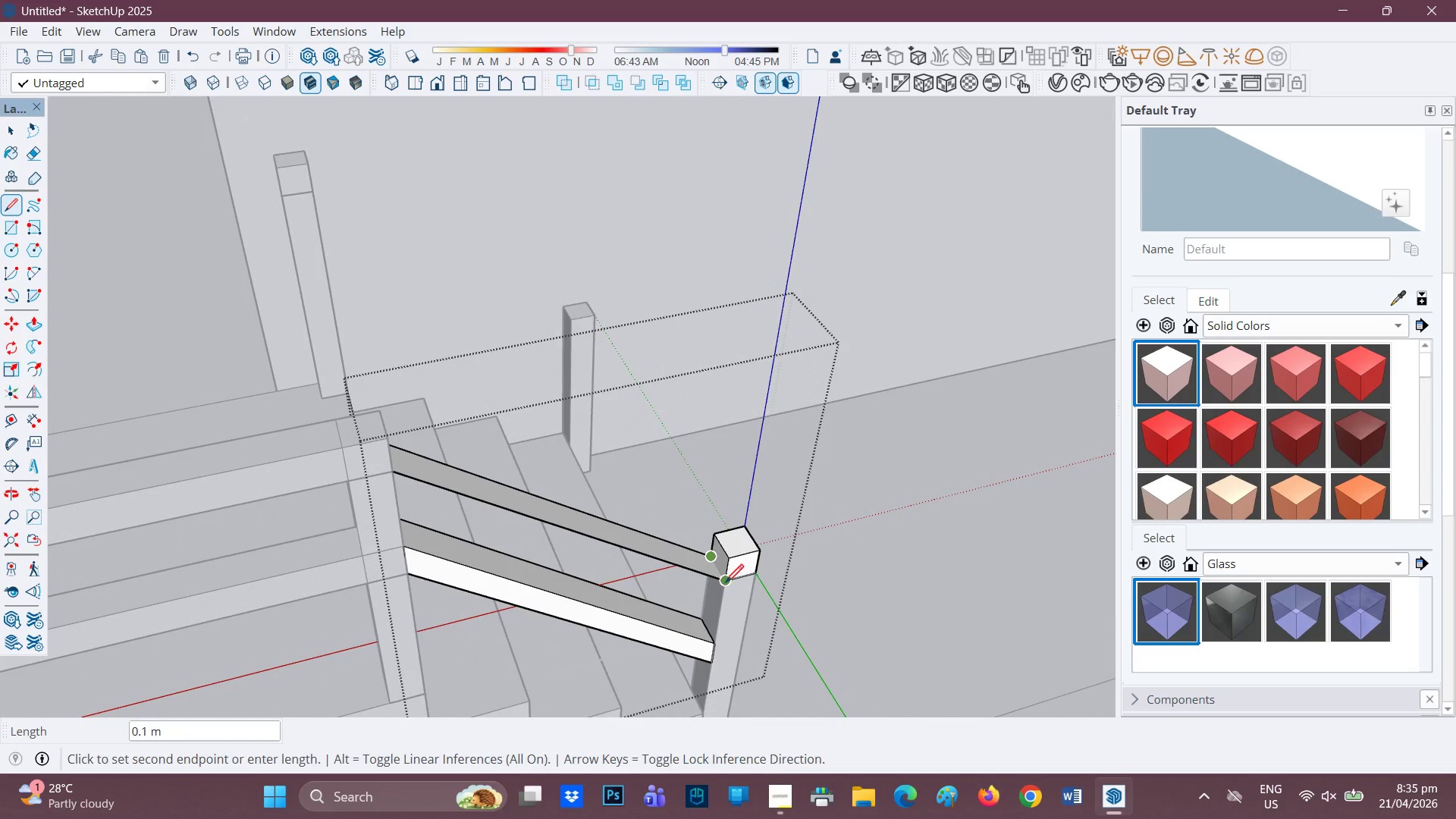 
left_click([726, 584])
 